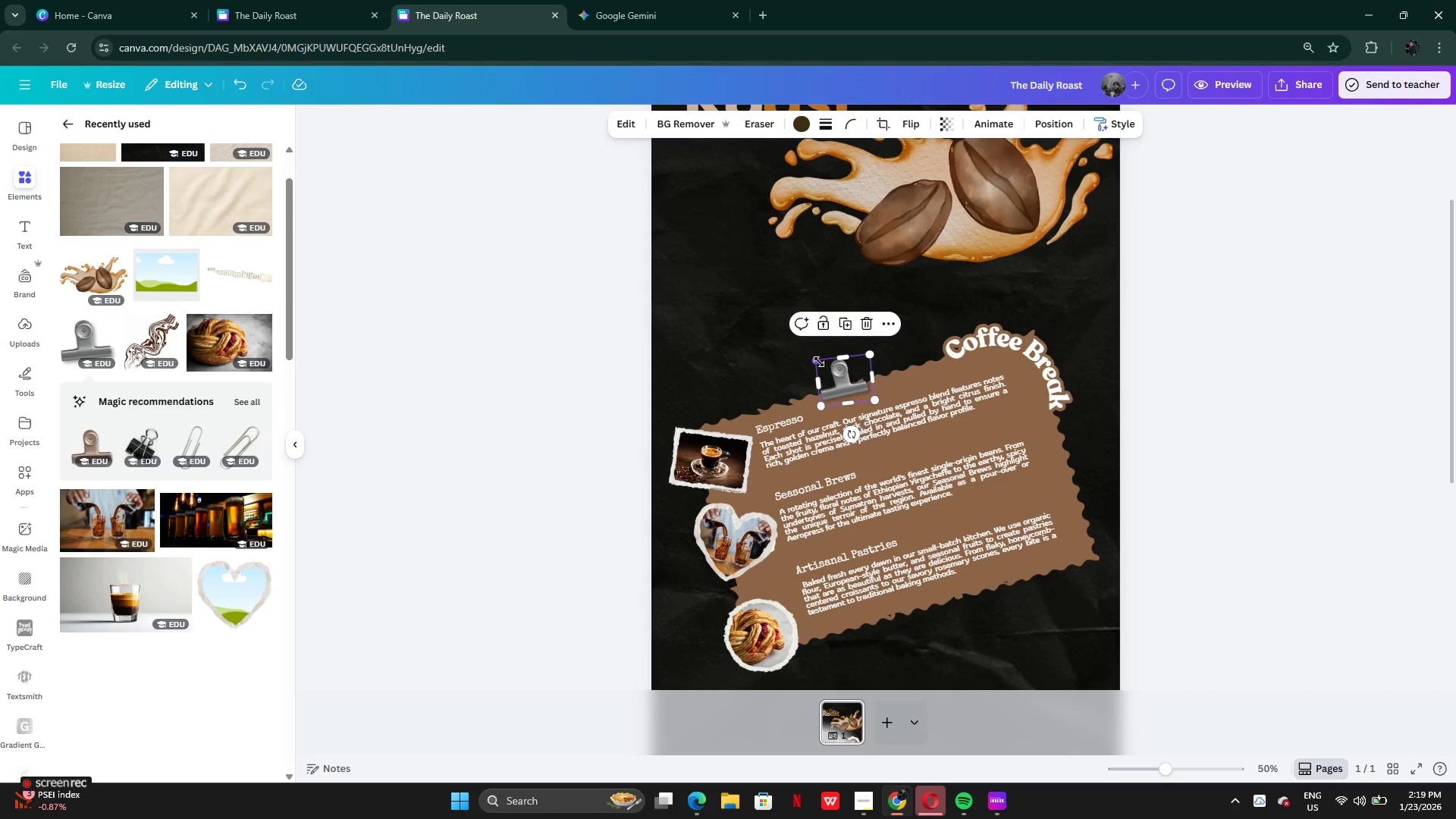 
left_click_drag(start_coordinate=[819, 362], to_coordinate=[794, 354])
 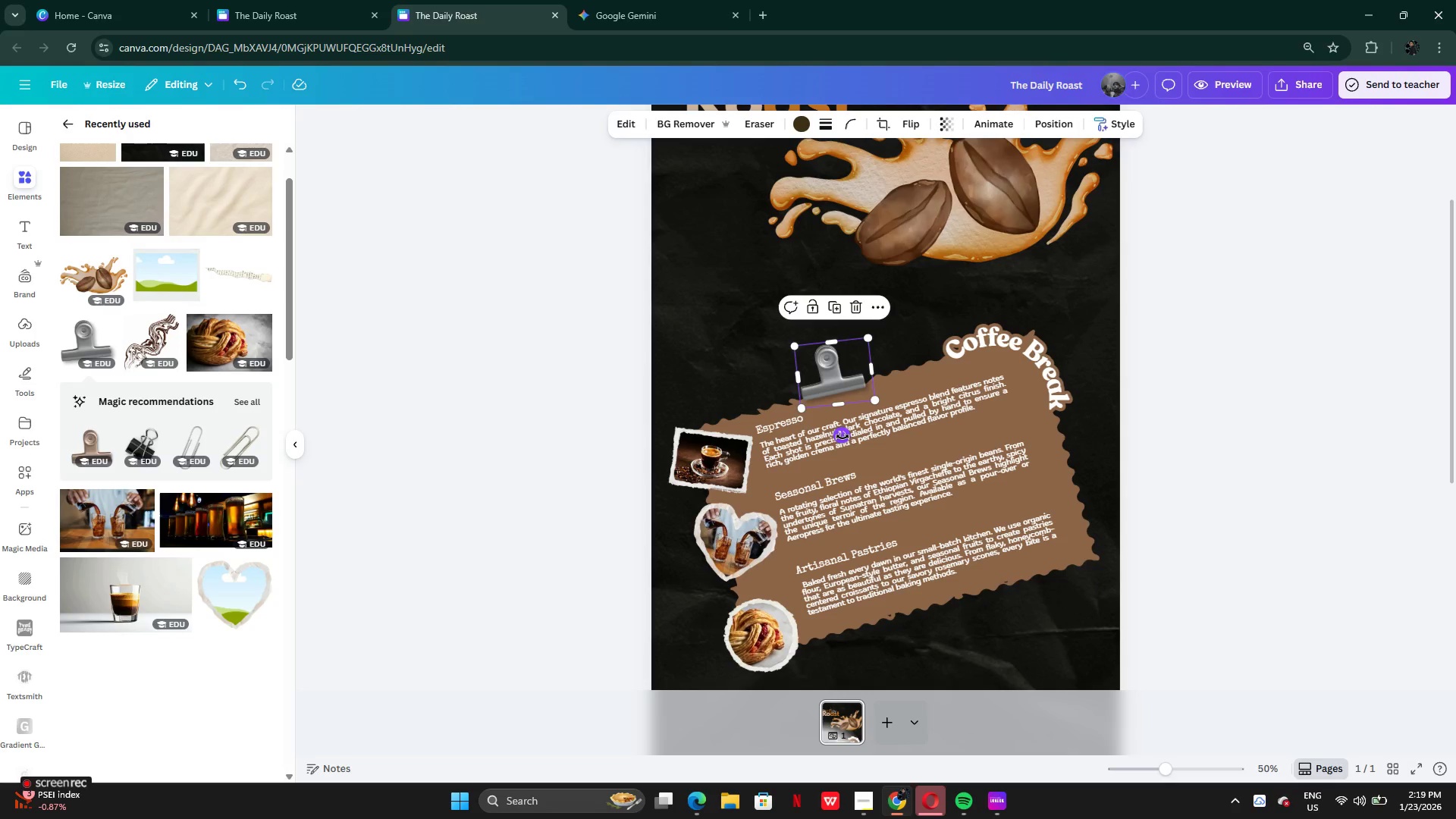 
left_click_drag(start_coordinate=[843, 437], to_coordinate=[847, 431])
 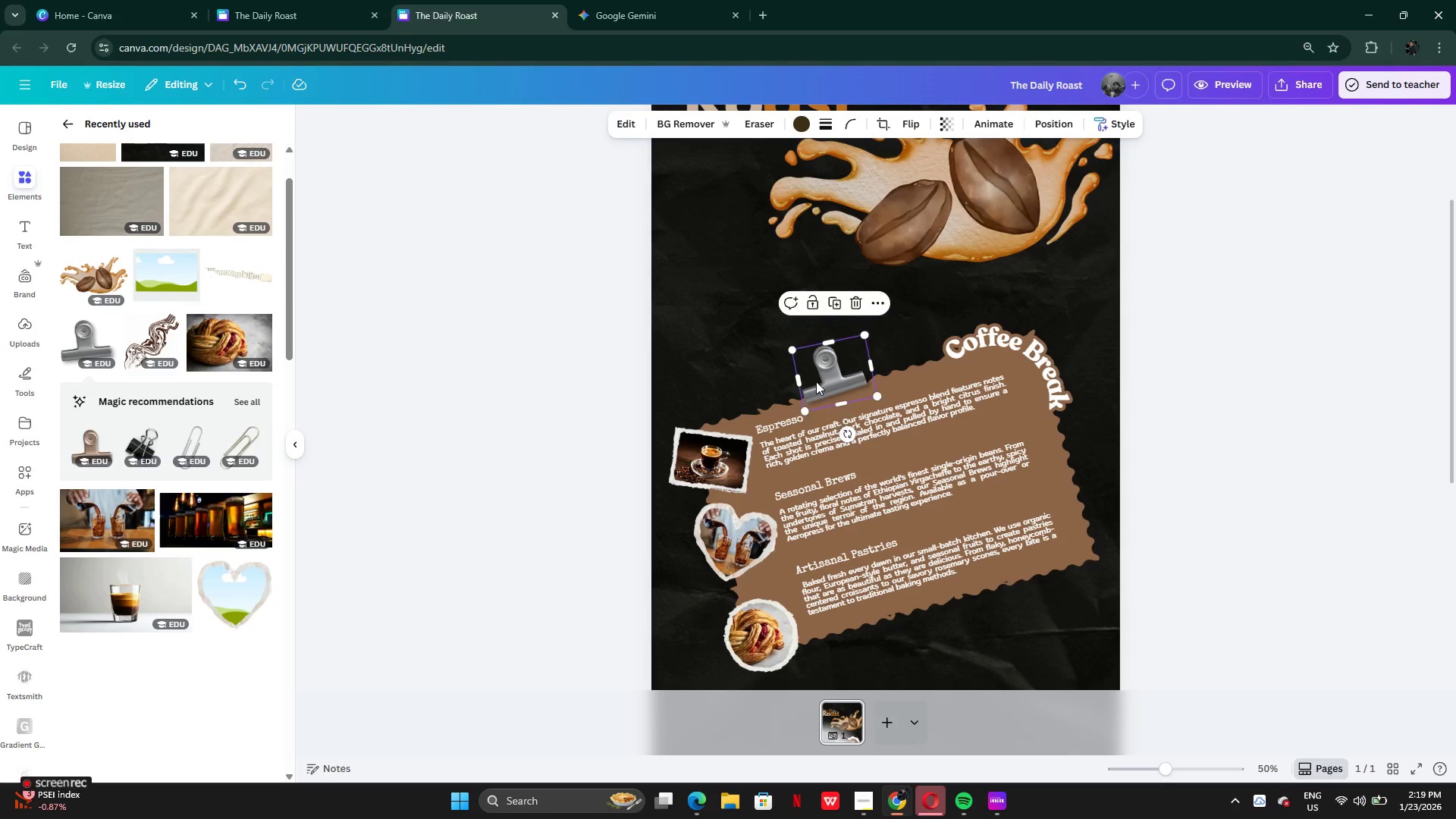 
left_click_drag(start_coordinate=[814, 381], to_coordinate=[823, 383])
 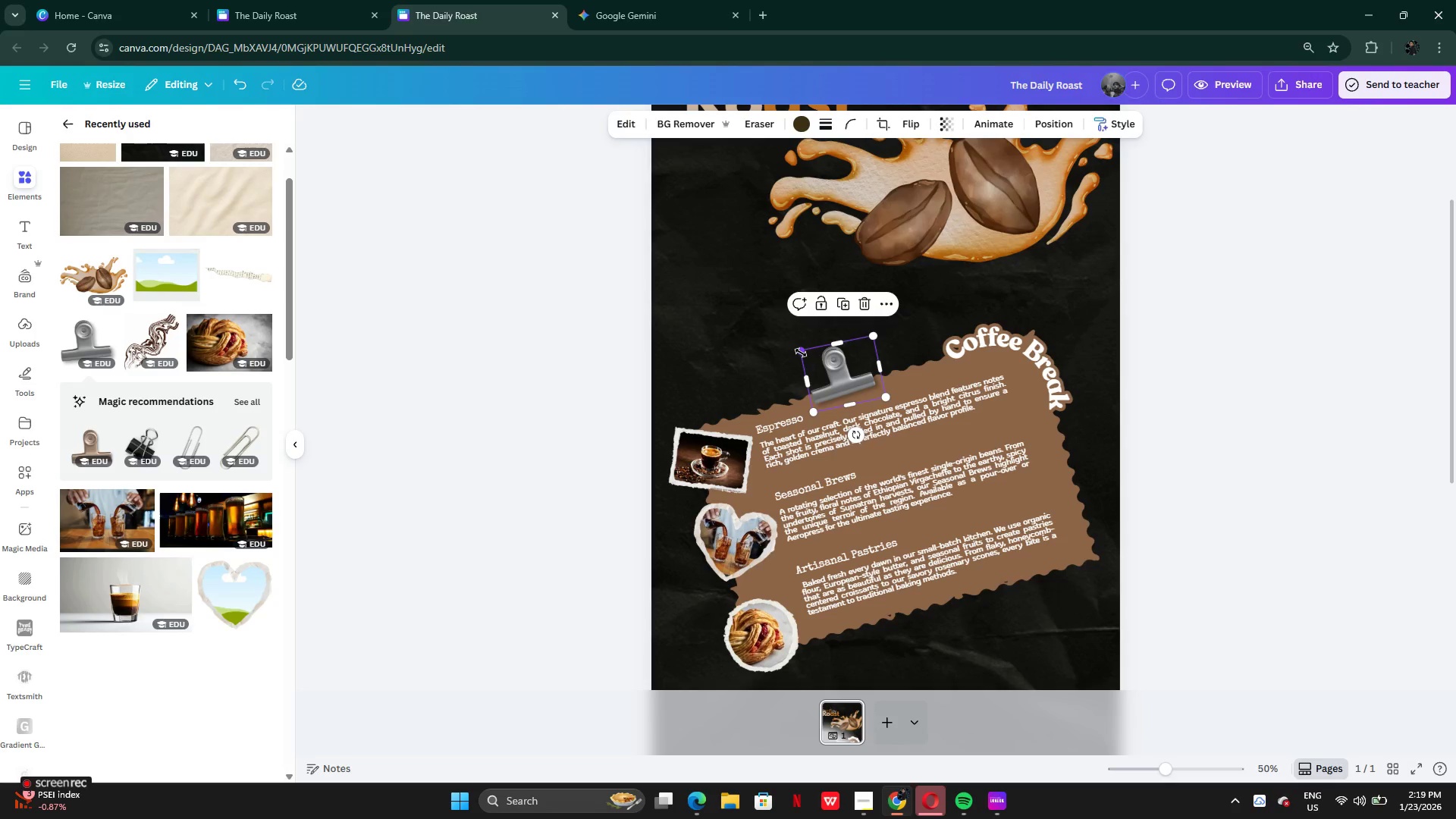 
left_click_drag(start_coordinate=[801, 353], to_coordinate=[780, 341])
 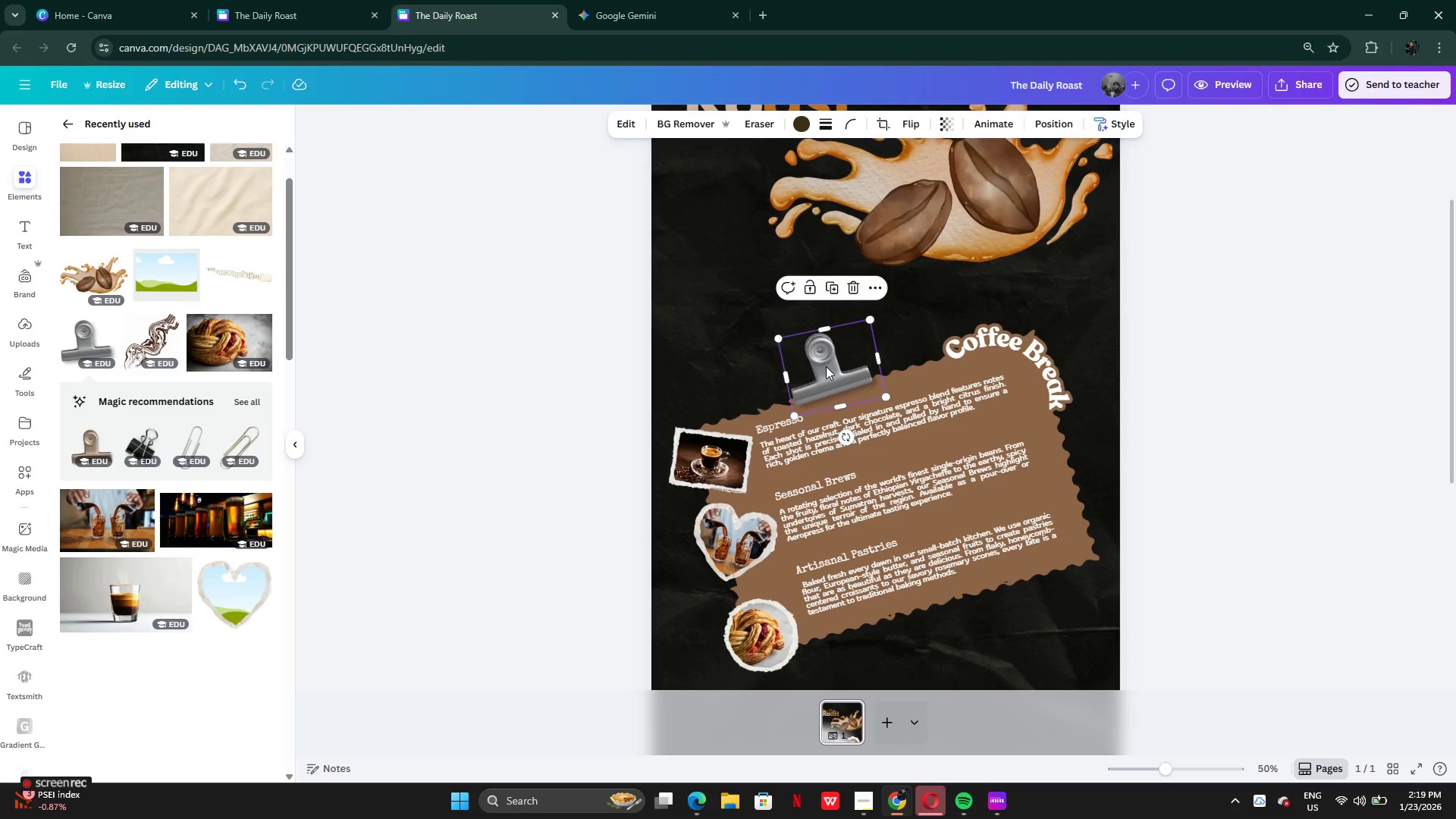 
left_click_drag(start_coordinate=[824, 366], to_coordinate=[838, 368])
 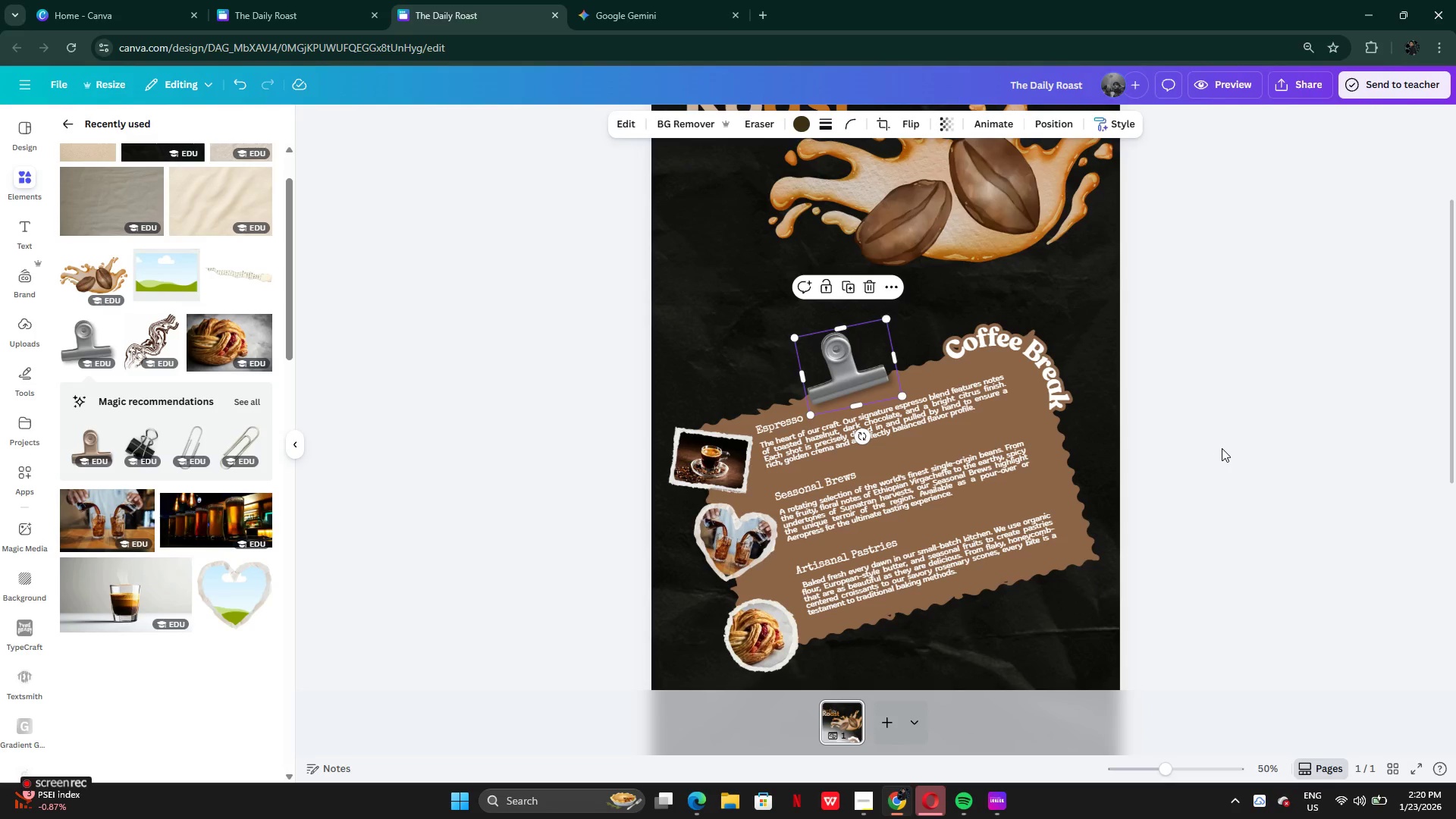 
left_click([1222, 448])
 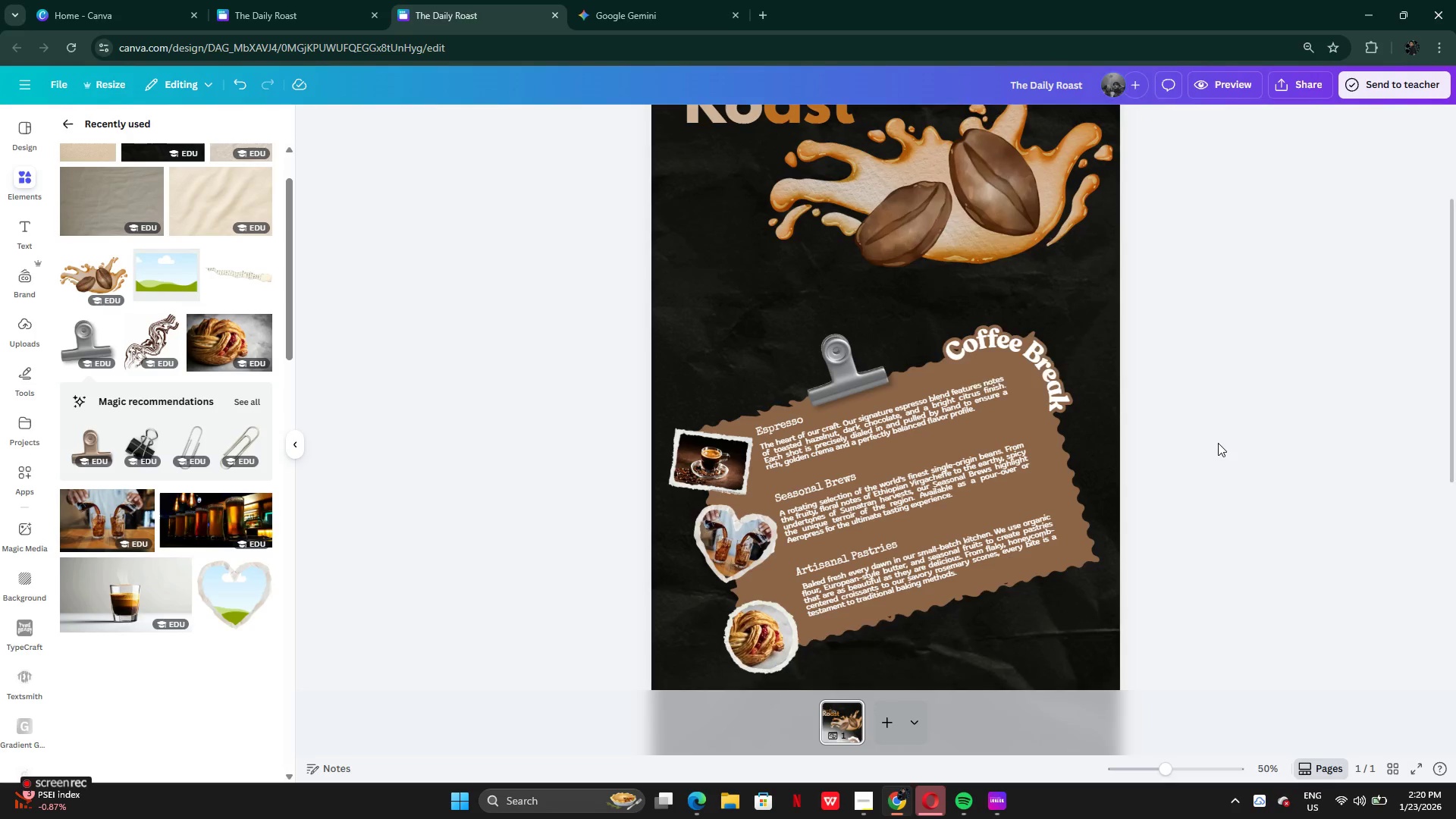 
scroll: coordinate [1096, 481], scroll_direction: up, amount: 4.0
 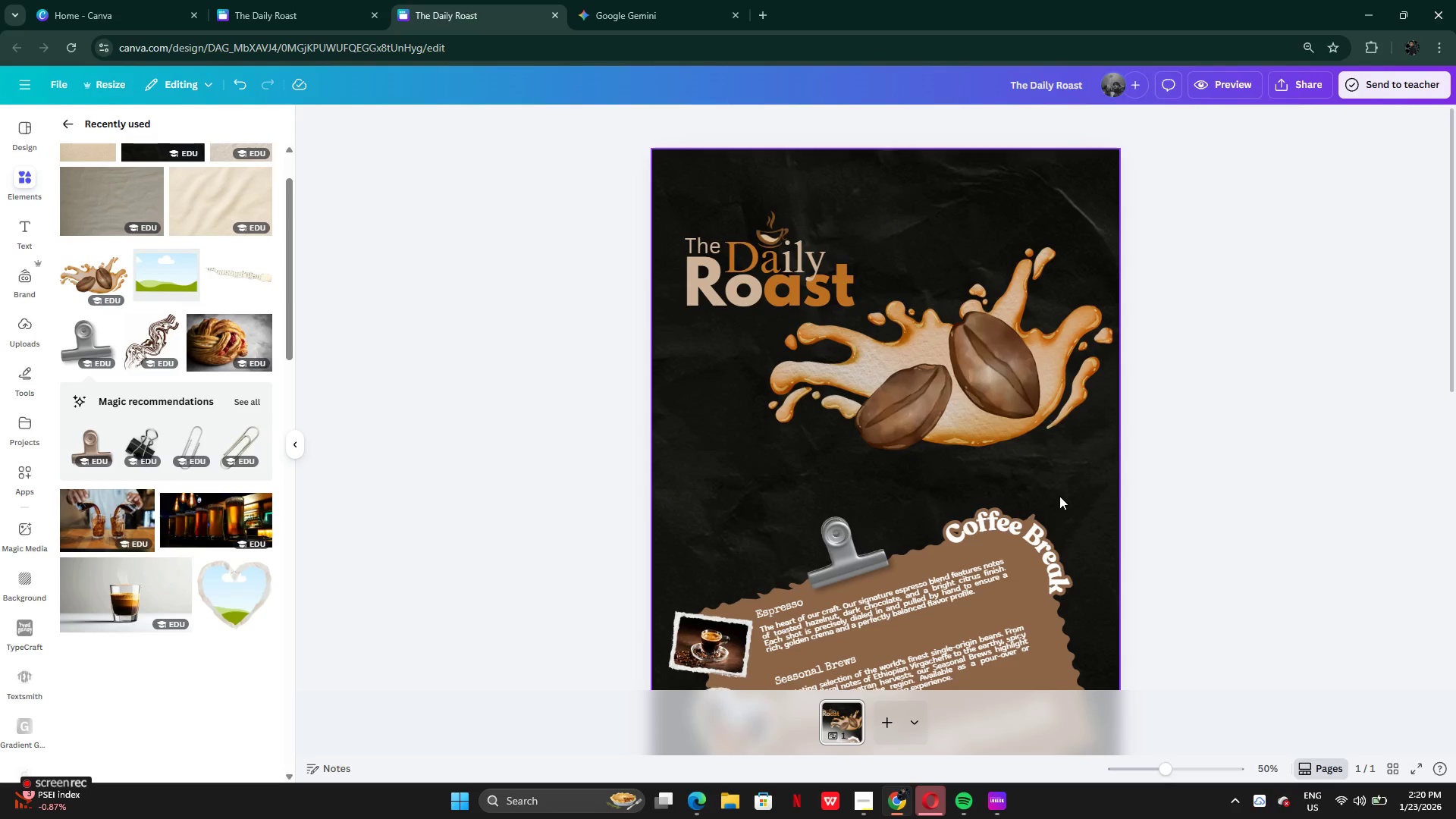 
scroll: coordinate [1144, 549], scroll_direction: down, amount: 6.0
 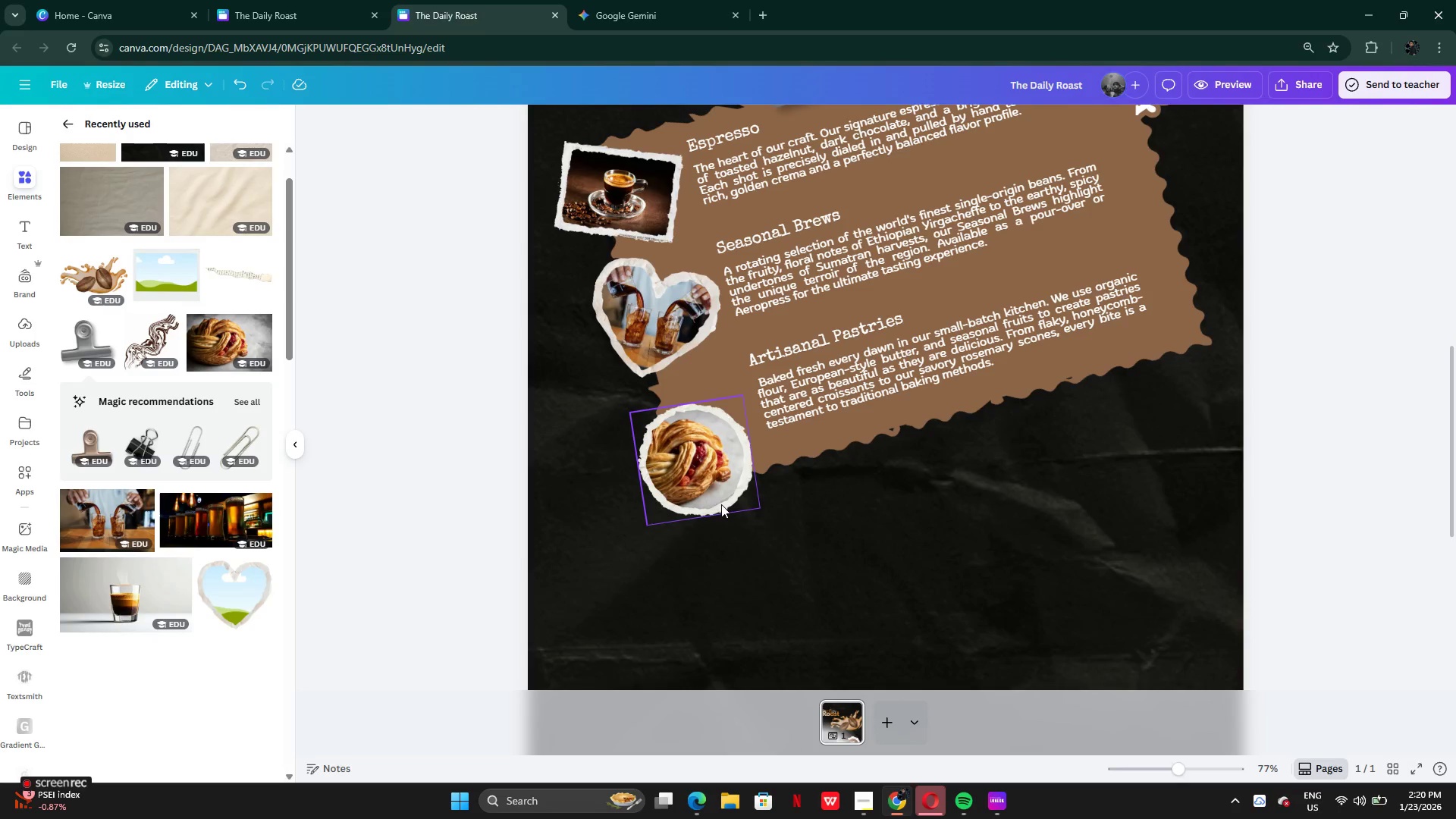 
left_click_drag(start_coordinate=[721, 499], to_coordinate=[729, 499])
 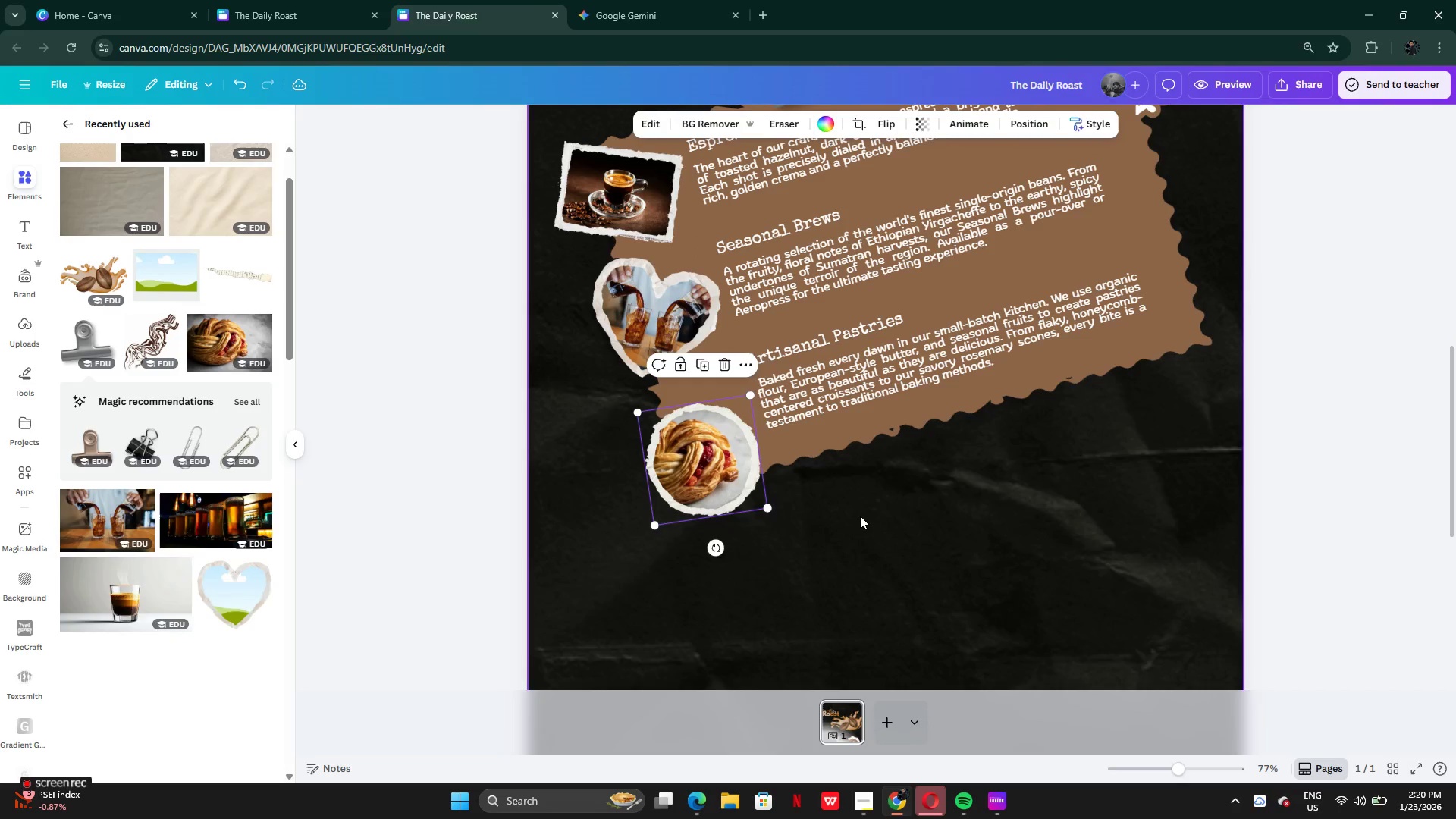 
left_click([860, 516])
 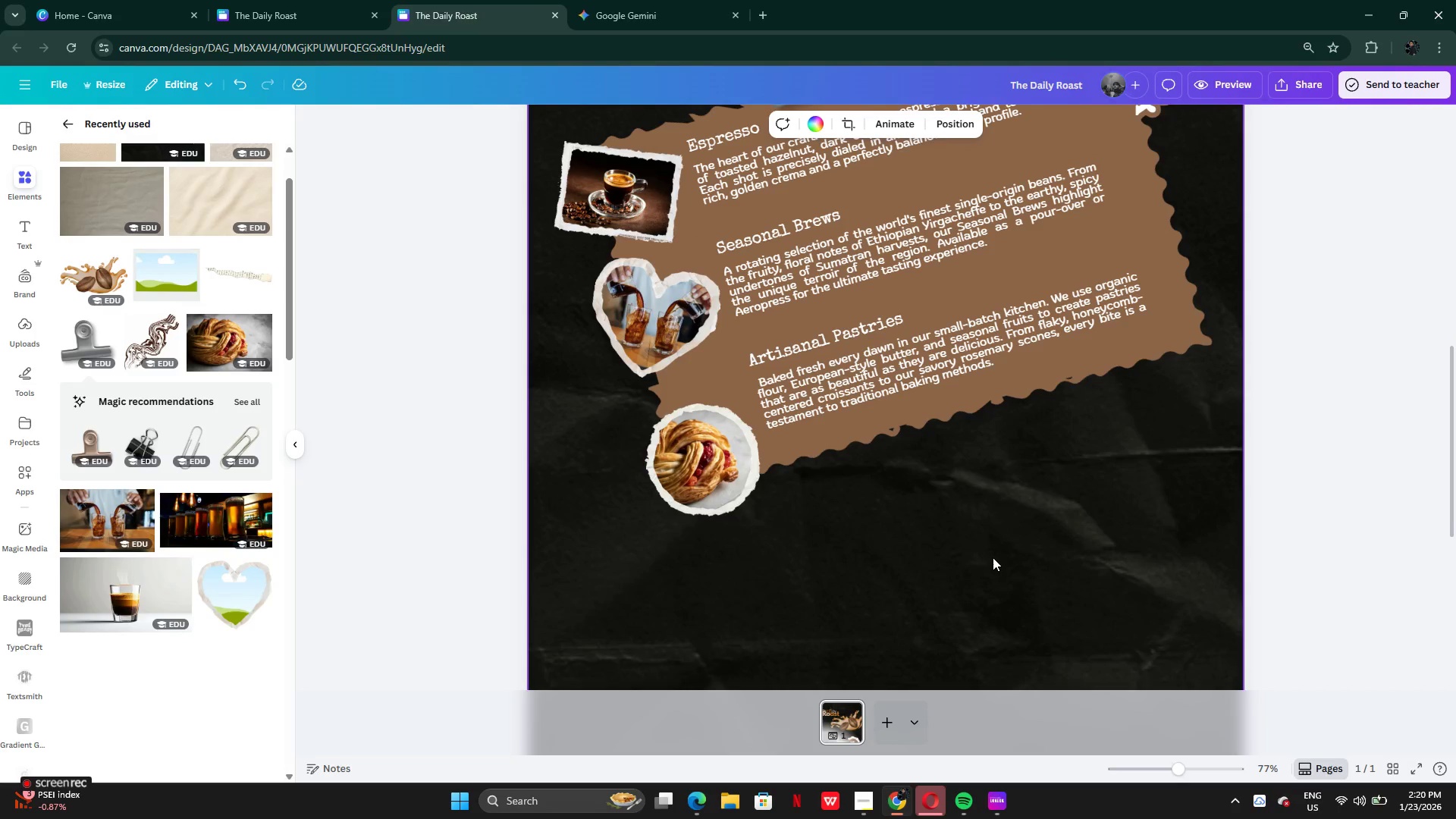 
scroll: coordinate [993, 556], scroll_direction: up, amount: 2.0
 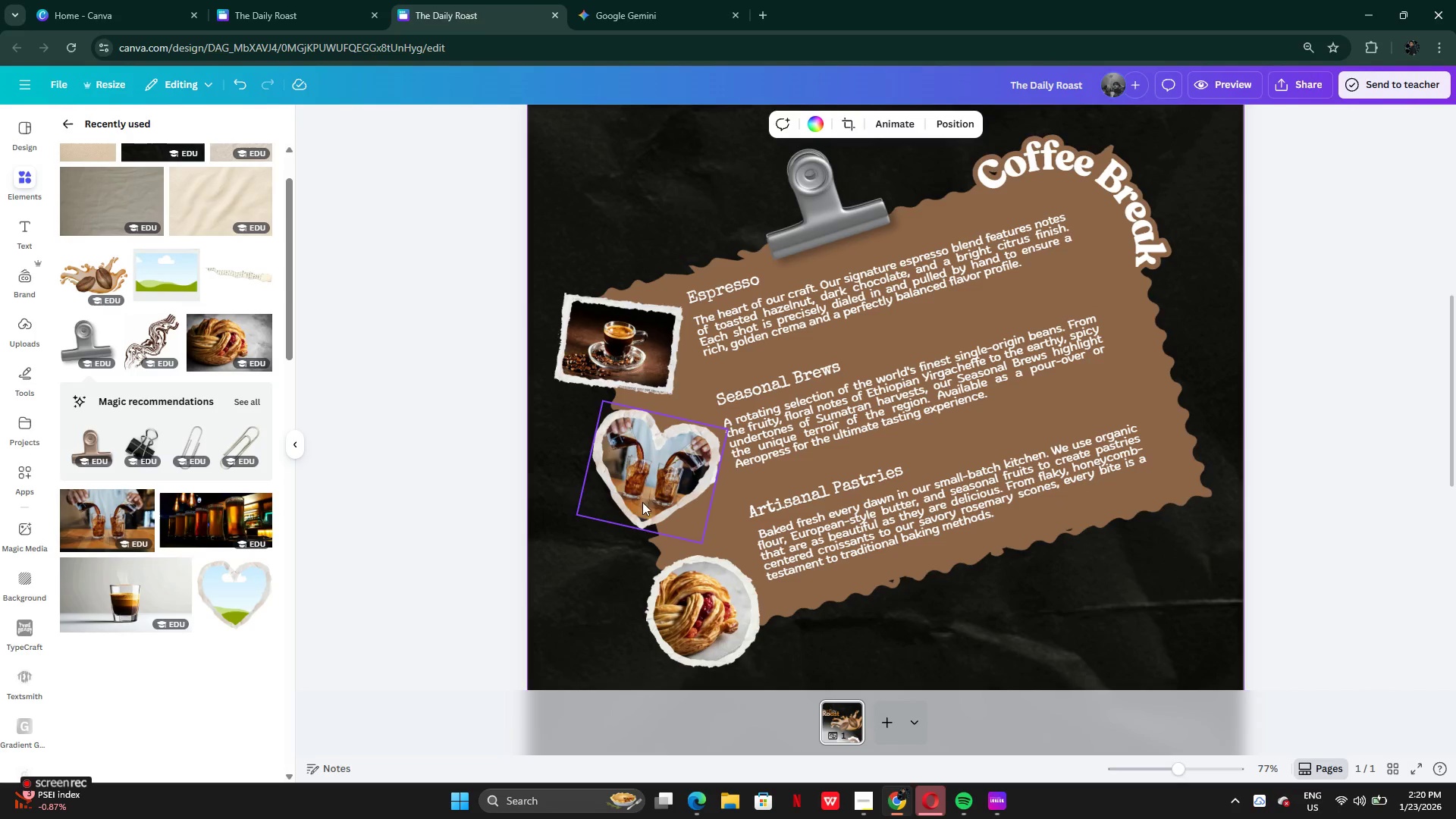 
left_click_drag(start_coordinate=[642, 498], to_coordinate=[640, 507])
 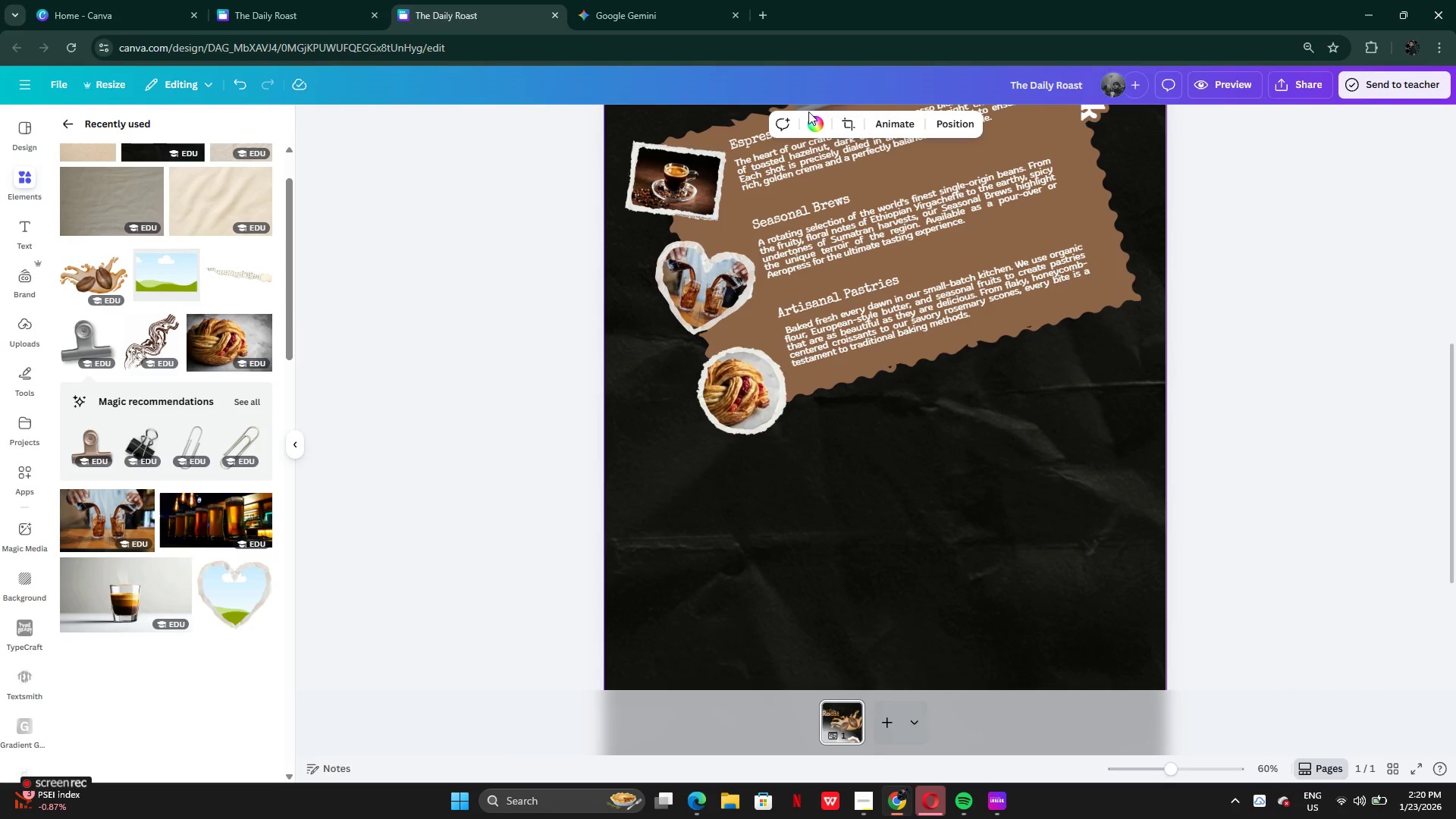 
double_click([813, 123])
 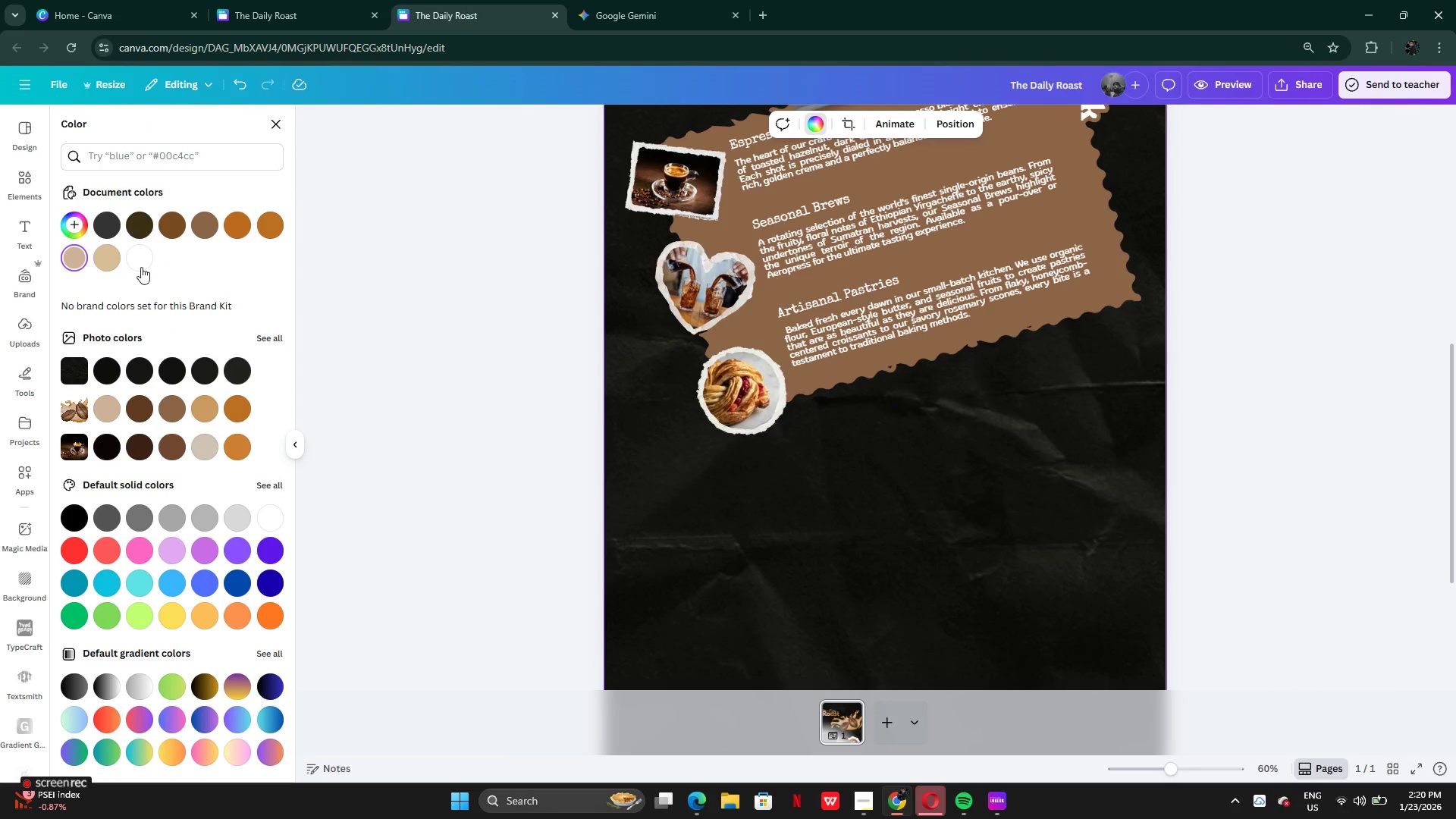 
left_click([134, 256])
 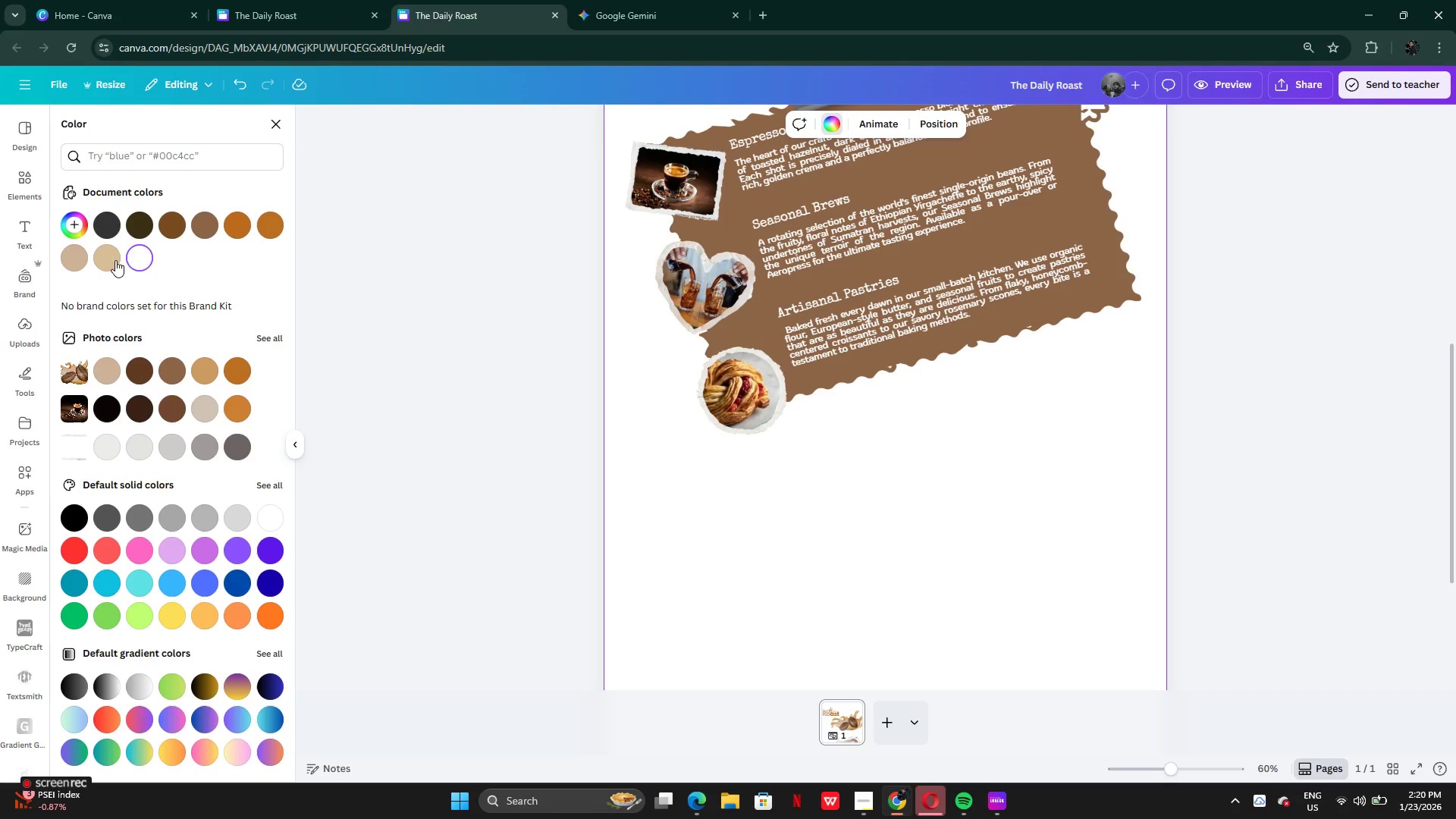 
left_click([111, 224])
 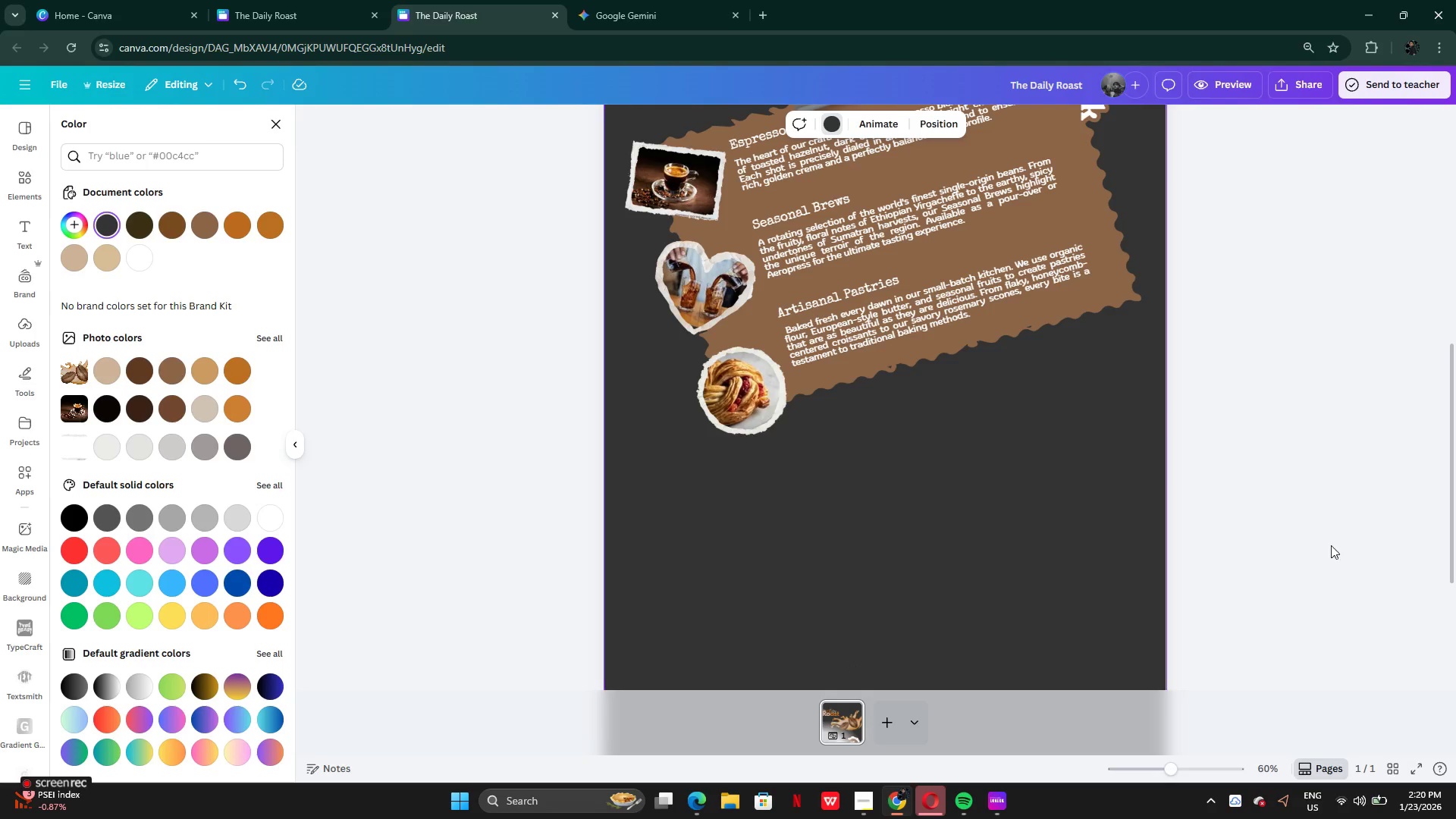 
scroll: coordinate [1320, 538], scroll_direction: up, amount: 8.0
 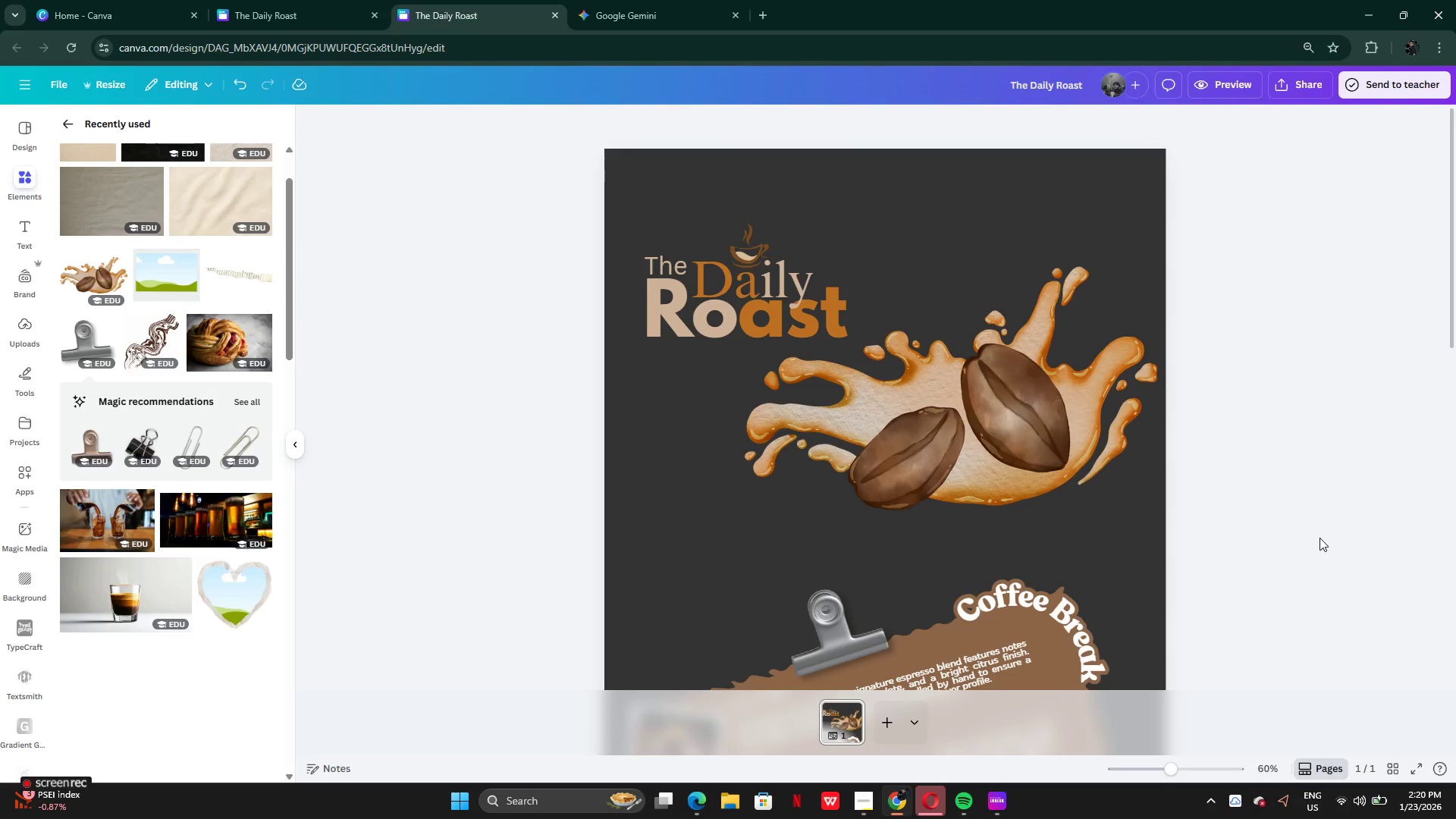 
scroll: coordinate [435, 582], scroll_direction: down, amount: 16.0
 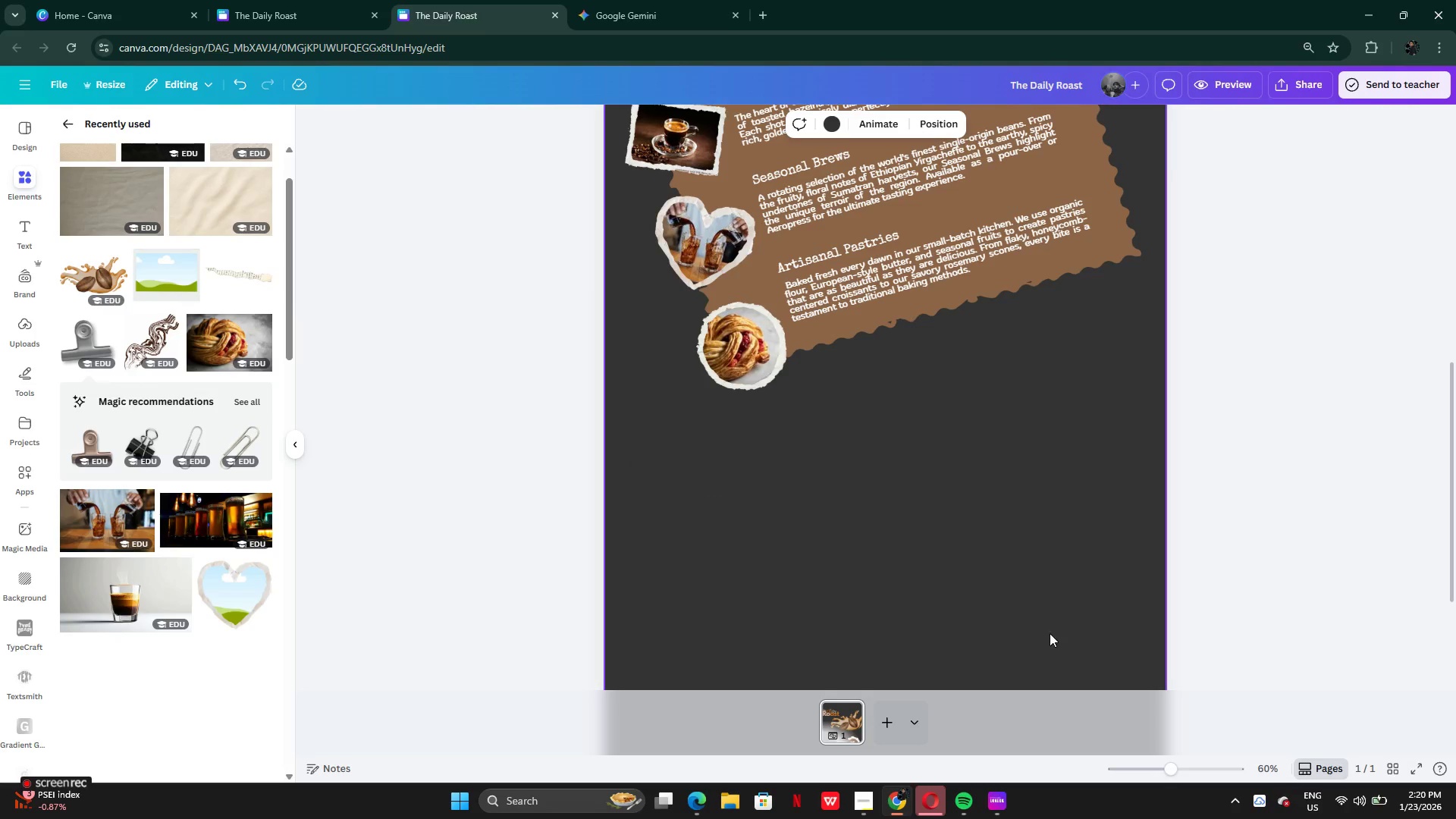 
scroll: coordinate [1050, 633], scroll_direction: up, amount: 2.0
 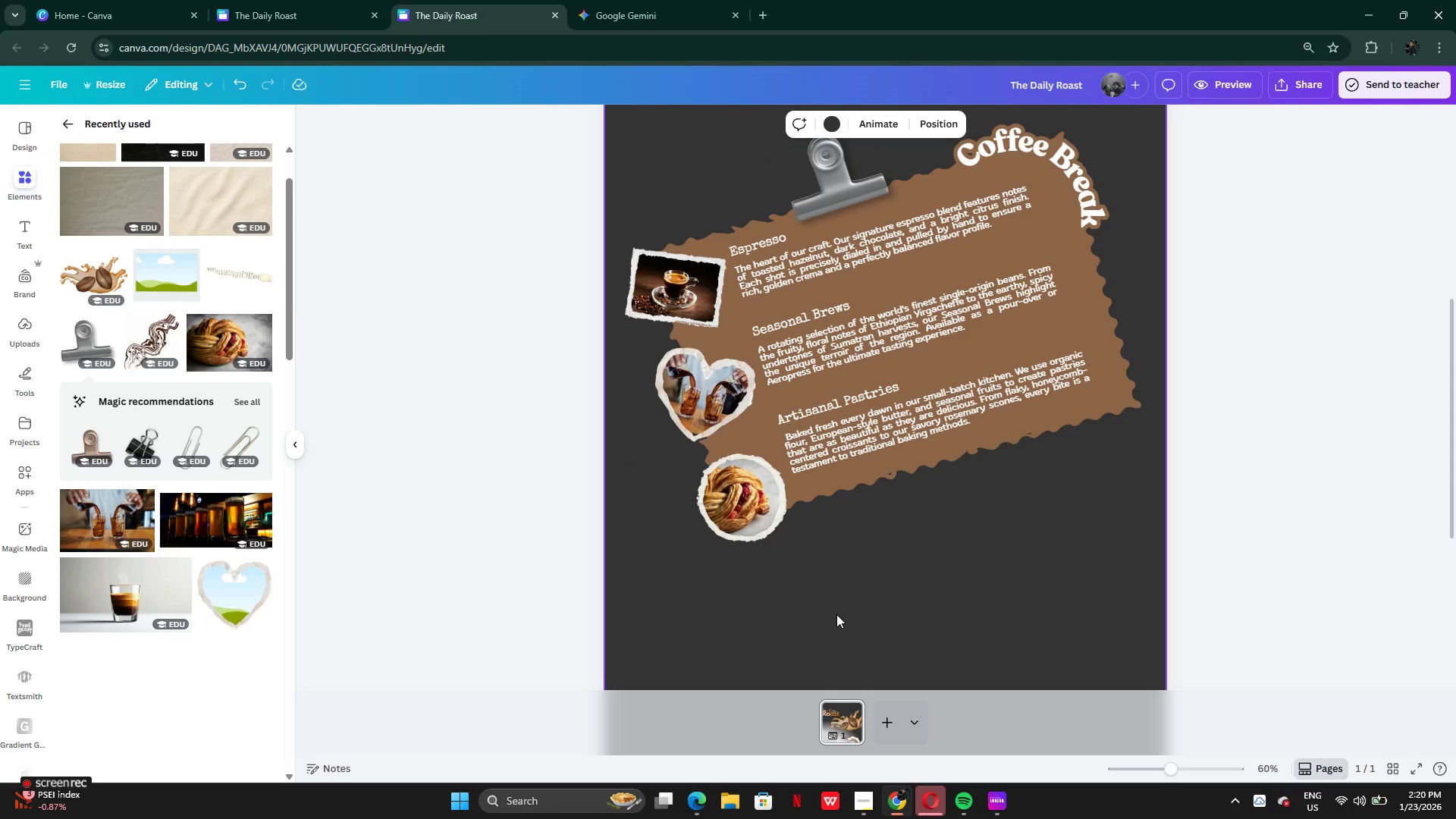 
scroll: coordinate [836, 615], scroll_direction: down, amount: 4.0
 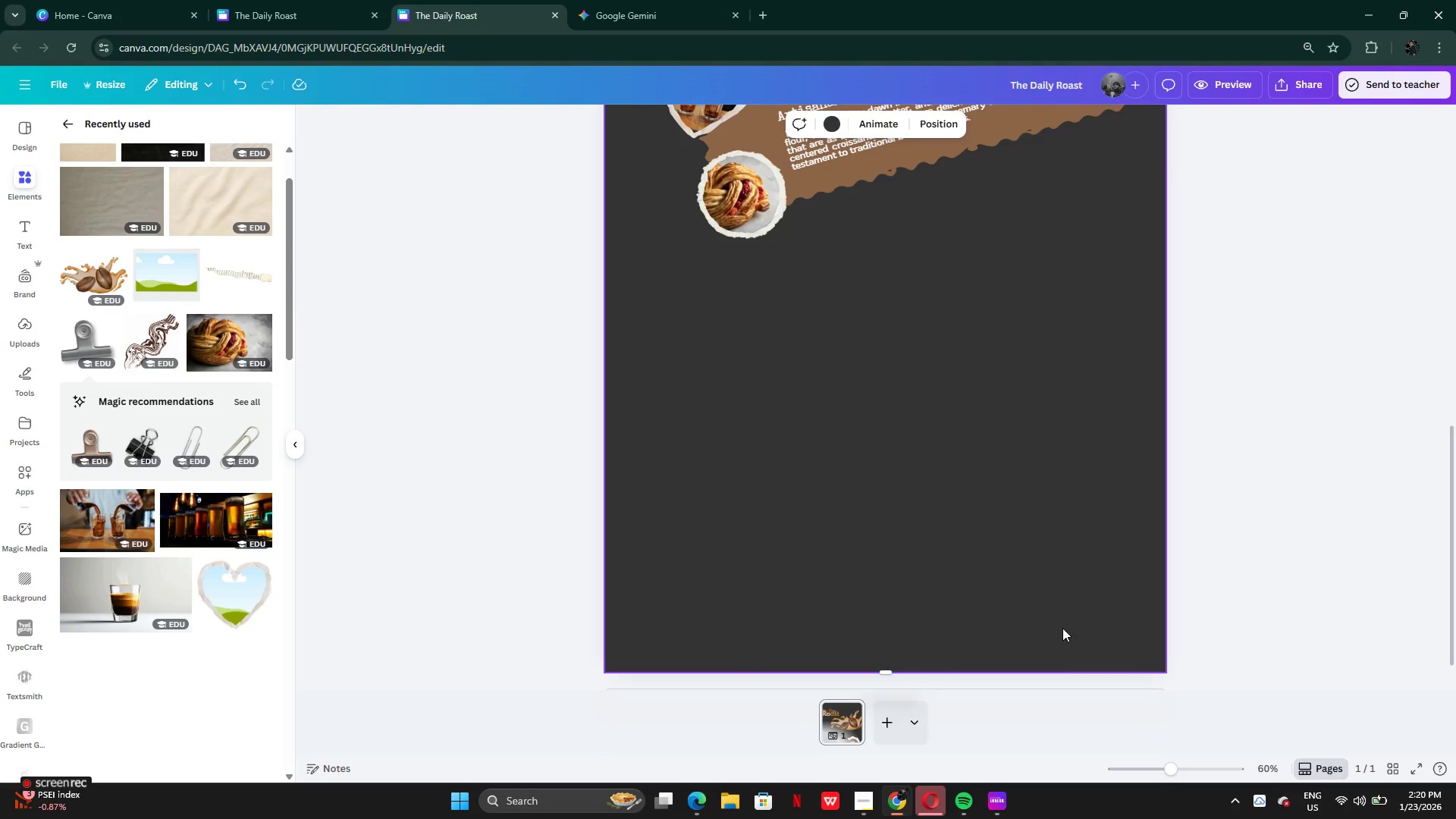 
scroll: coordinate [205, 305], scroll_direction: up, amount: 12.0
 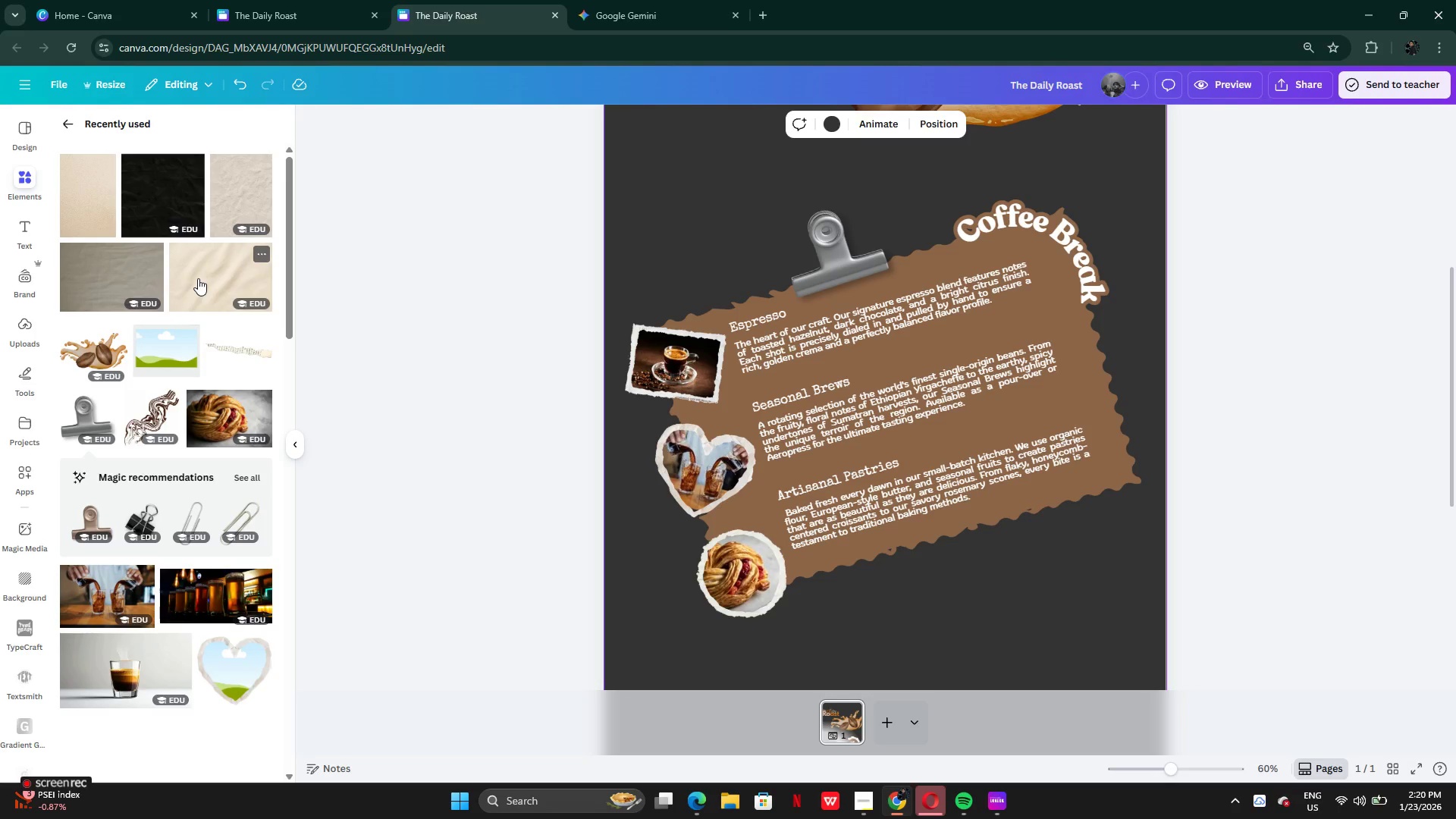 
wait(5.58)
 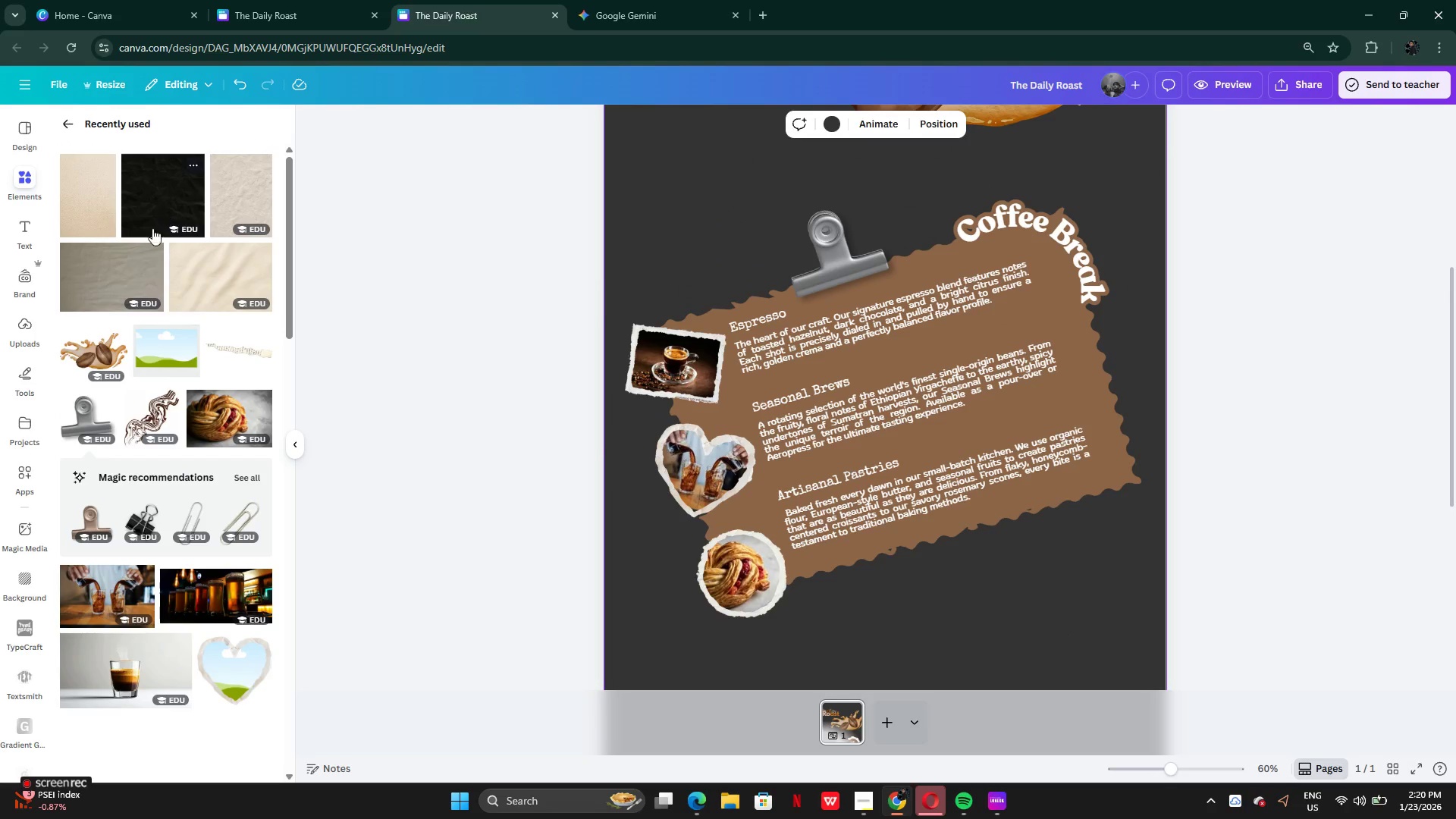 
left_click([199, 278])
 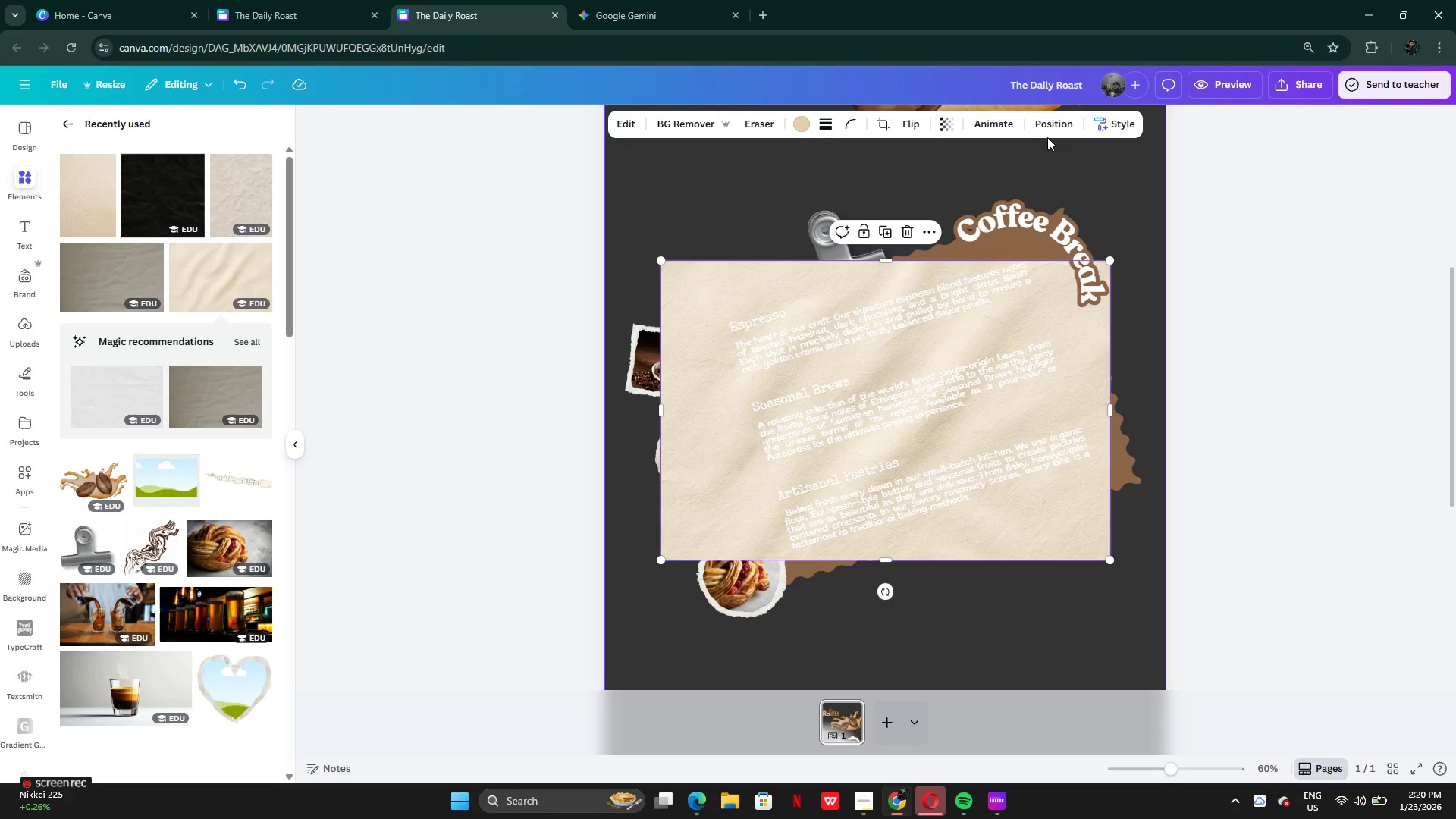 
left_click([1054, 128])
 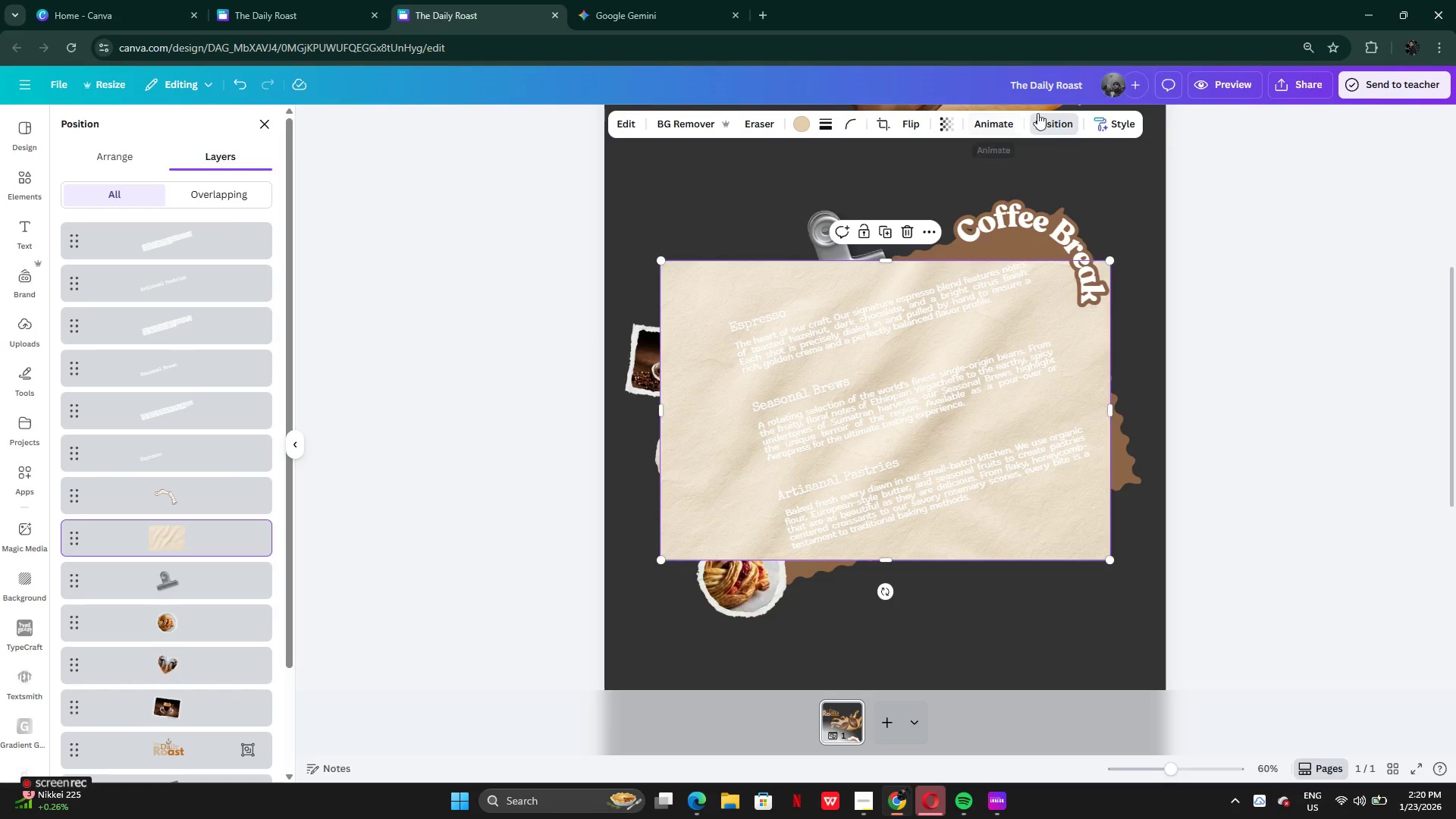 
left_click([946, 133])
 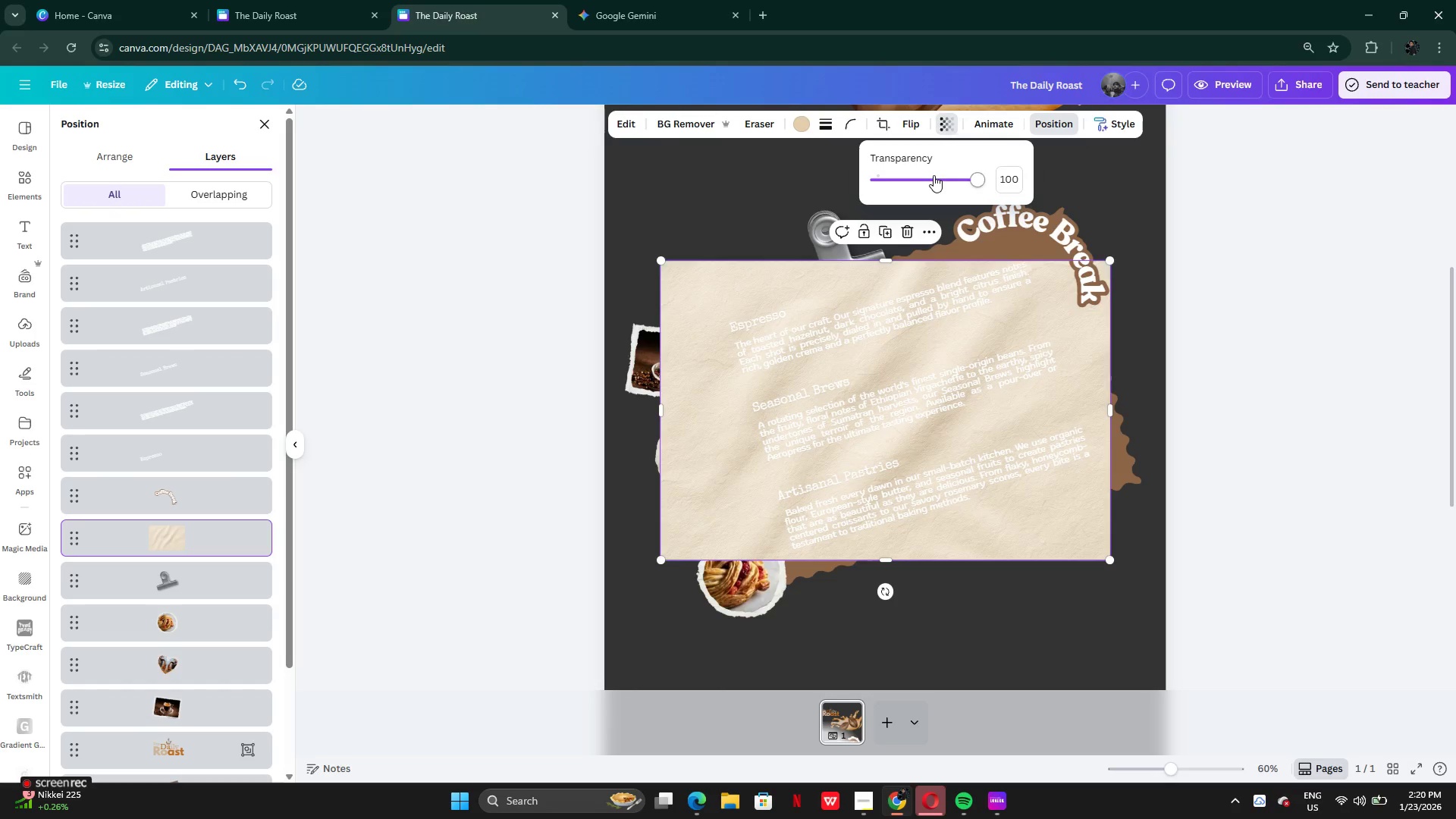 
left_click_drag(start_coordinate=[933, 176], to_coordinate=[929, 180])
 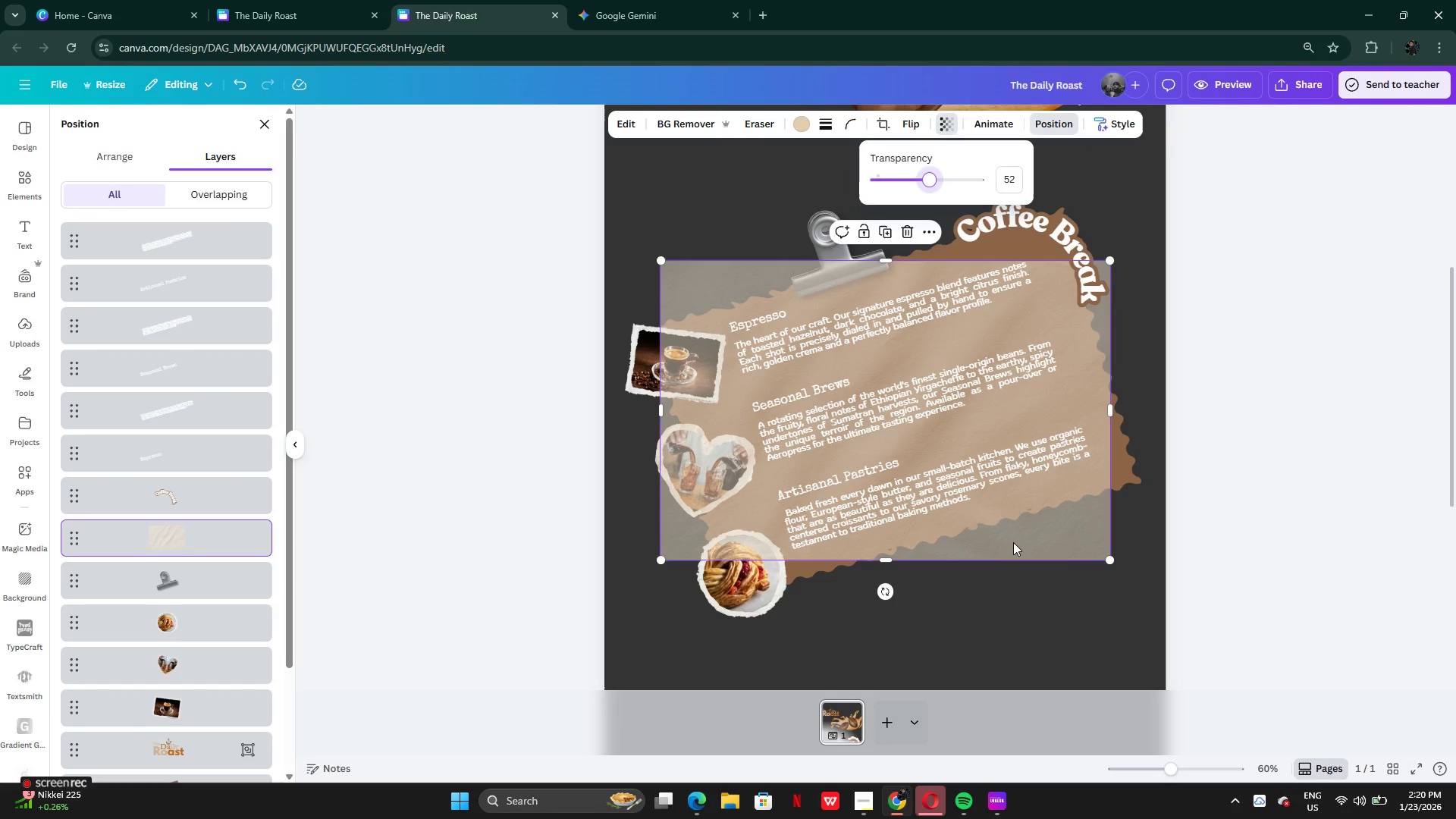 
right_click([1012, 542])
 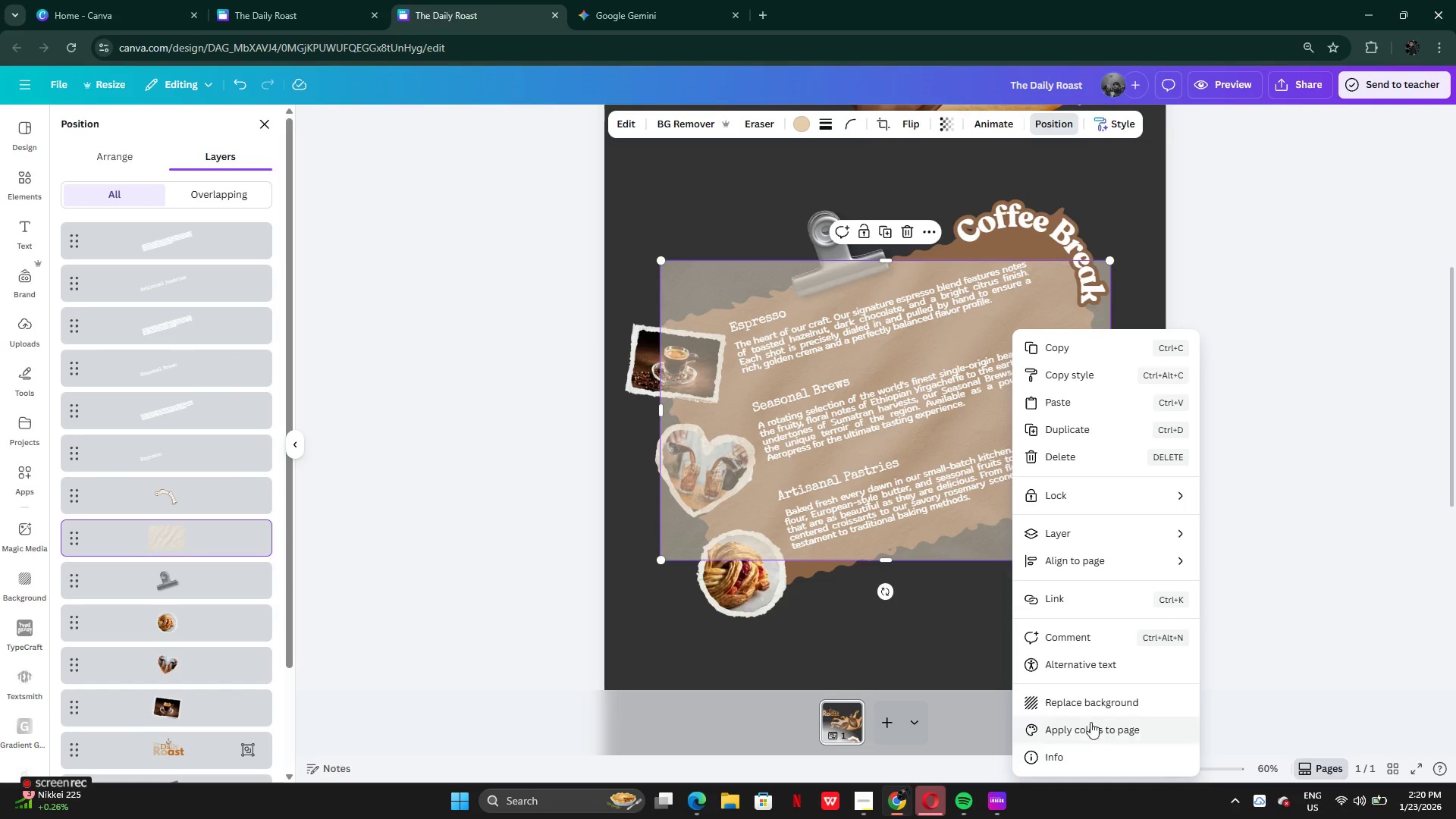 
left_click([1068, 700])
 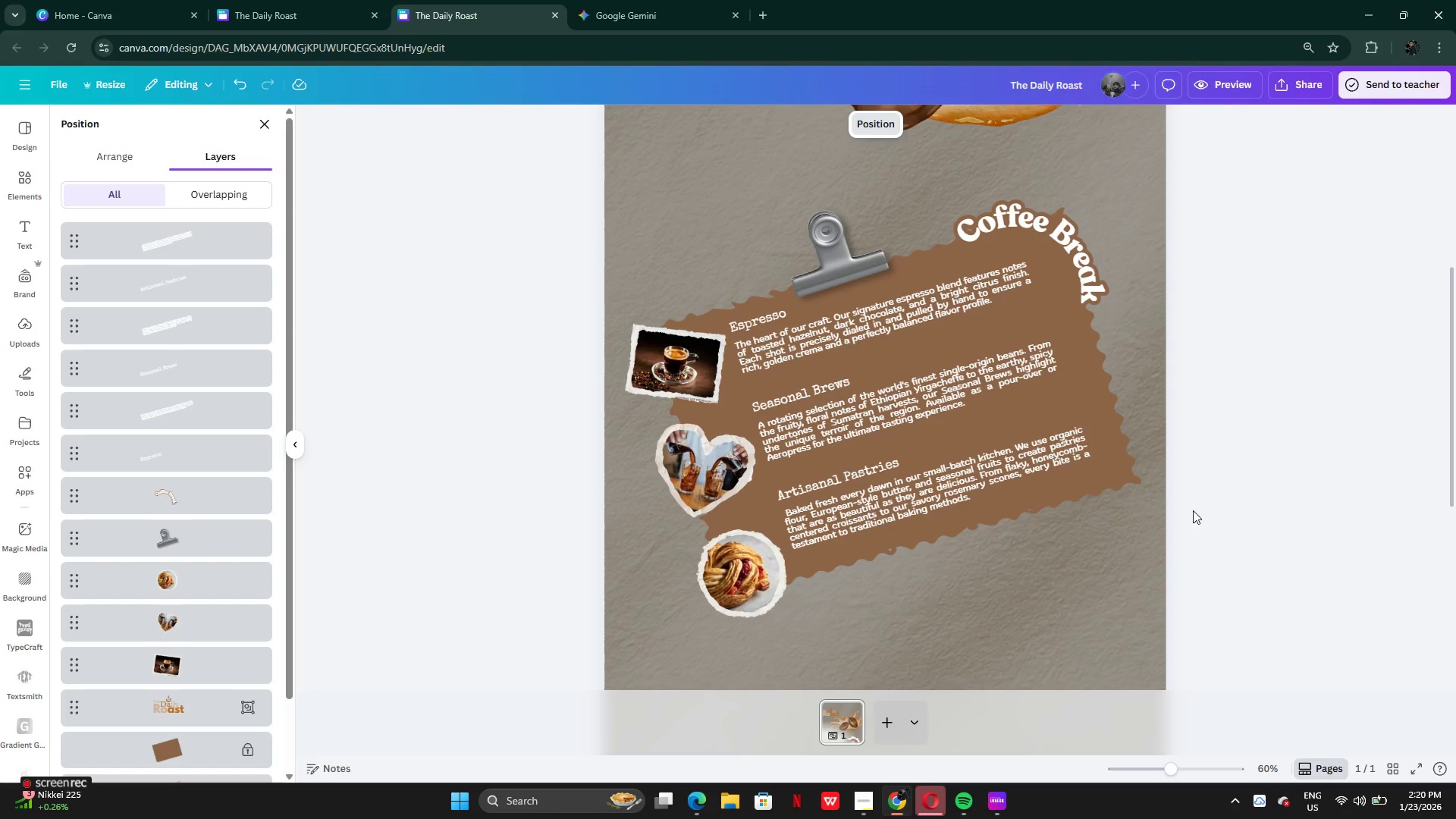 
scroll: coordinate [1194, 529], scroll_direction: up, amount: 6.0
 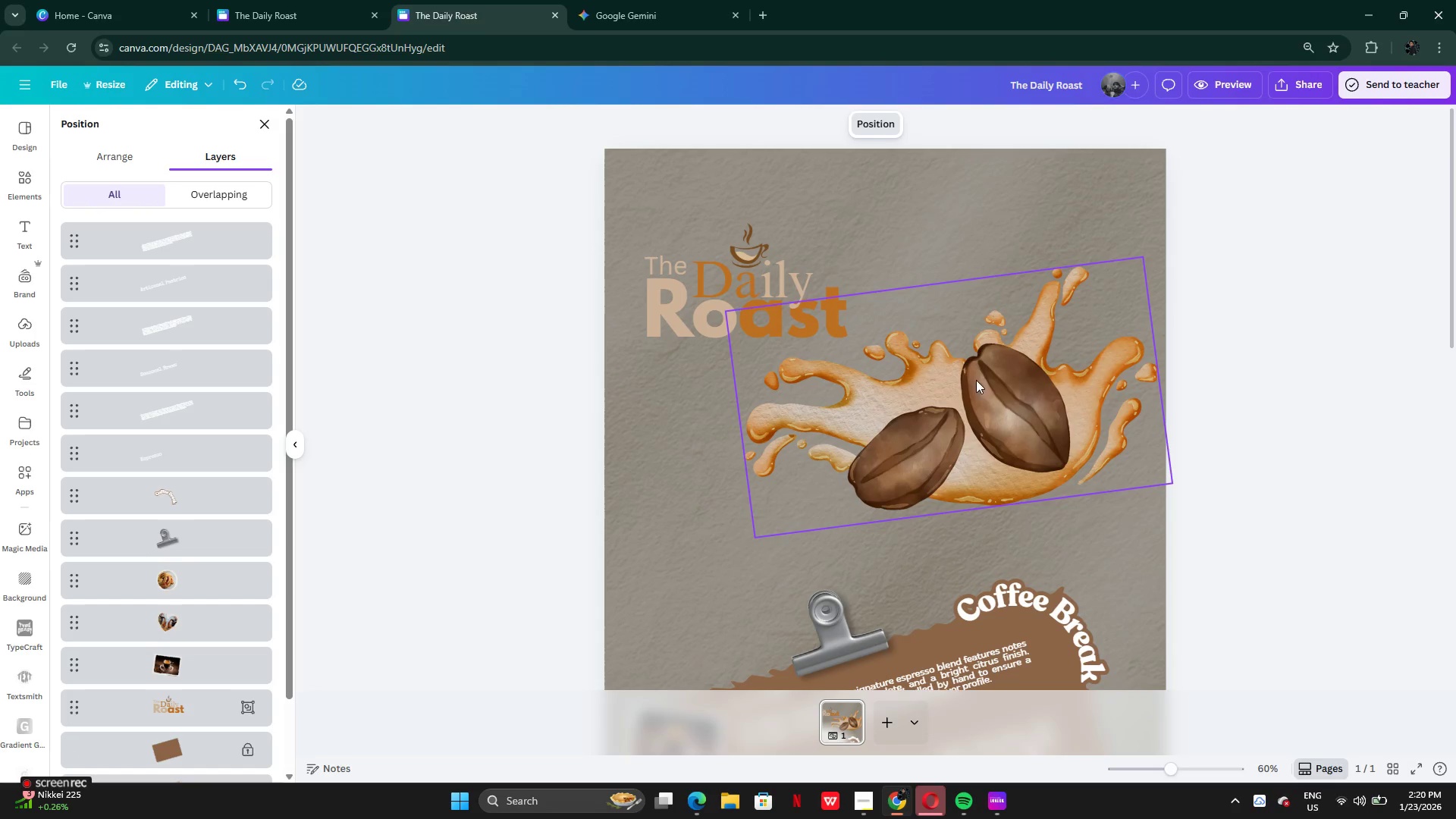 
scroll: coordinate [977, 473], scroll_direction: down, amount: 3.0
 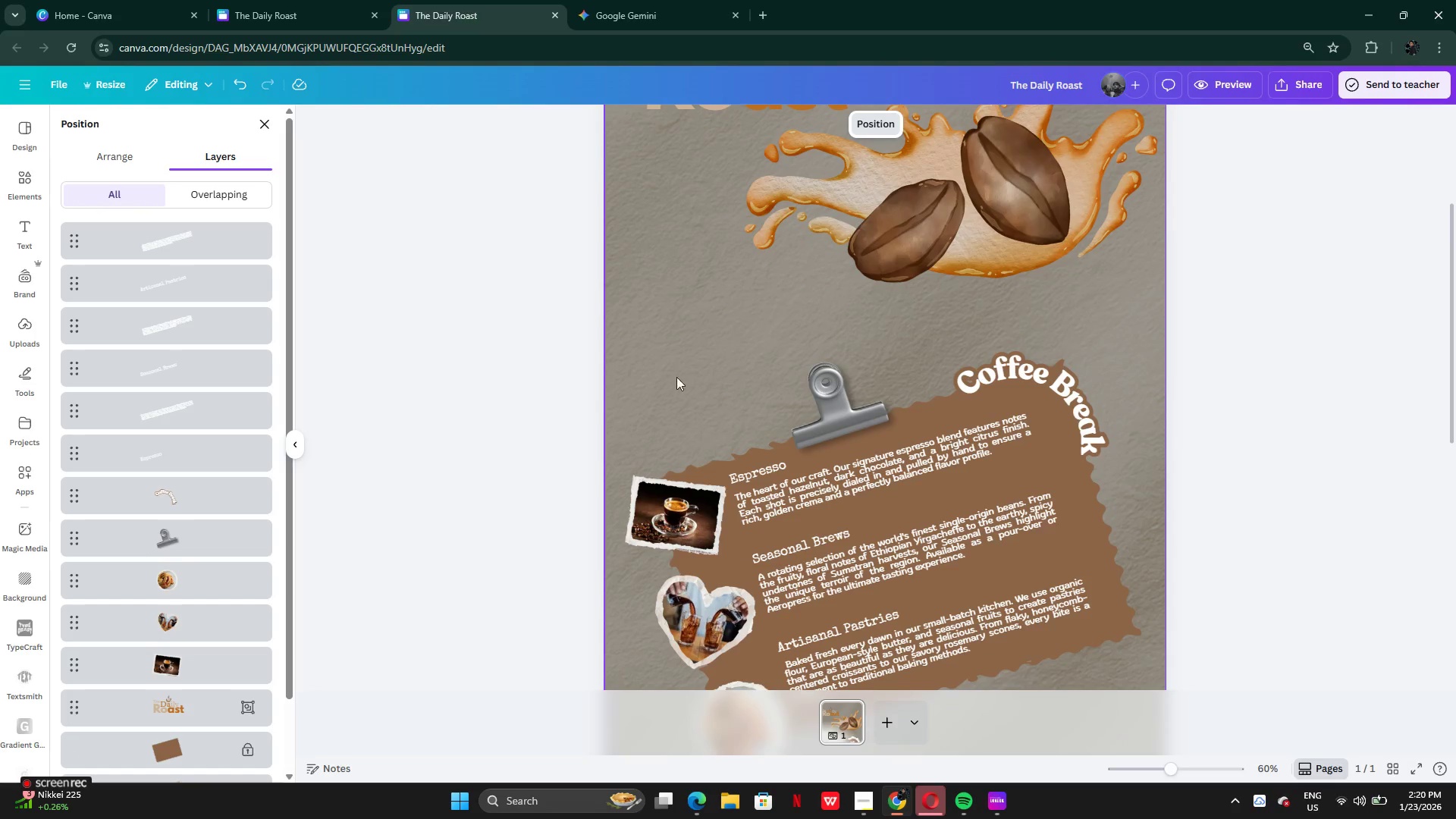 
left_click([675, 368])
 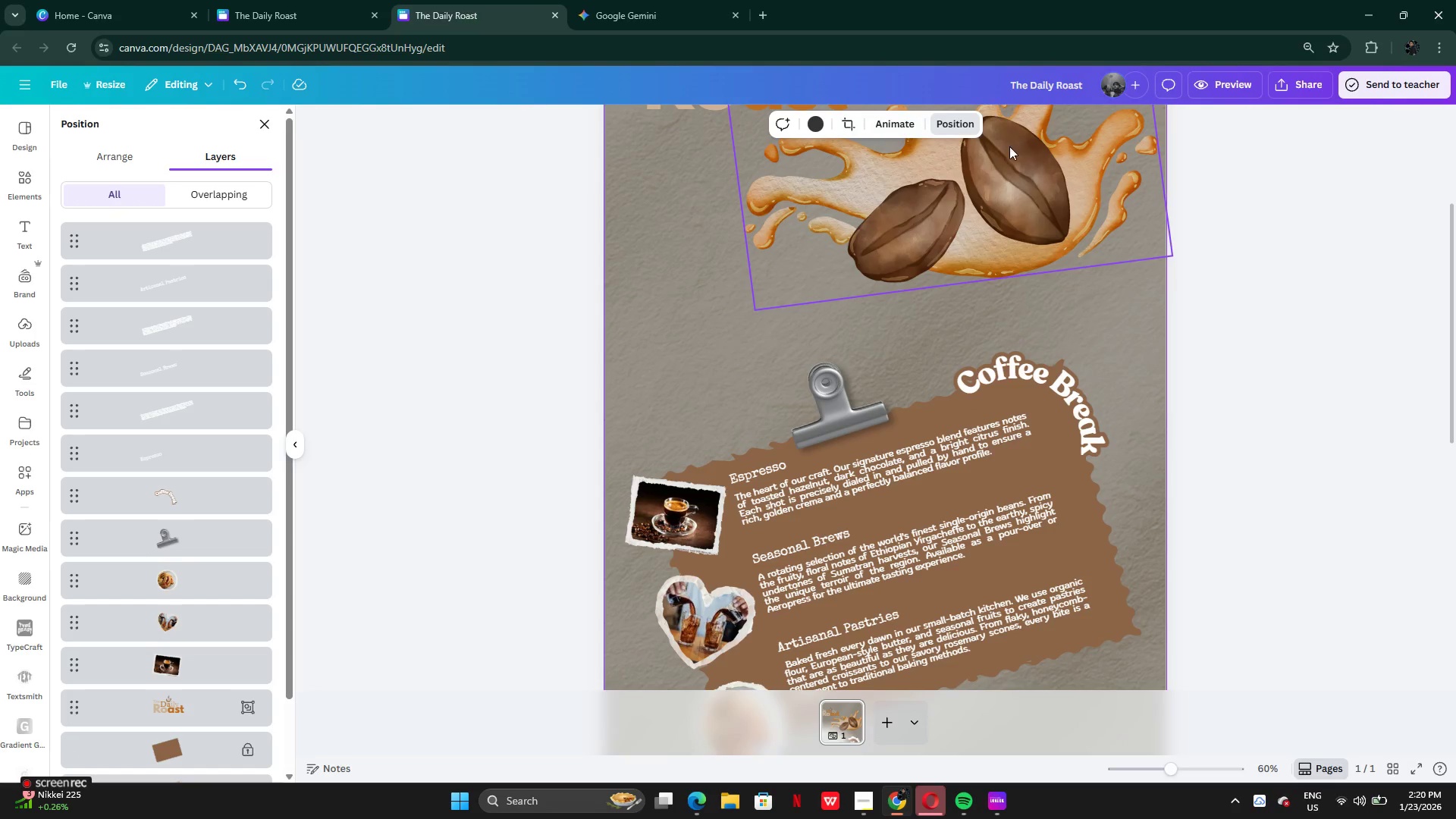 
left_click([970, 132])
 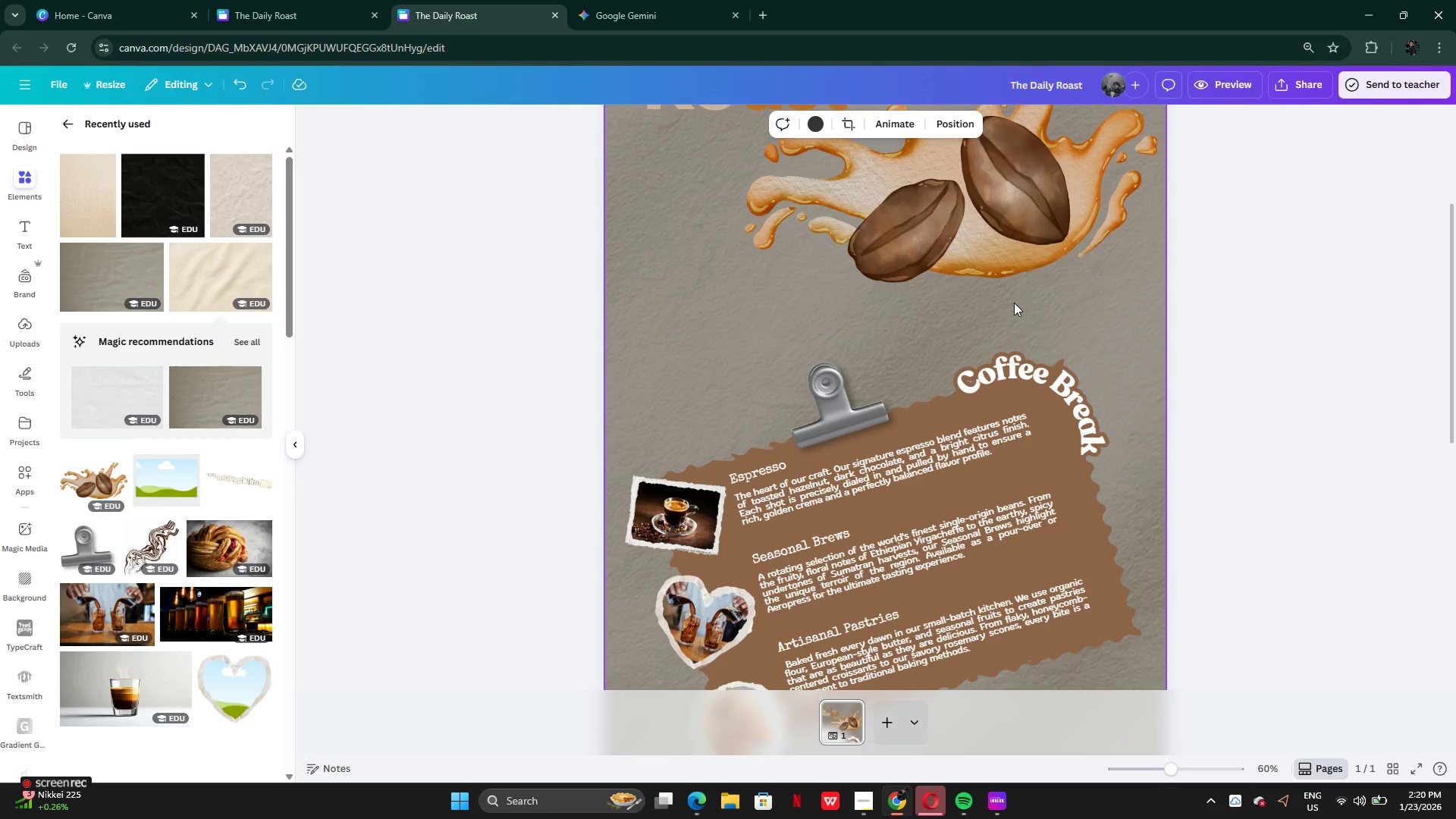 
key(Control+Z)
 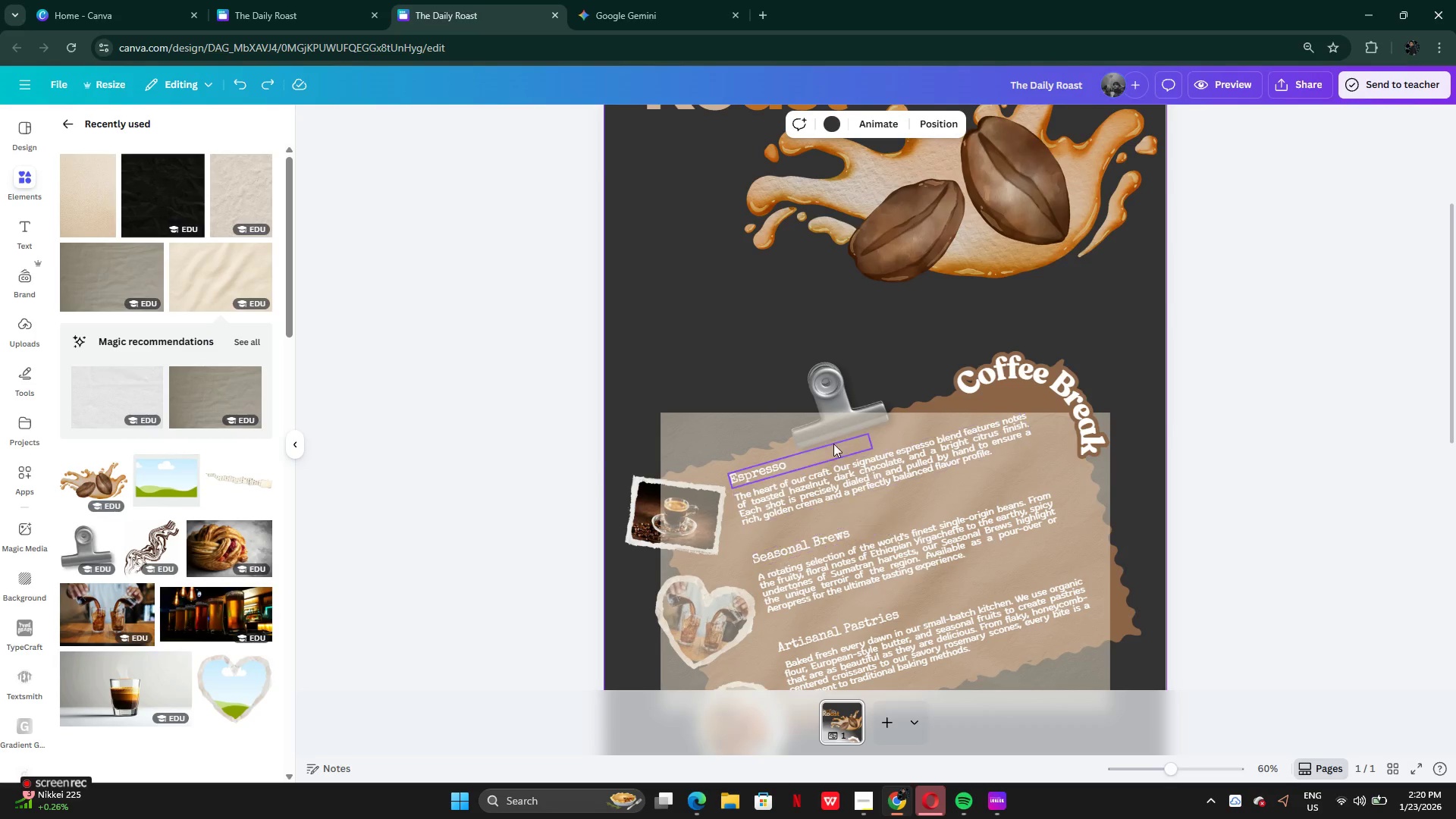 
left_click([838, 431])
 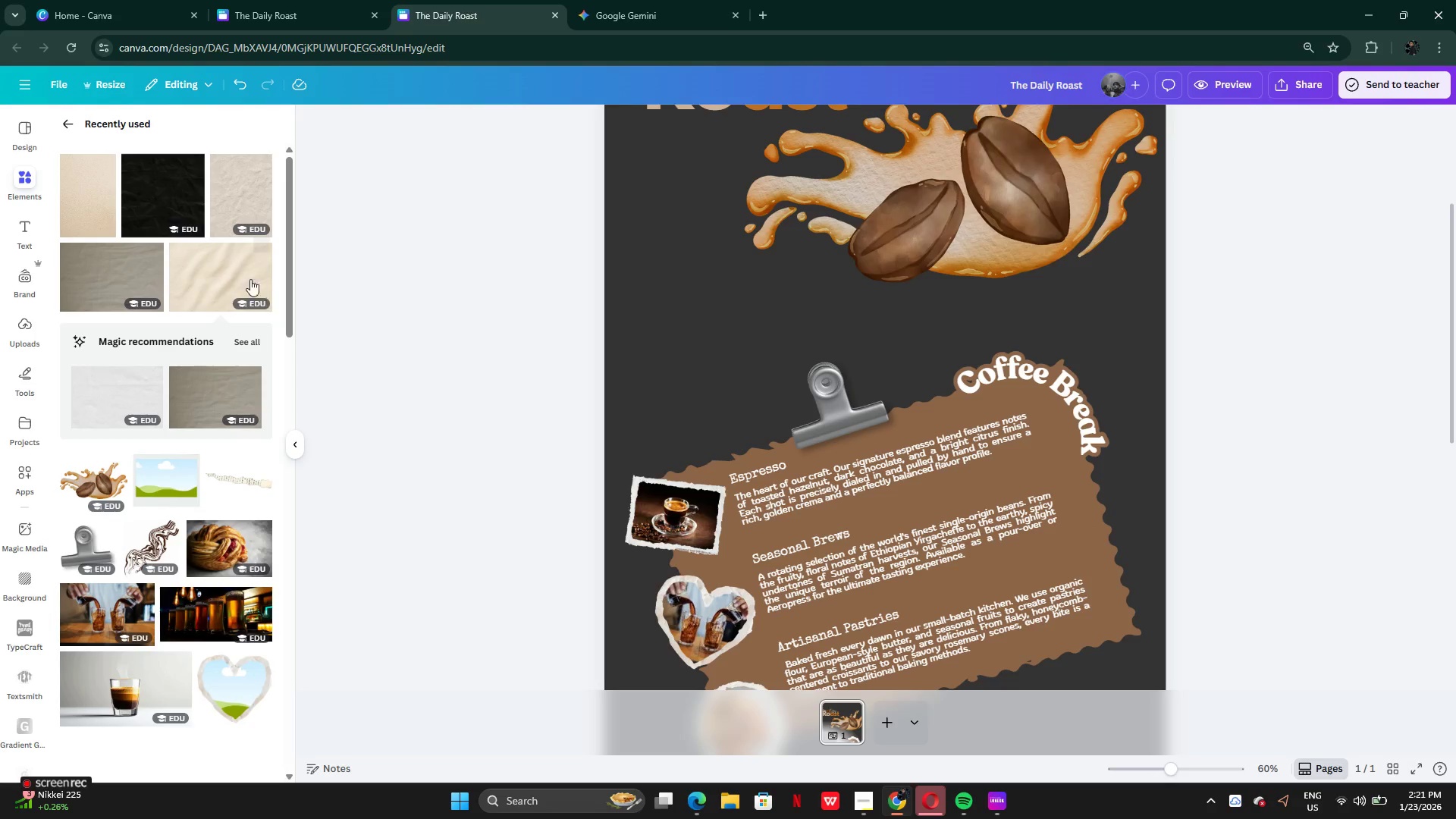 
left_click([155, 190])
 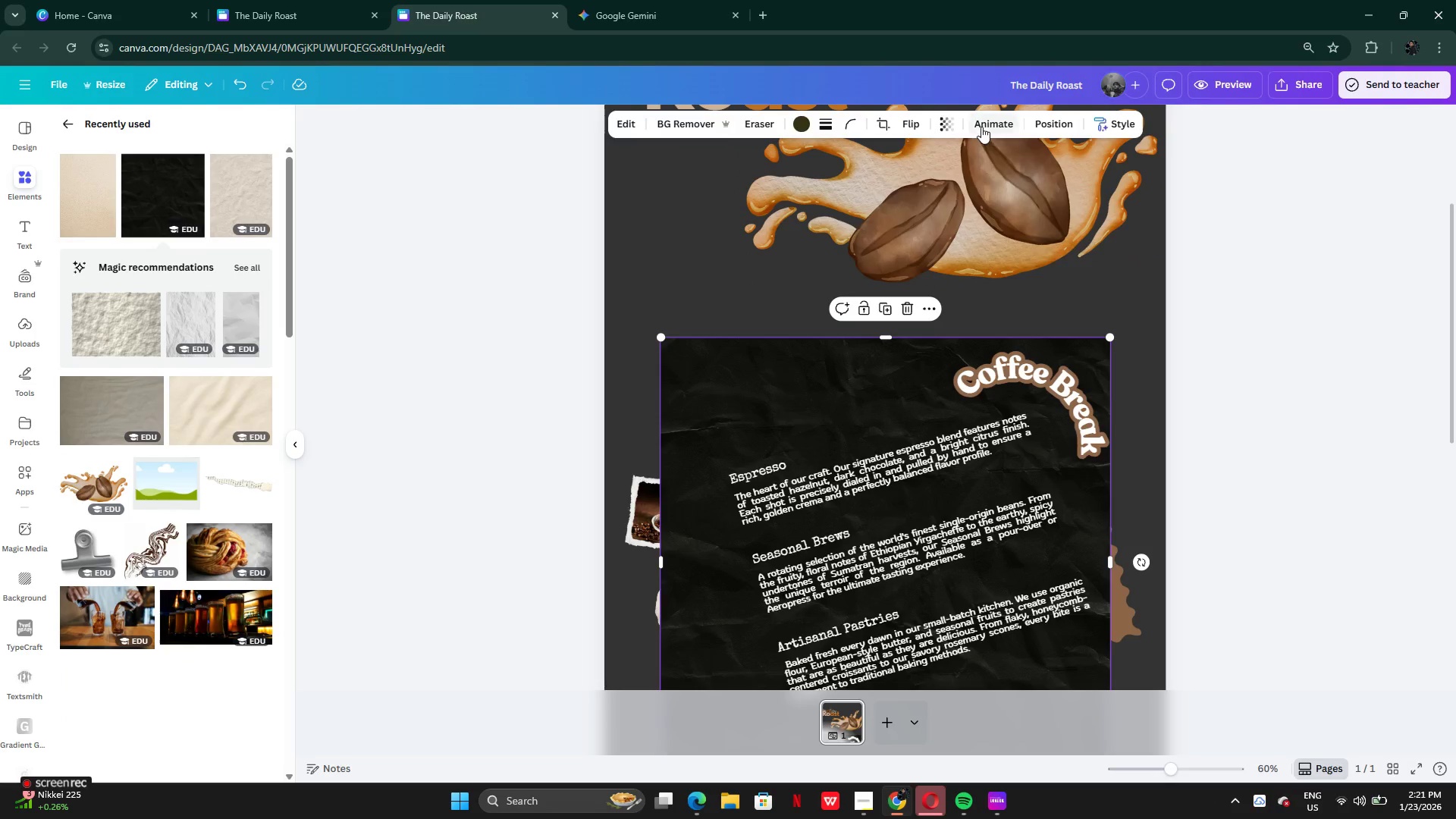 
left_click([946, 127])
 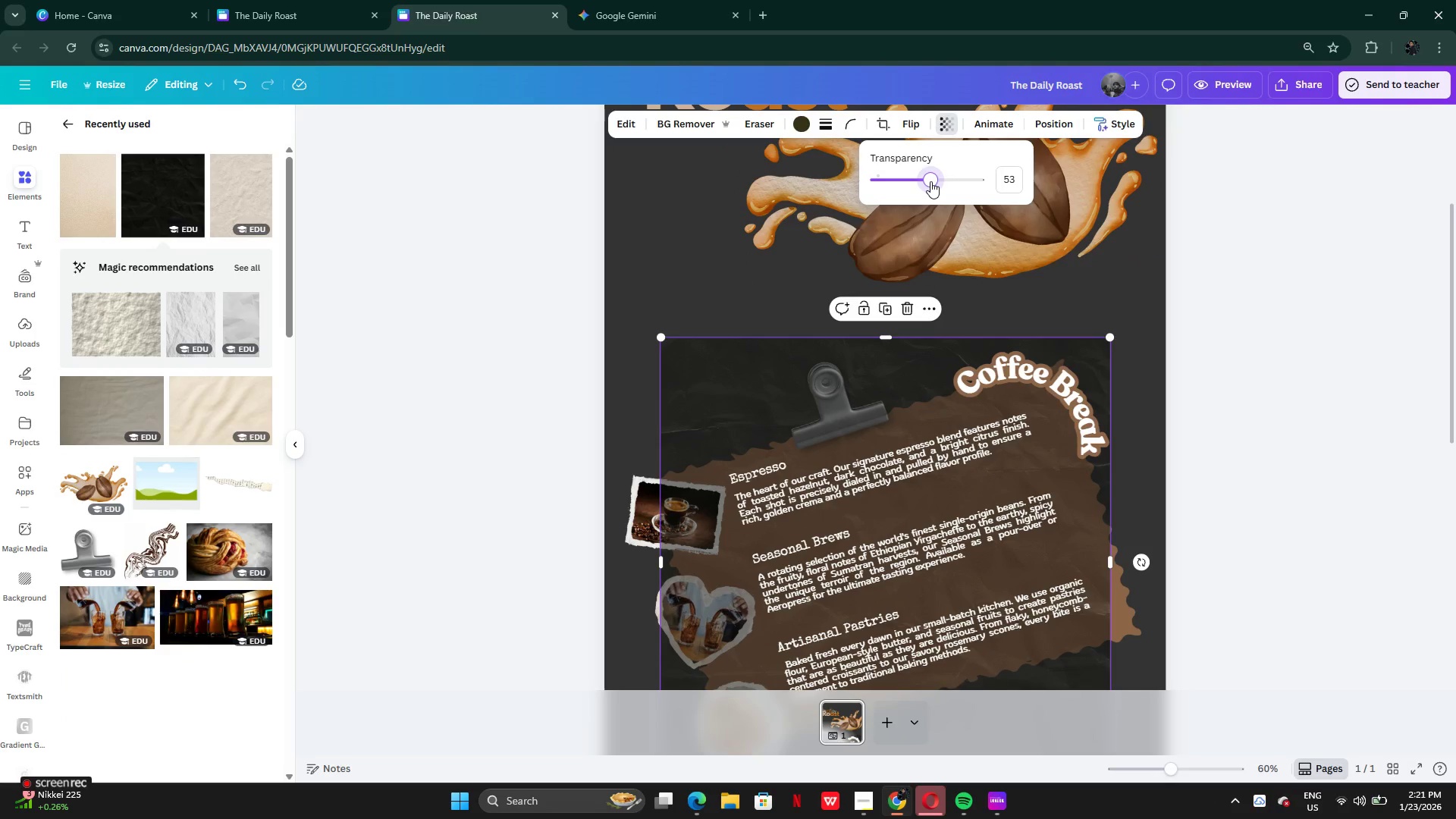 
left_click([930, 181])
 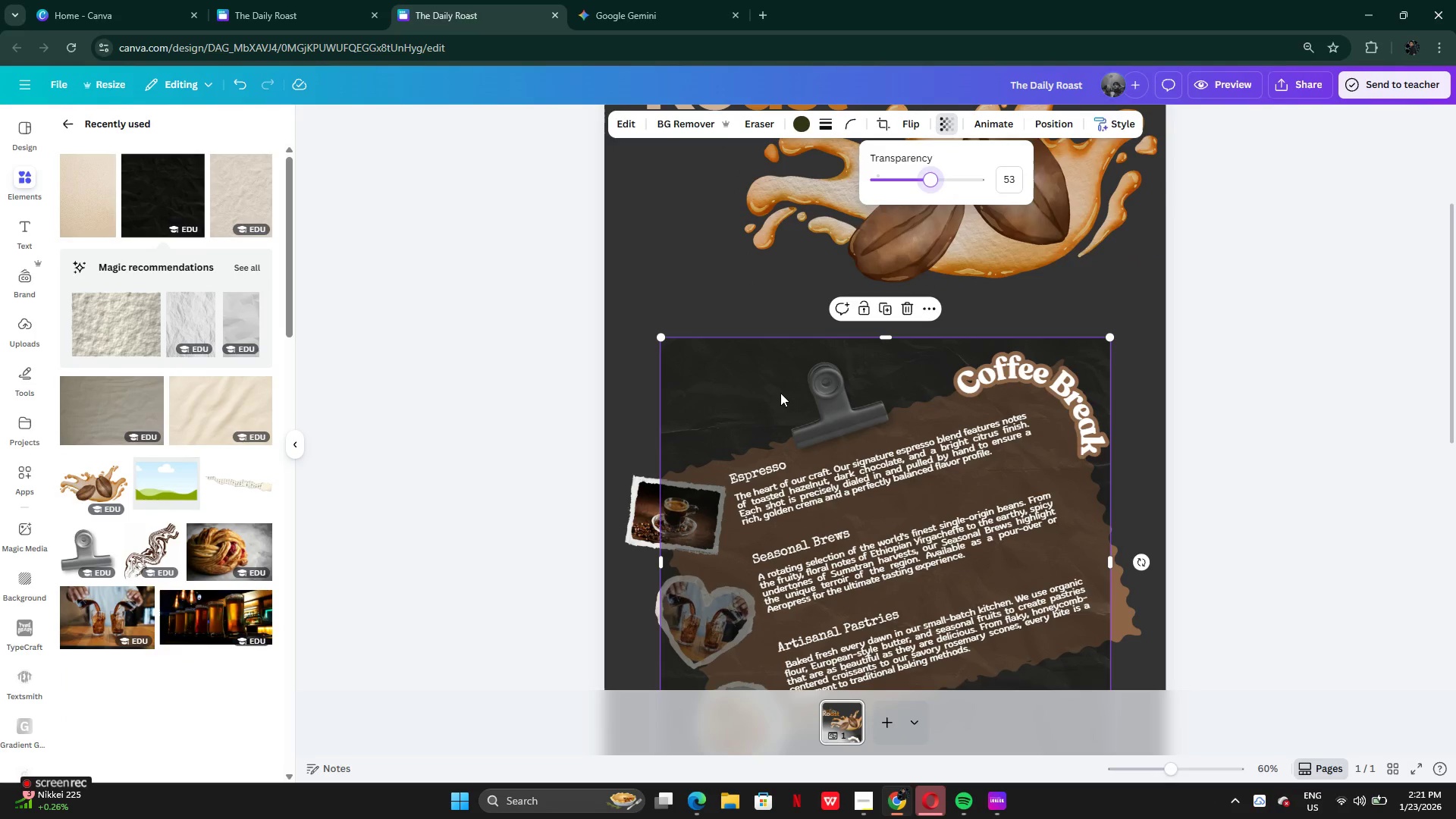 
right_click([779, 393])
 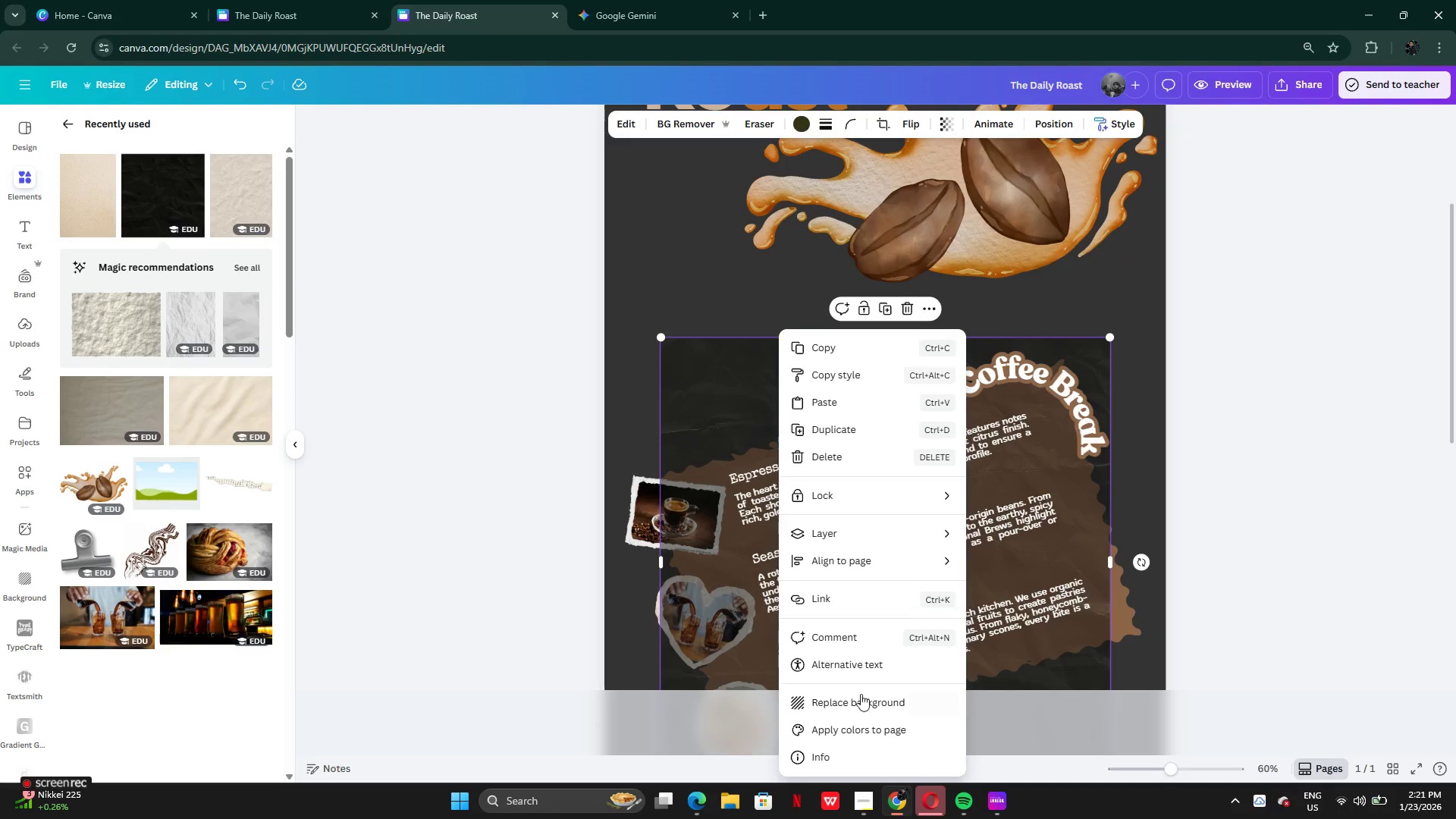 
left_click([852, 710])
 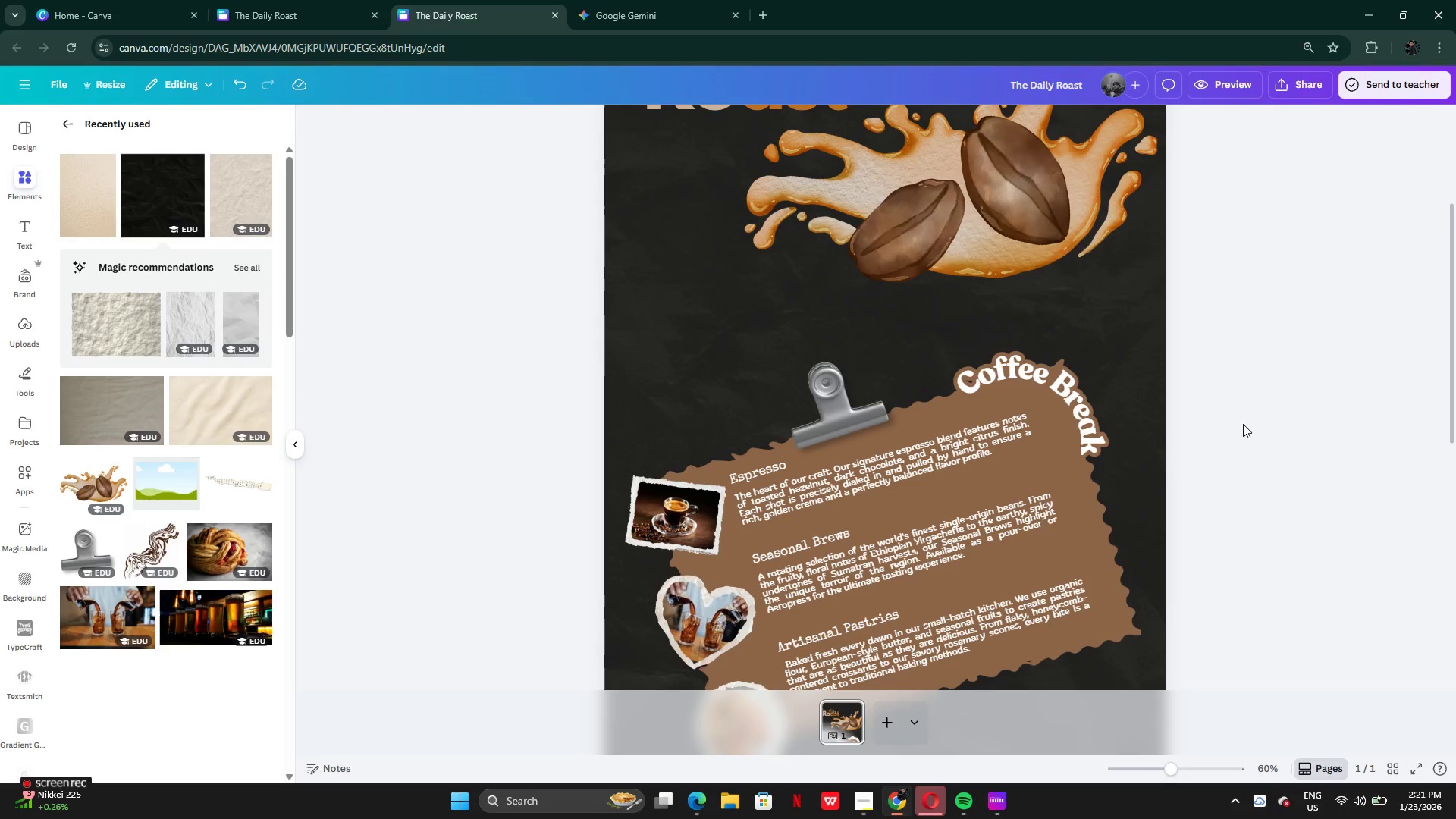 
scroll: coordinate [1278, 507], scroll_direction: up, amount: 4.0
 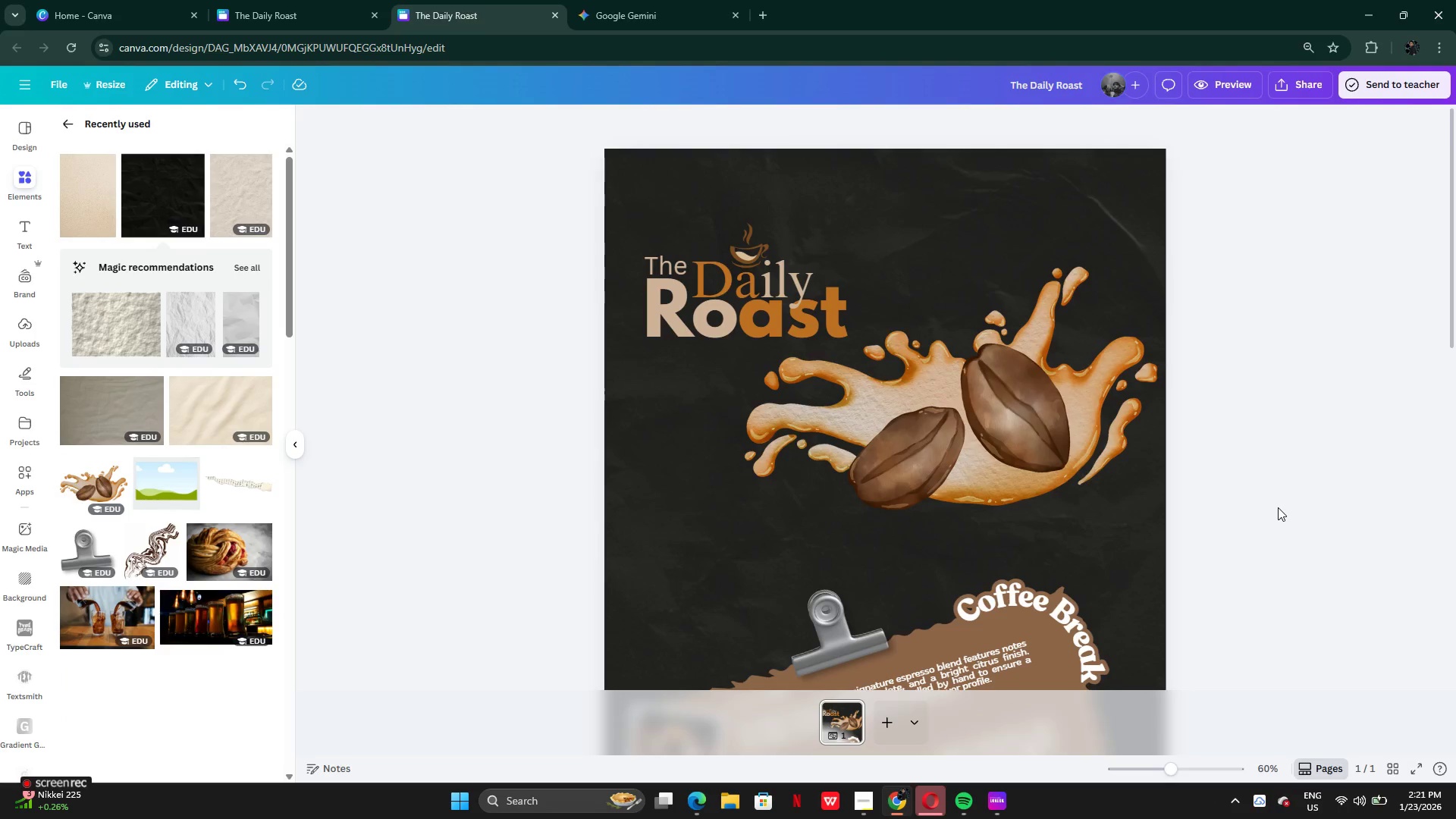 
scroll: coordinate [1278, 507], scroll_direction: down, amount: 8.0
 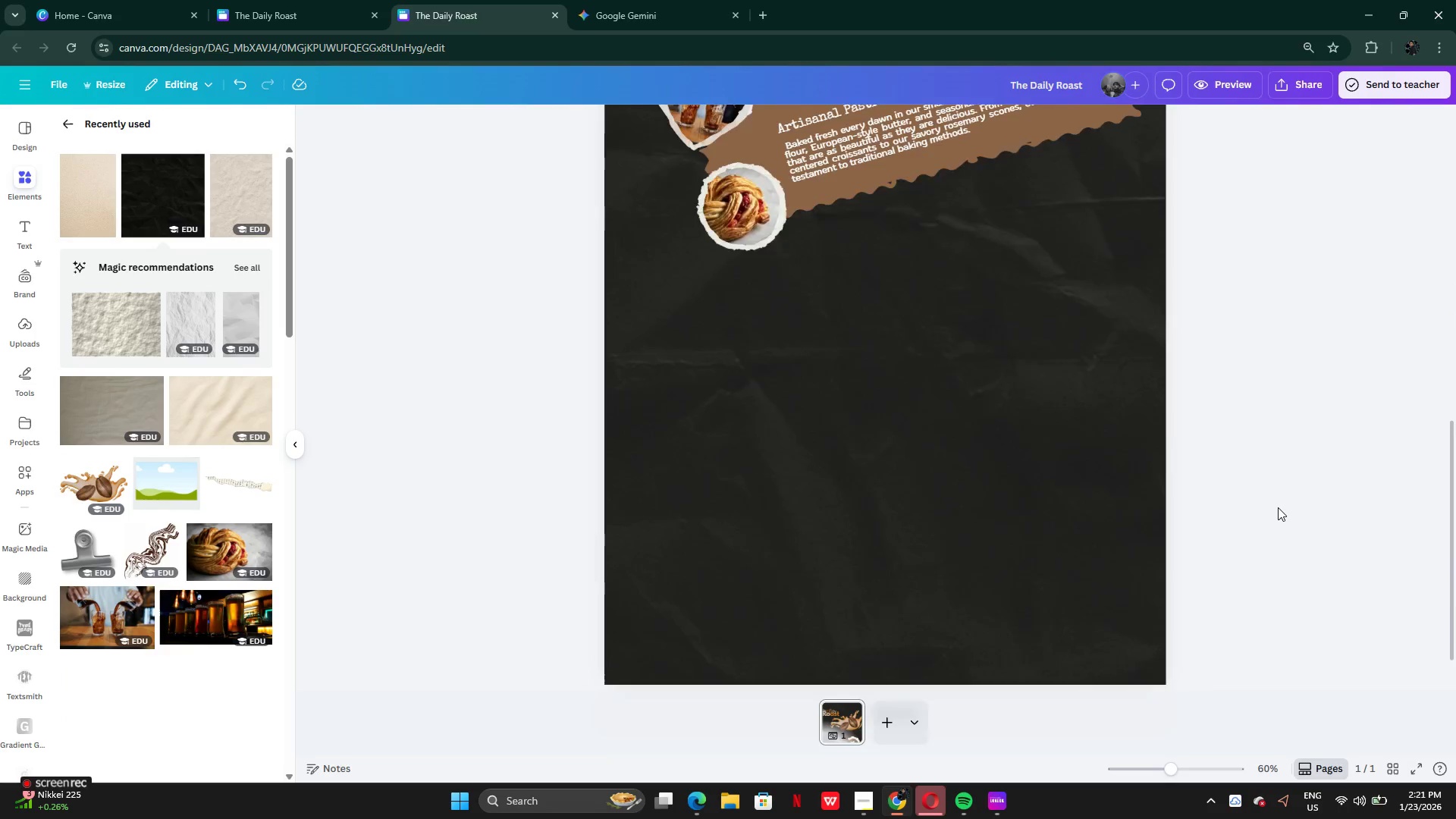 
scroll: coordinate [1279, 506], scroll_direction: up, amount: 4.0
 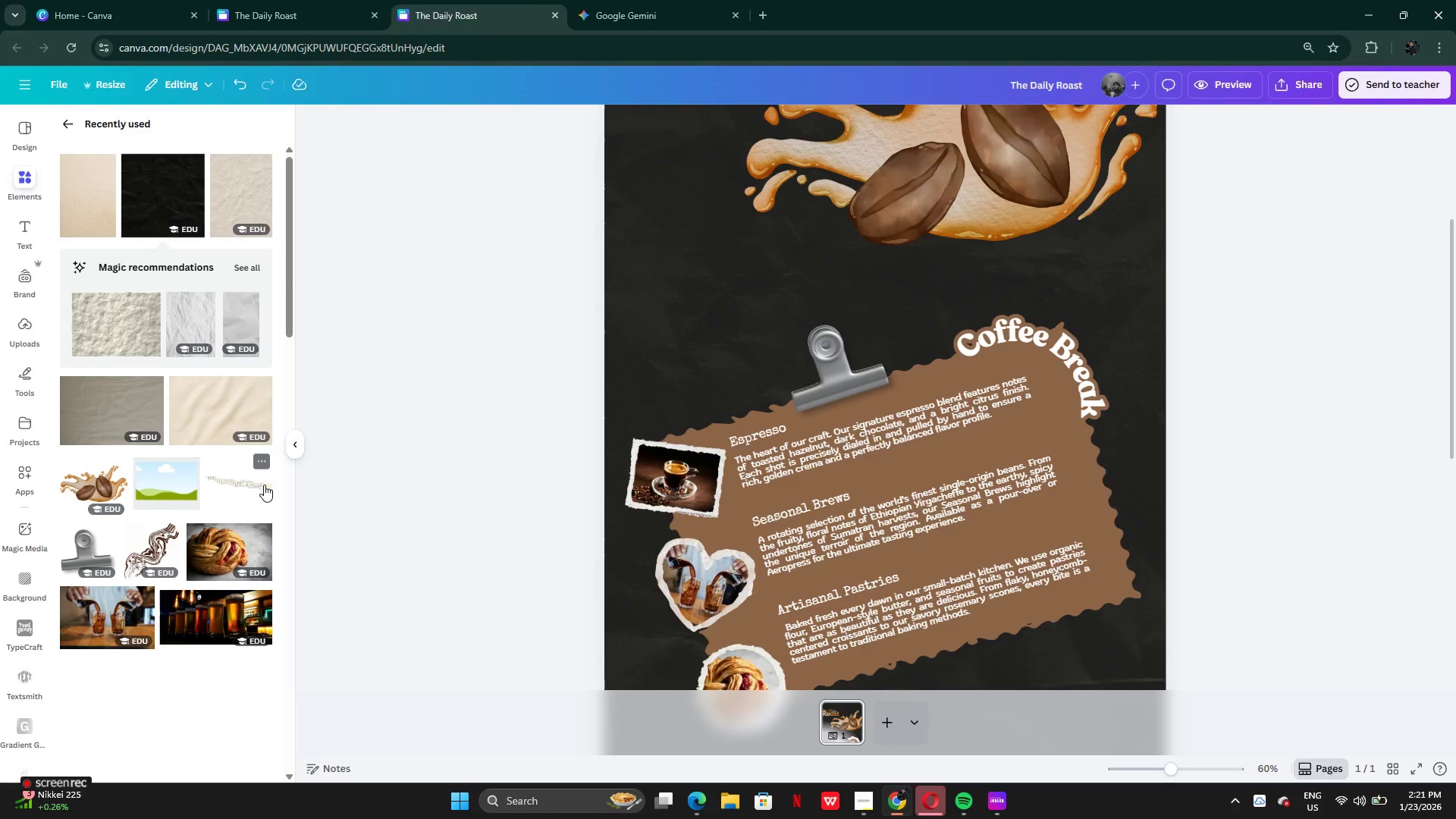 
left_click_drag(start_coordinate=[877, 551], to_coordinate=[877, 645])
 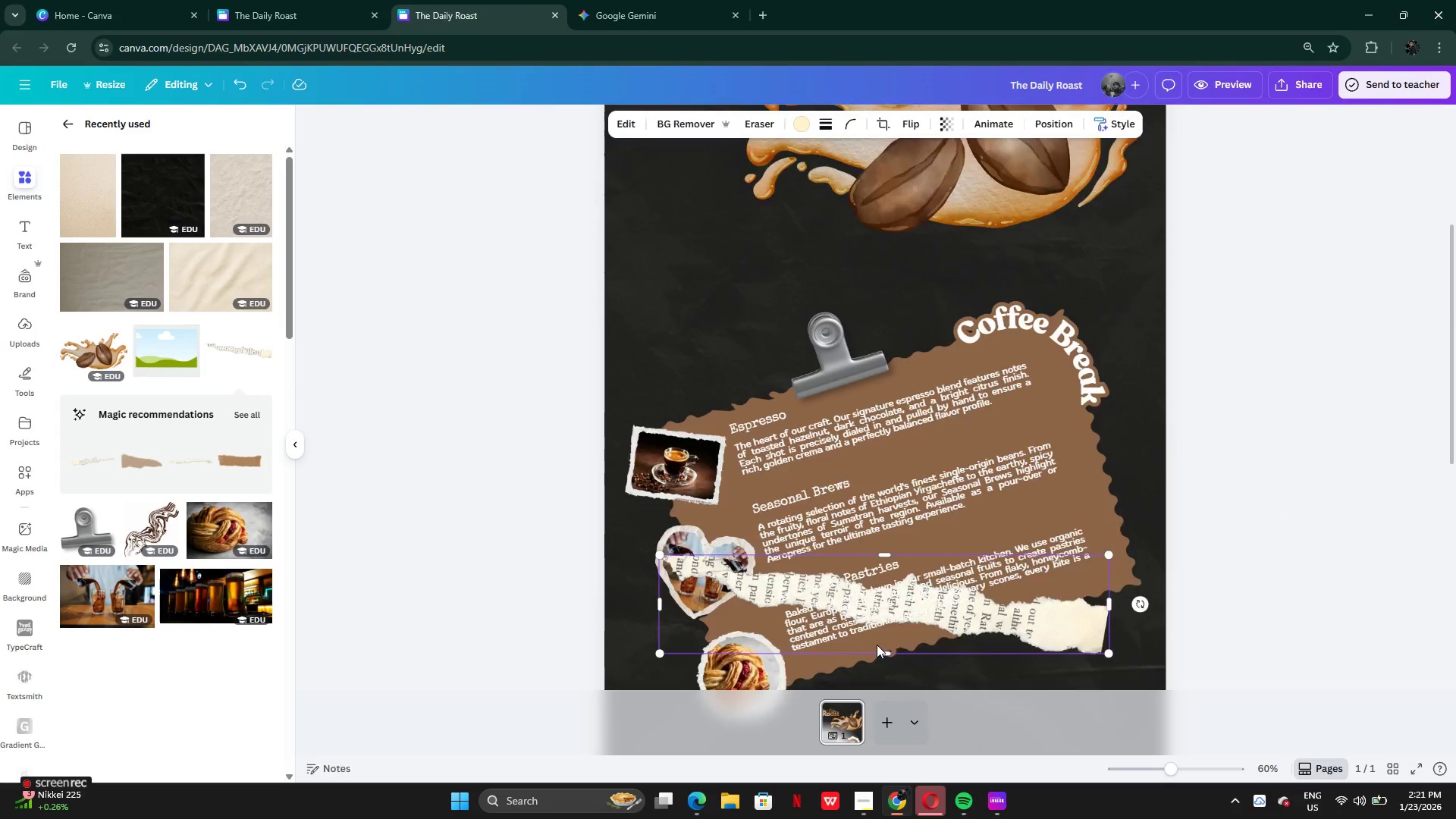 
scroll: coordinate [877, 645], scroll_direction: down, amount: 3.0
 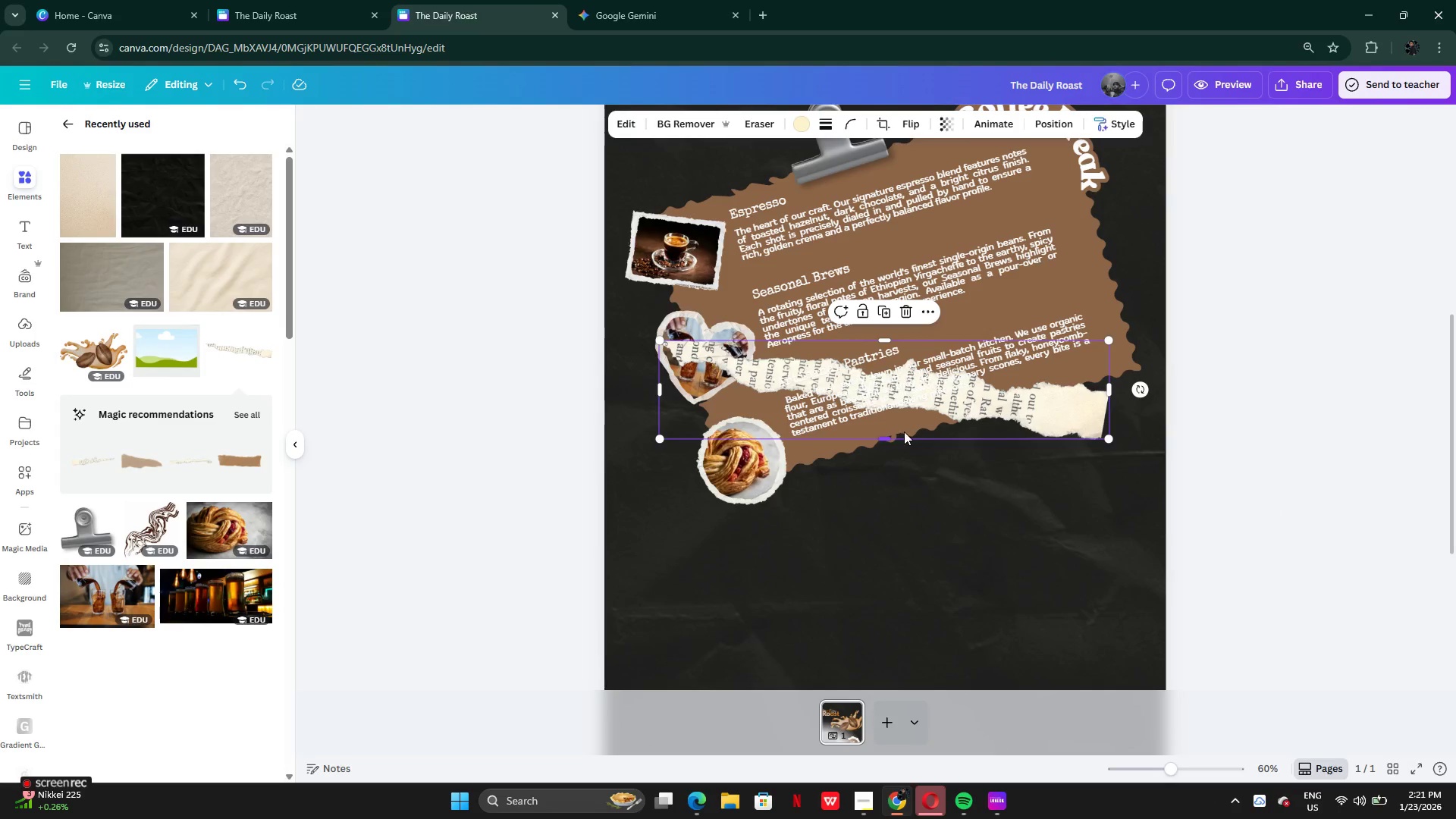 
left_click_drag(start_coordinate=[905, 431], to_coordinate=[1013, 543])
 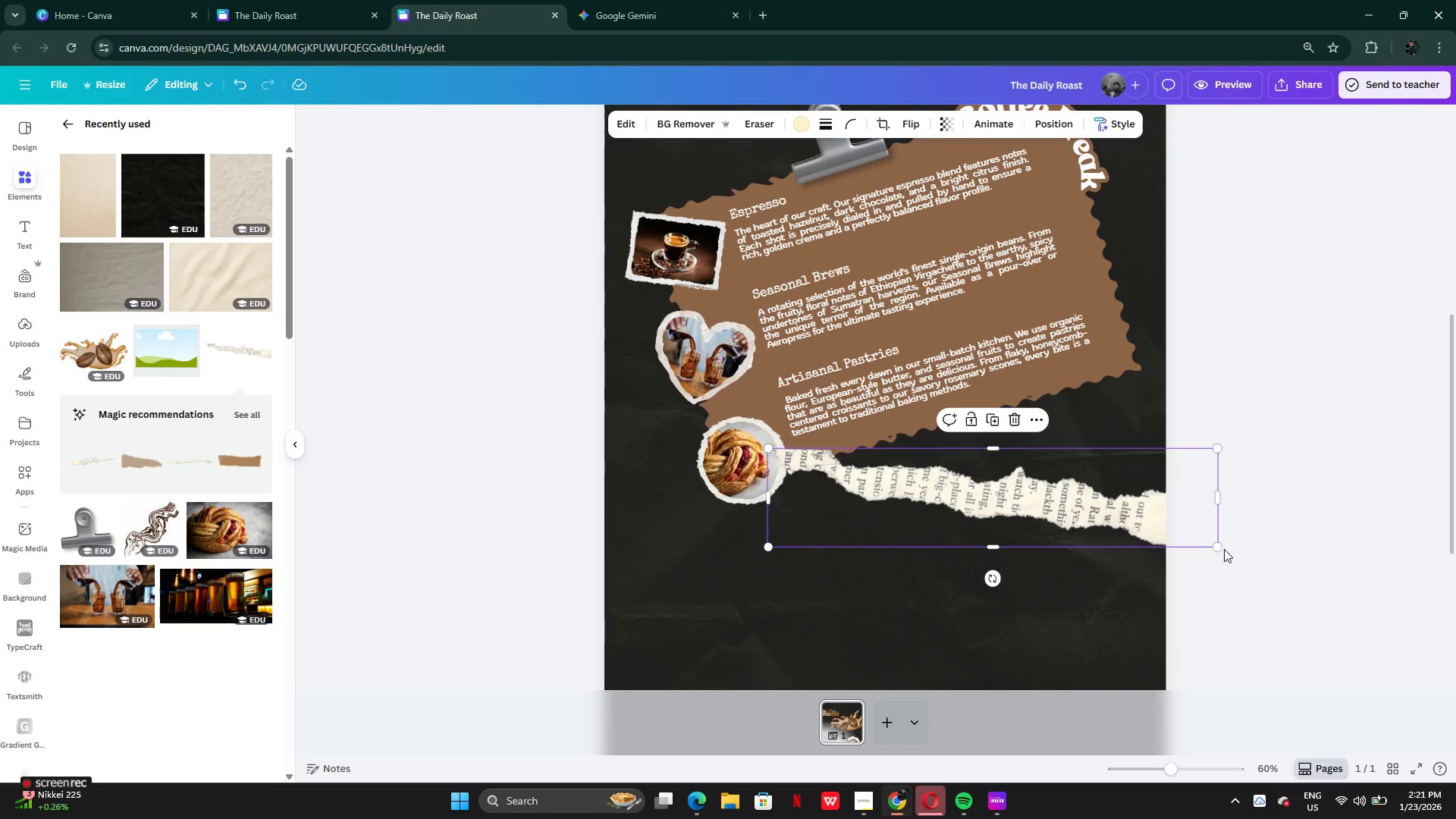 
left_click_drag(start_coordinate=[1221, 548], to_coordinate=[951, 462])
 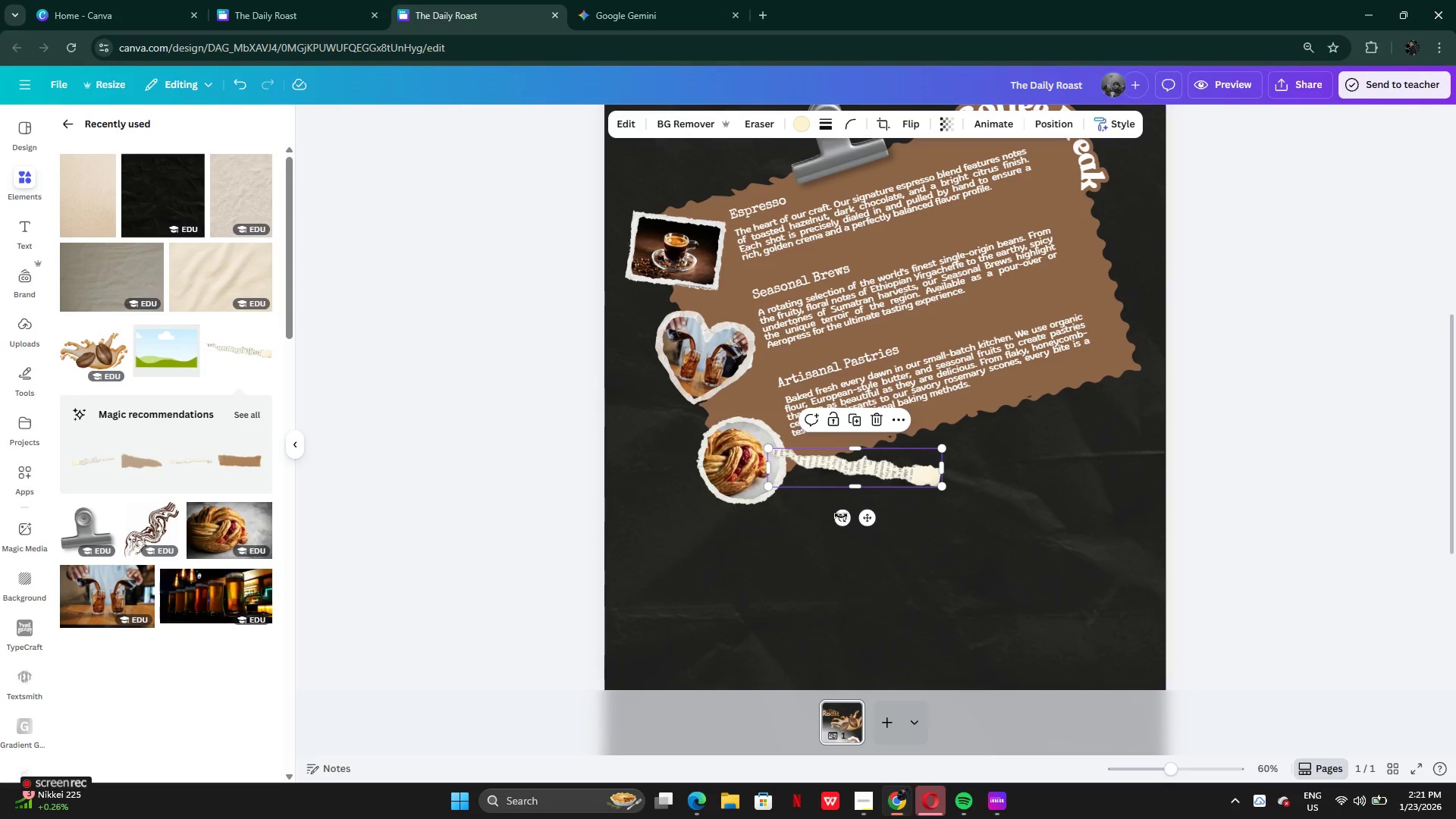 
left_click_drag(start_coordinate=[843, 516], to_coordinate=[864, 522])
 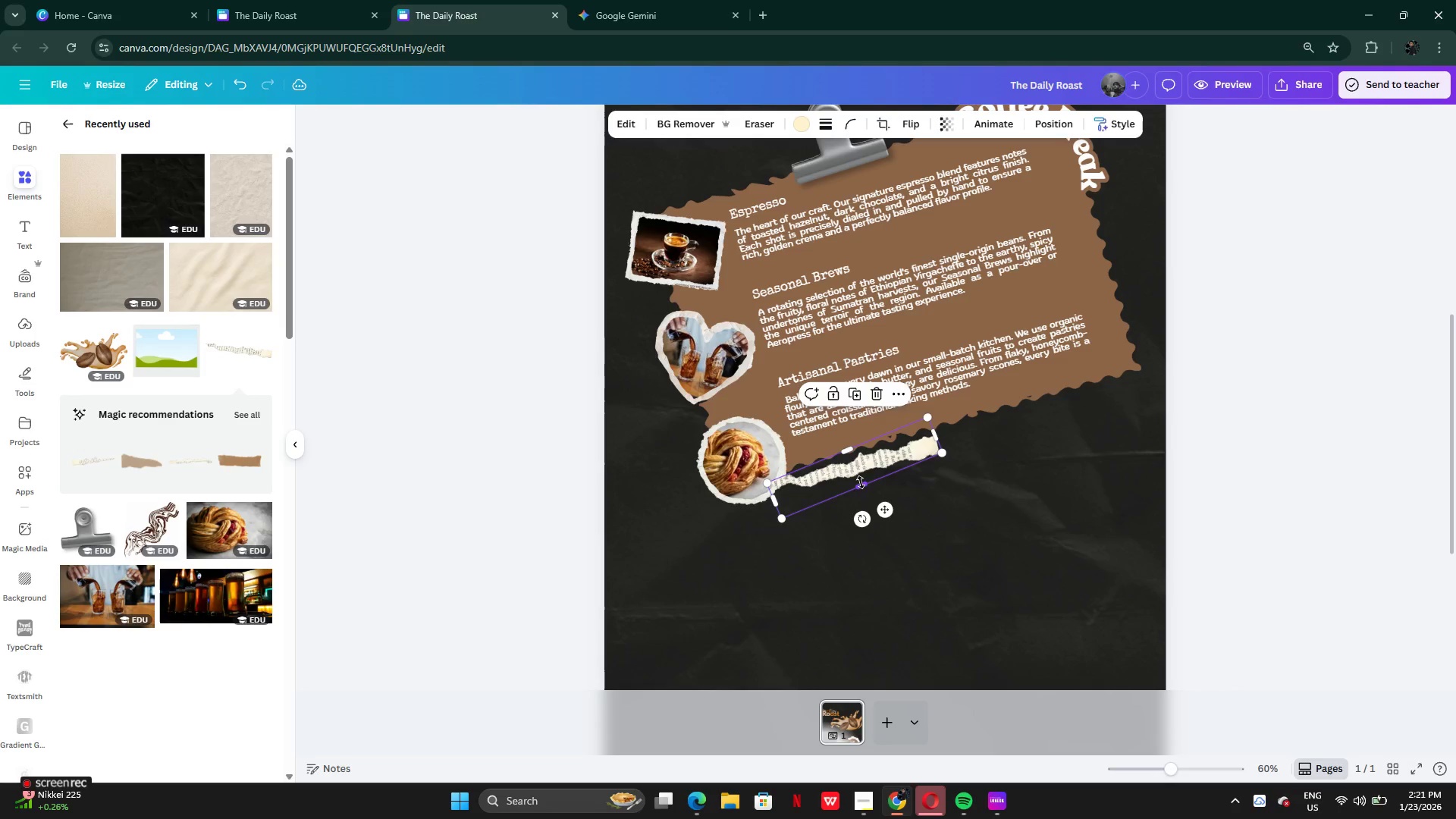 
left_click_drag(start_coordinate=[861, 482], to_coordinate=[864, 488])
 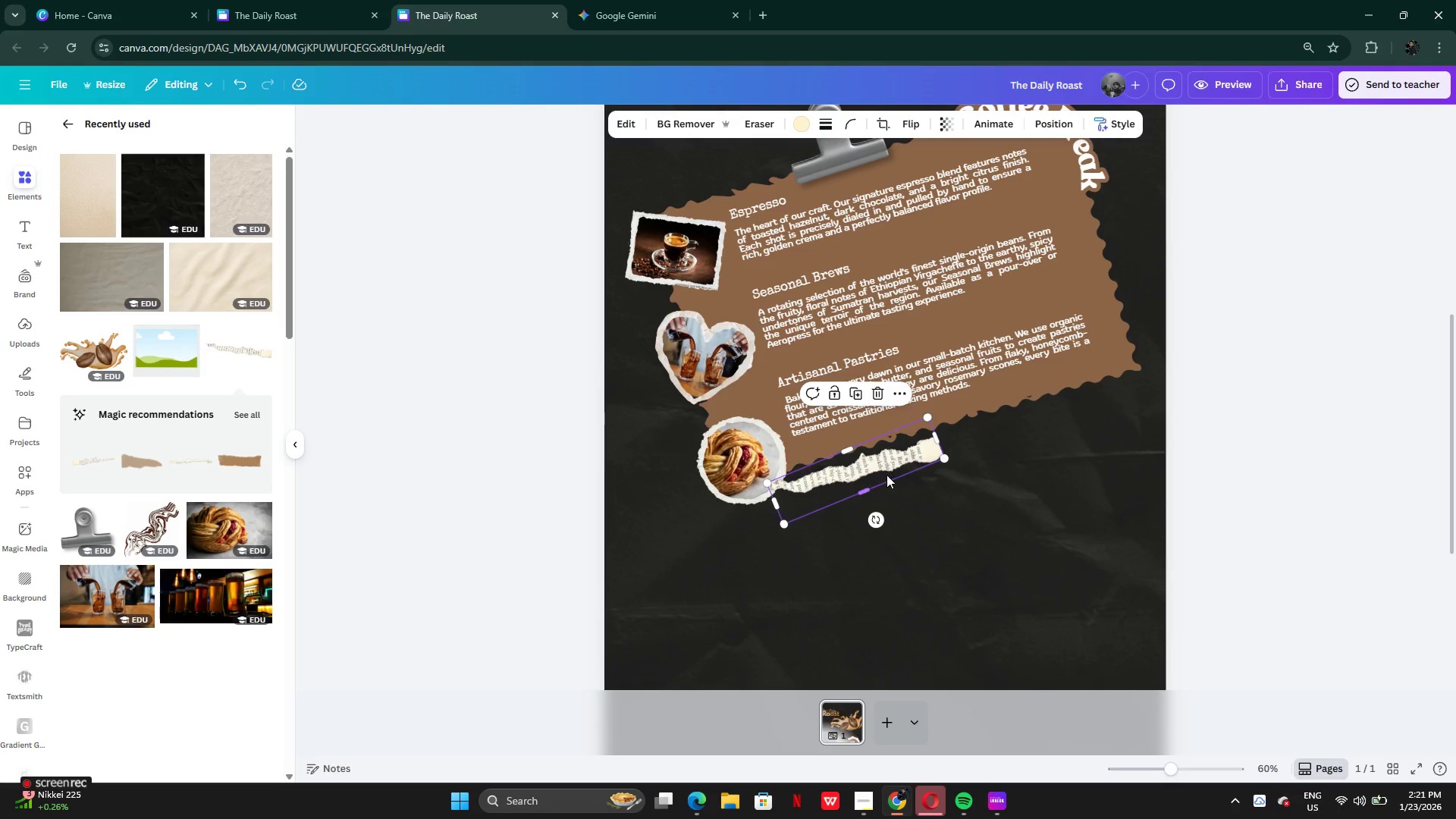 
key(Control+Z)
 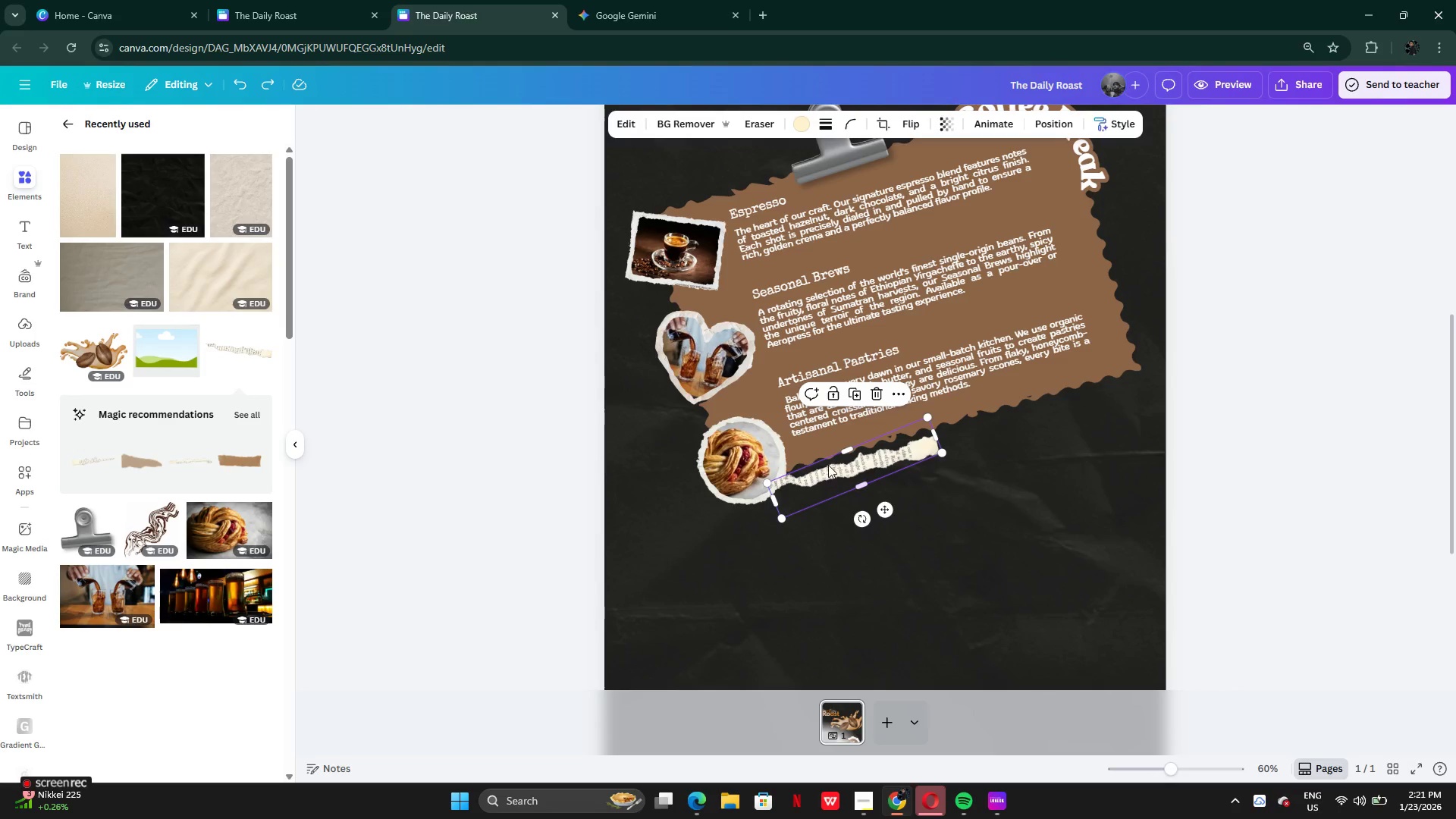 
left_click_drag(start_coordinate=[827, 465], to_coordinate=[837, 449])
 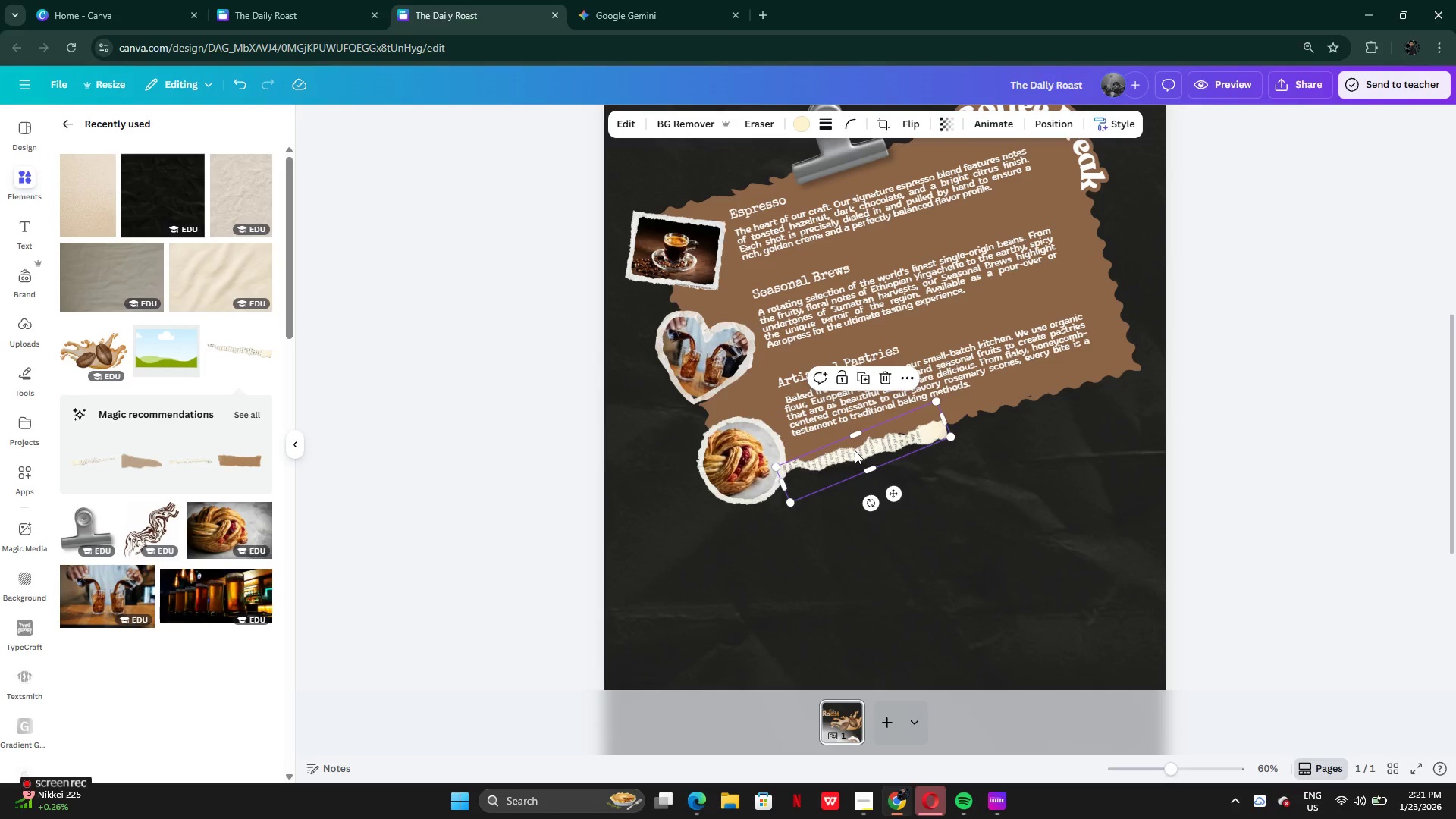 
right_click([853, 450])
 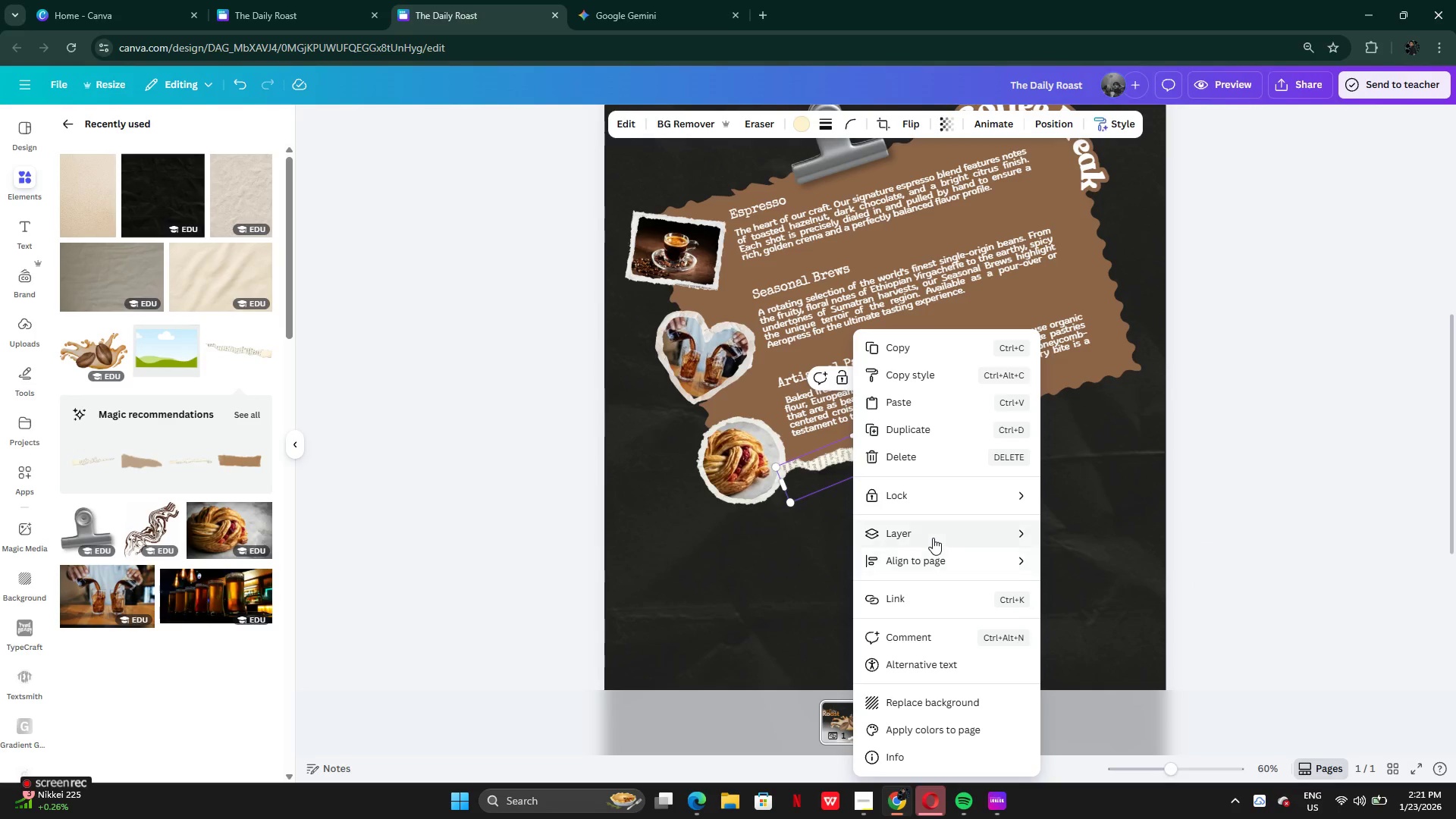 
left_click([1075, 589])
 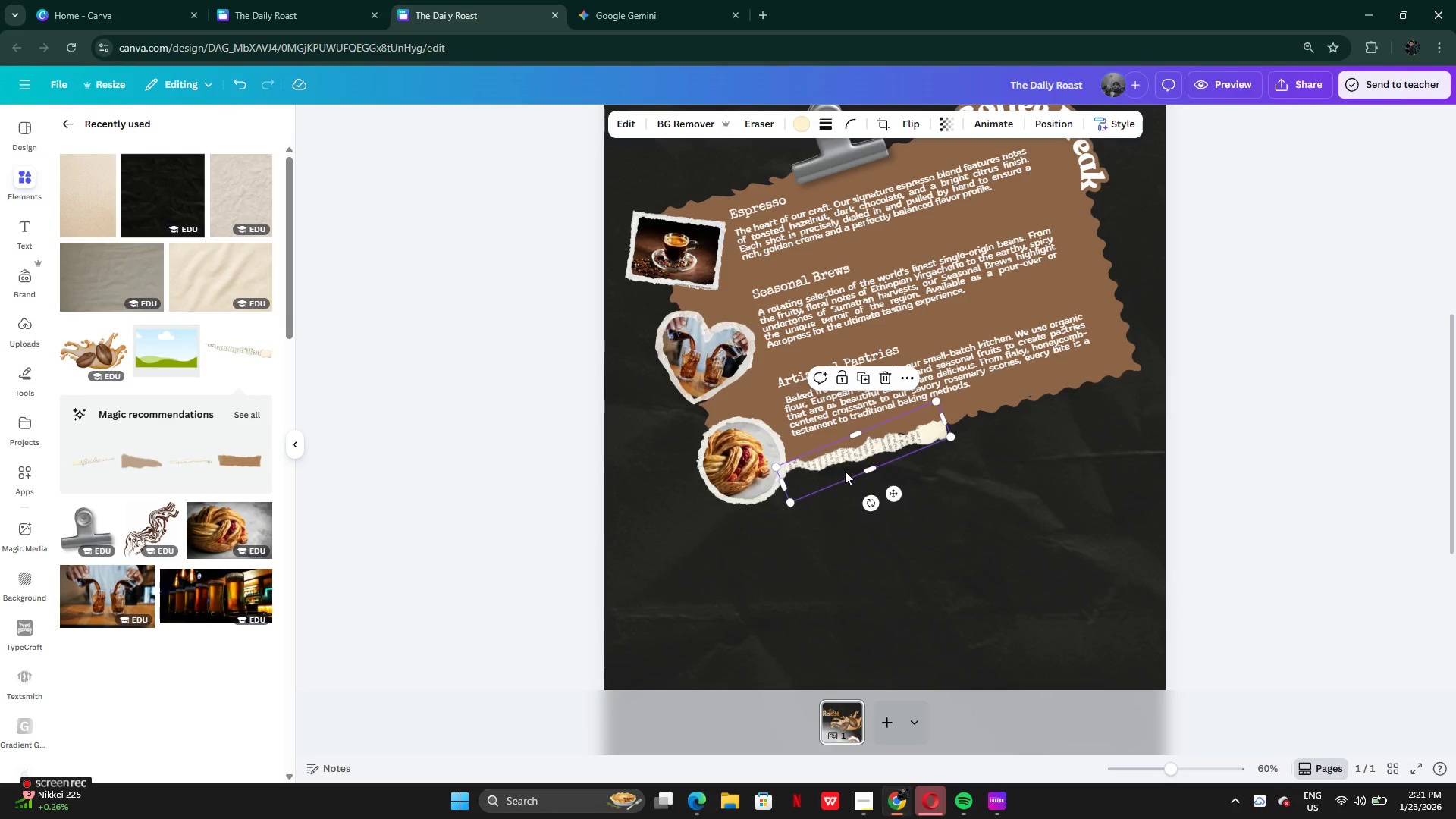 
left_click_drag(start_coordinate=[845, 471], to_coordinate=[812, 476])
 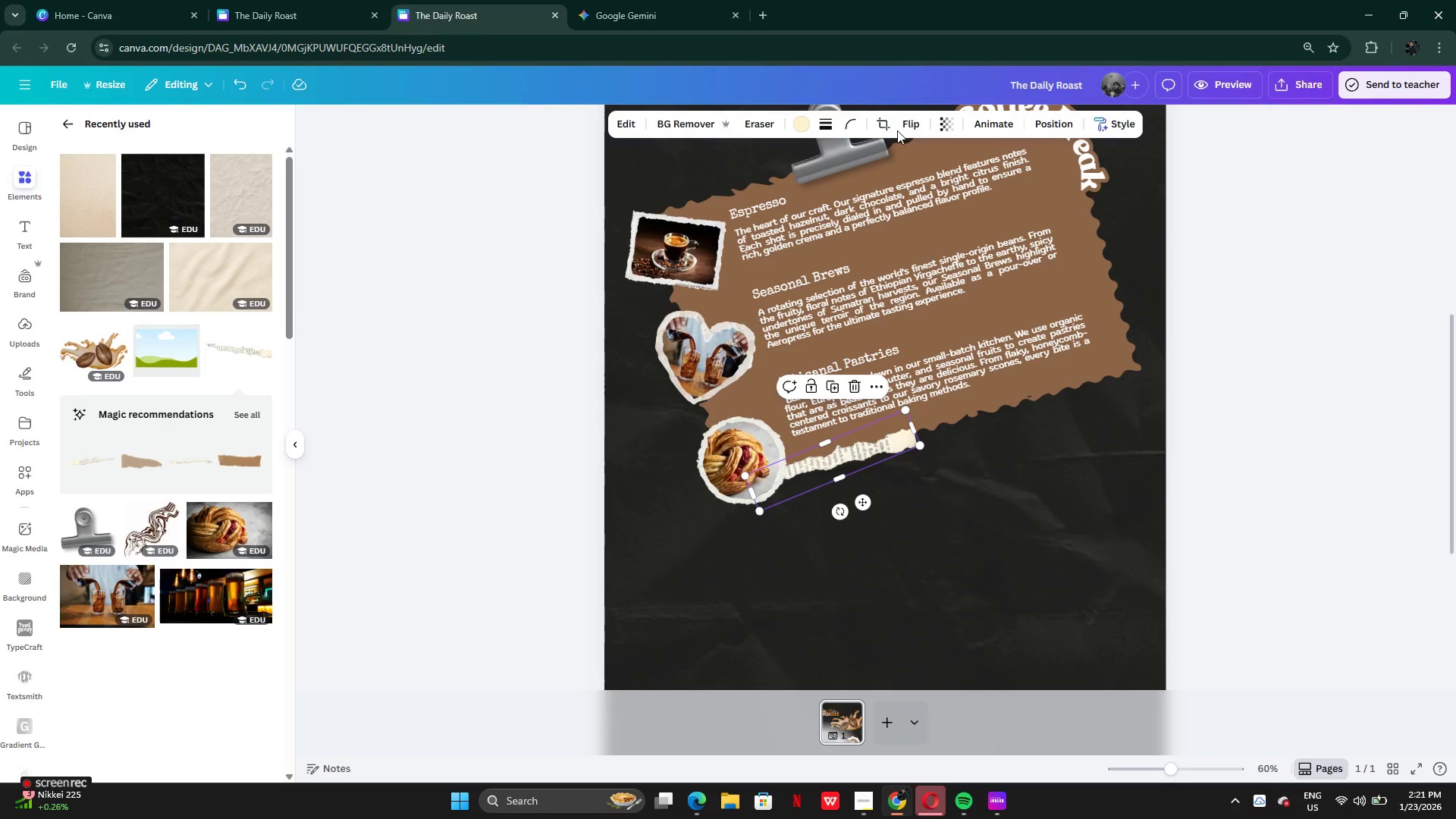 
left_click([907, 123])
 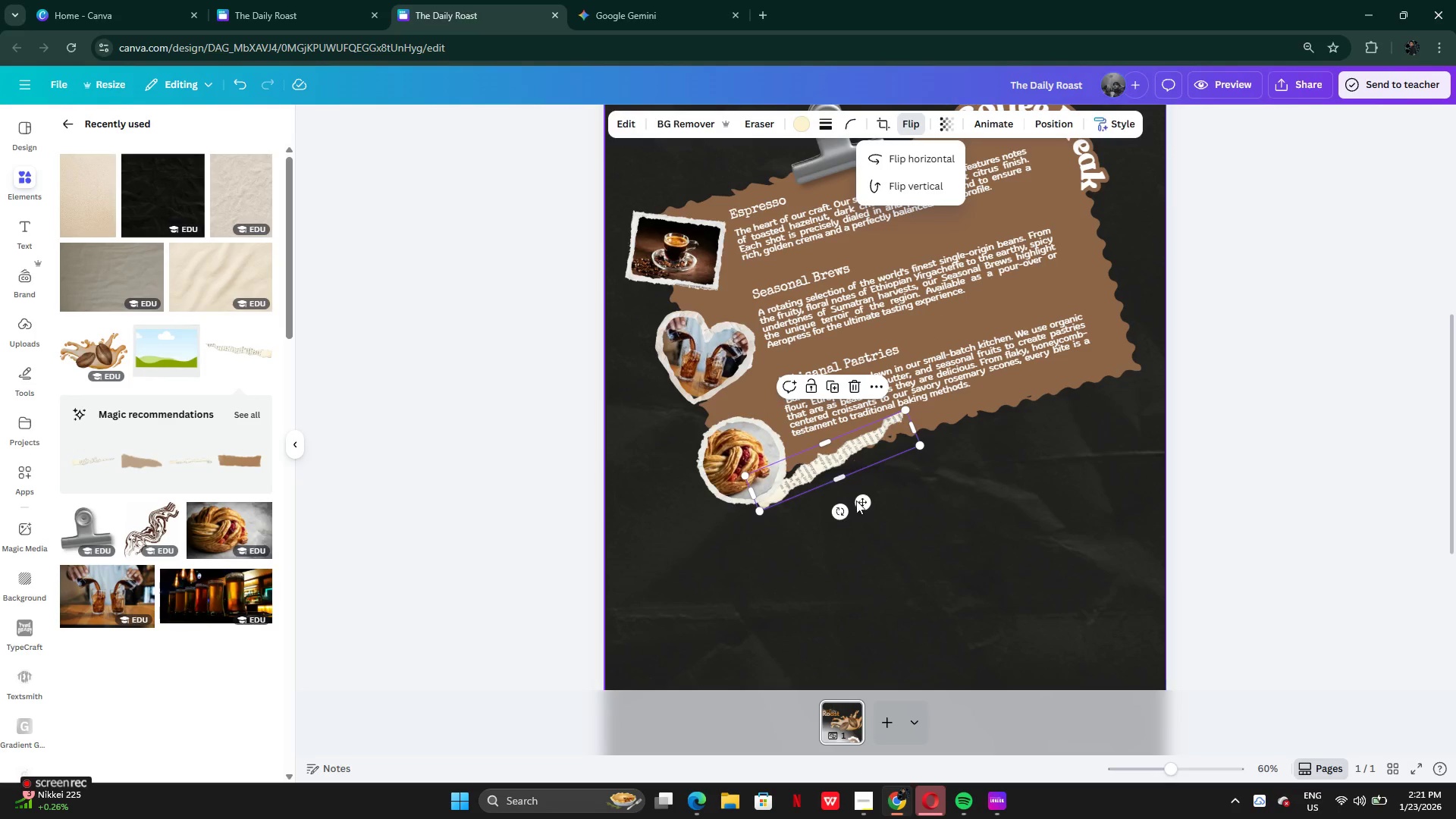 
left_click_drag(start_coordinate=[842, 514], to_coordinate=[827, 504])
 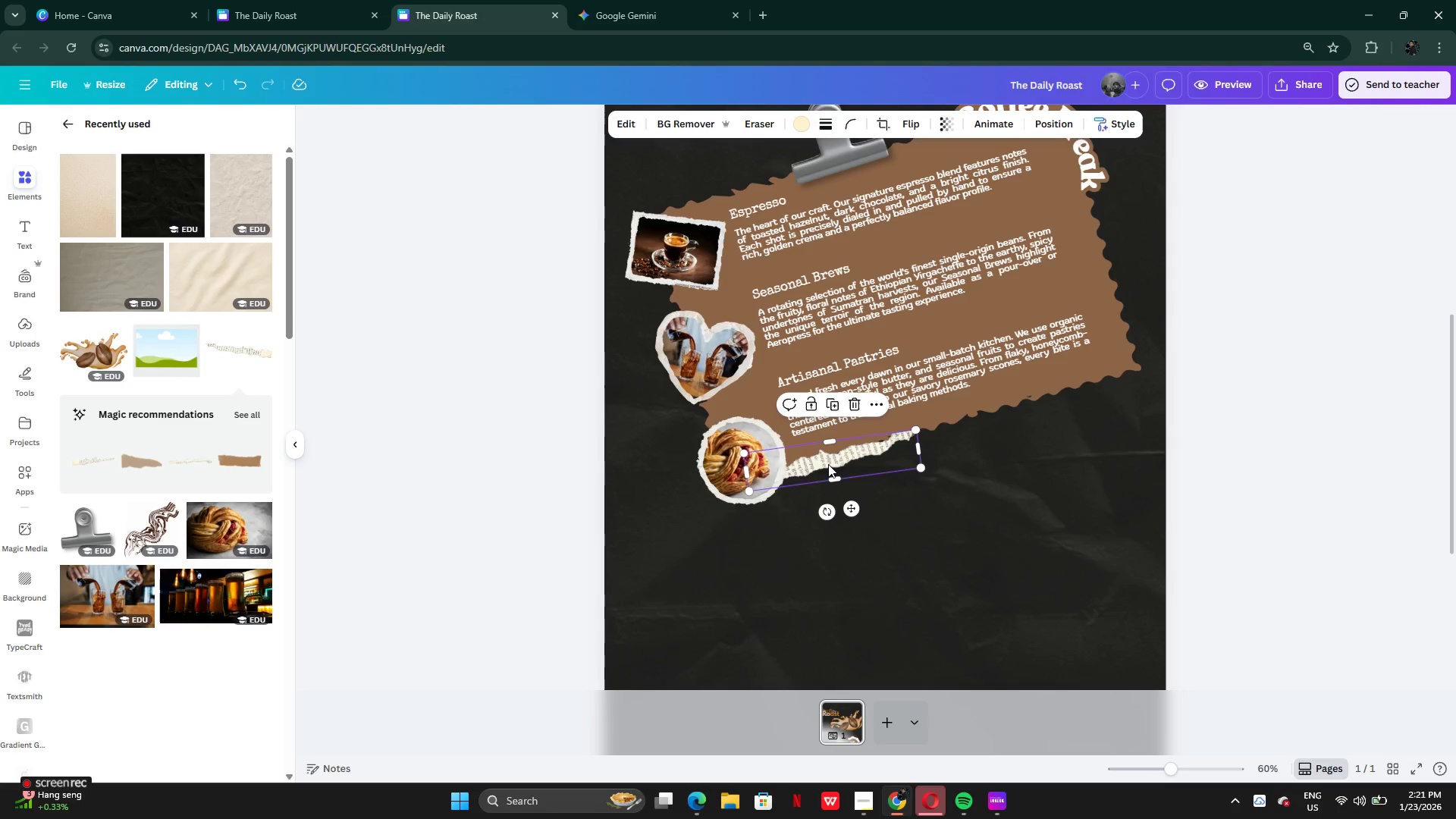 
left_click_drag(start_coordinate=[828, 465], to_coordinate=[822, 463])
 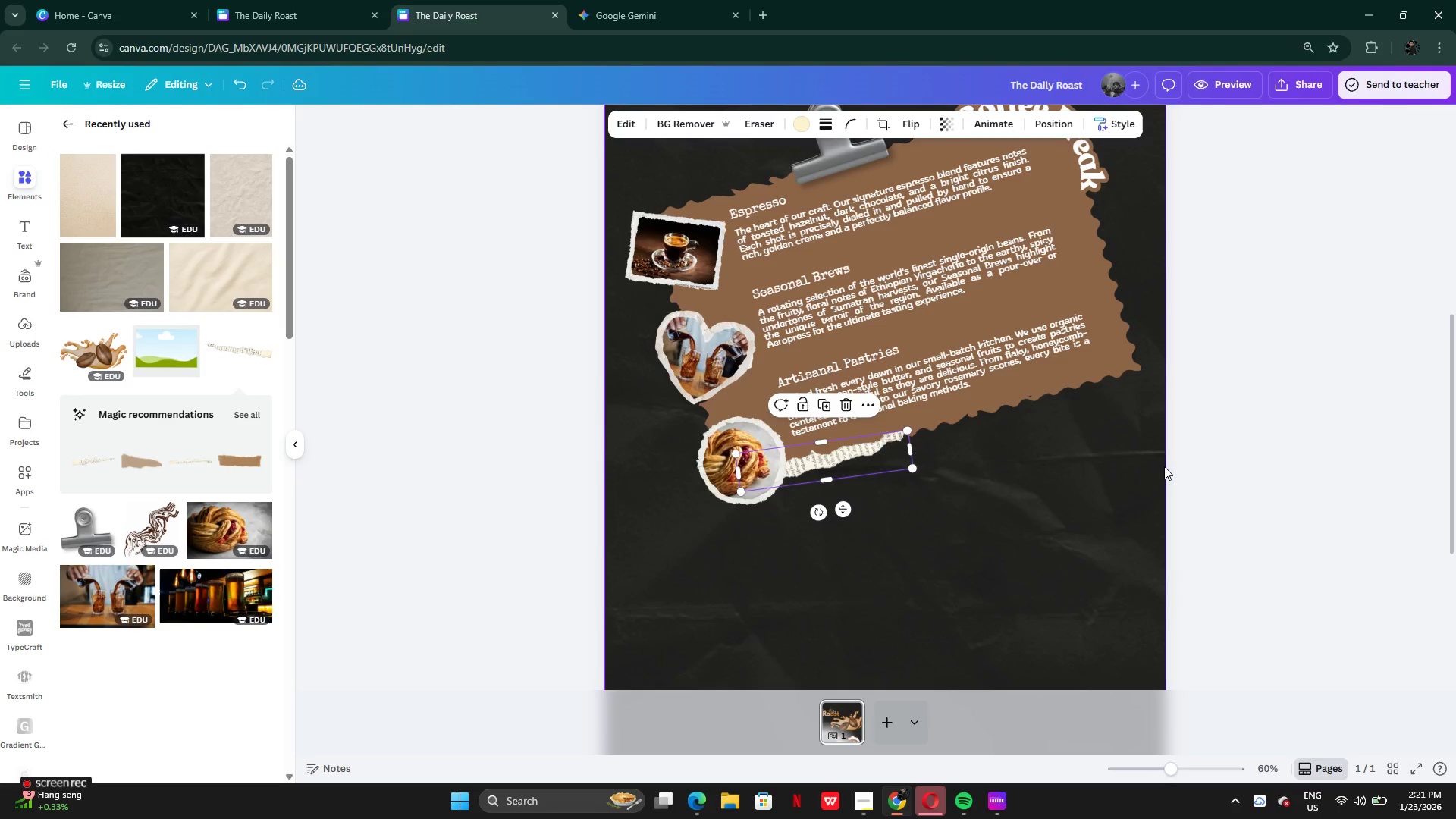 
left_click([1164, 466])
 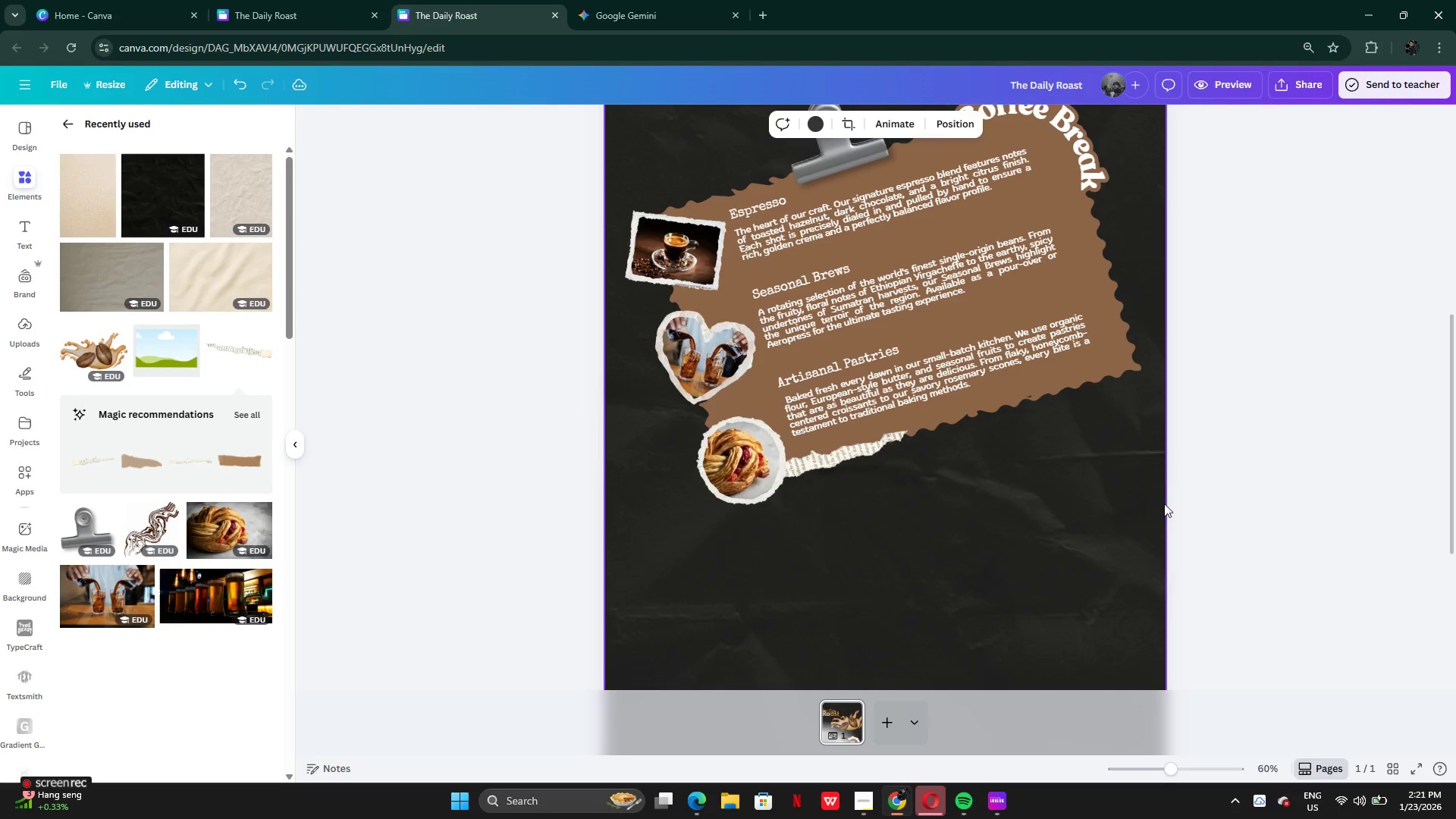 
scroll: coordinate [1164, 504], scroll_direction: up, amount: 2.0
 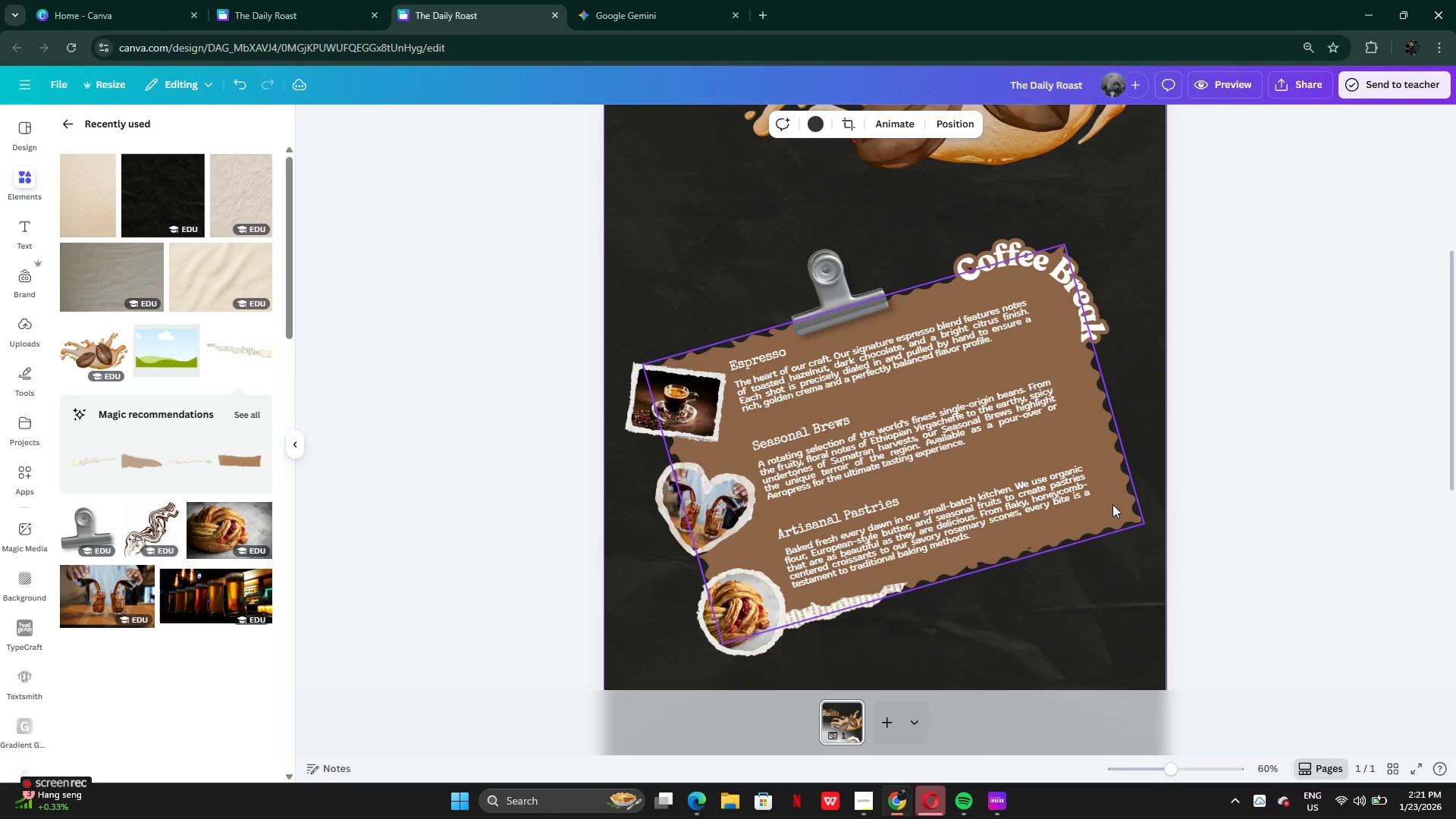 
scroll: coordinate [197, 473], scroll_direction: down, amount: 10.0
 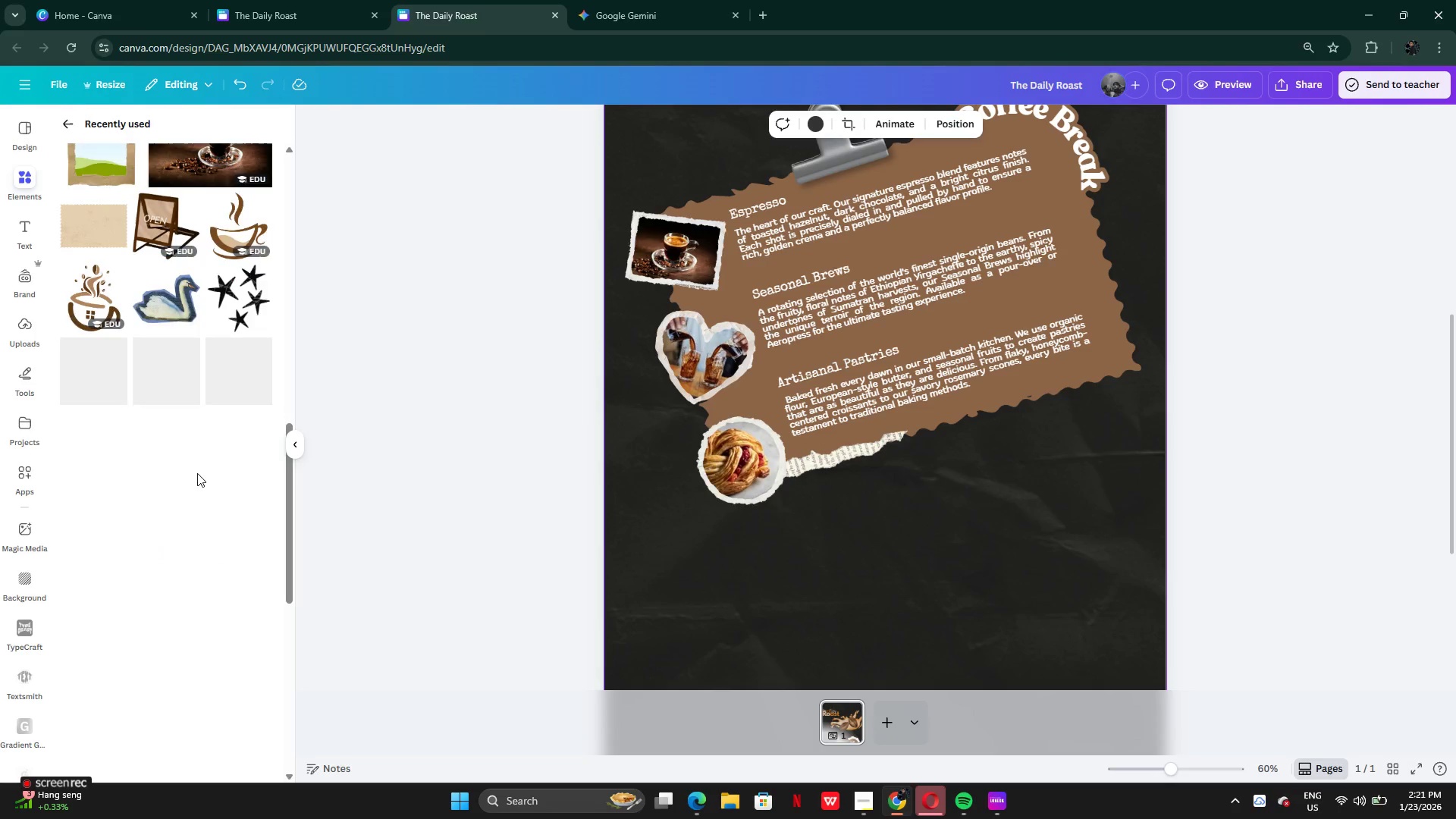 
scroll: coordinate [197, 473], scroll_direction: up, amount: 3.0
 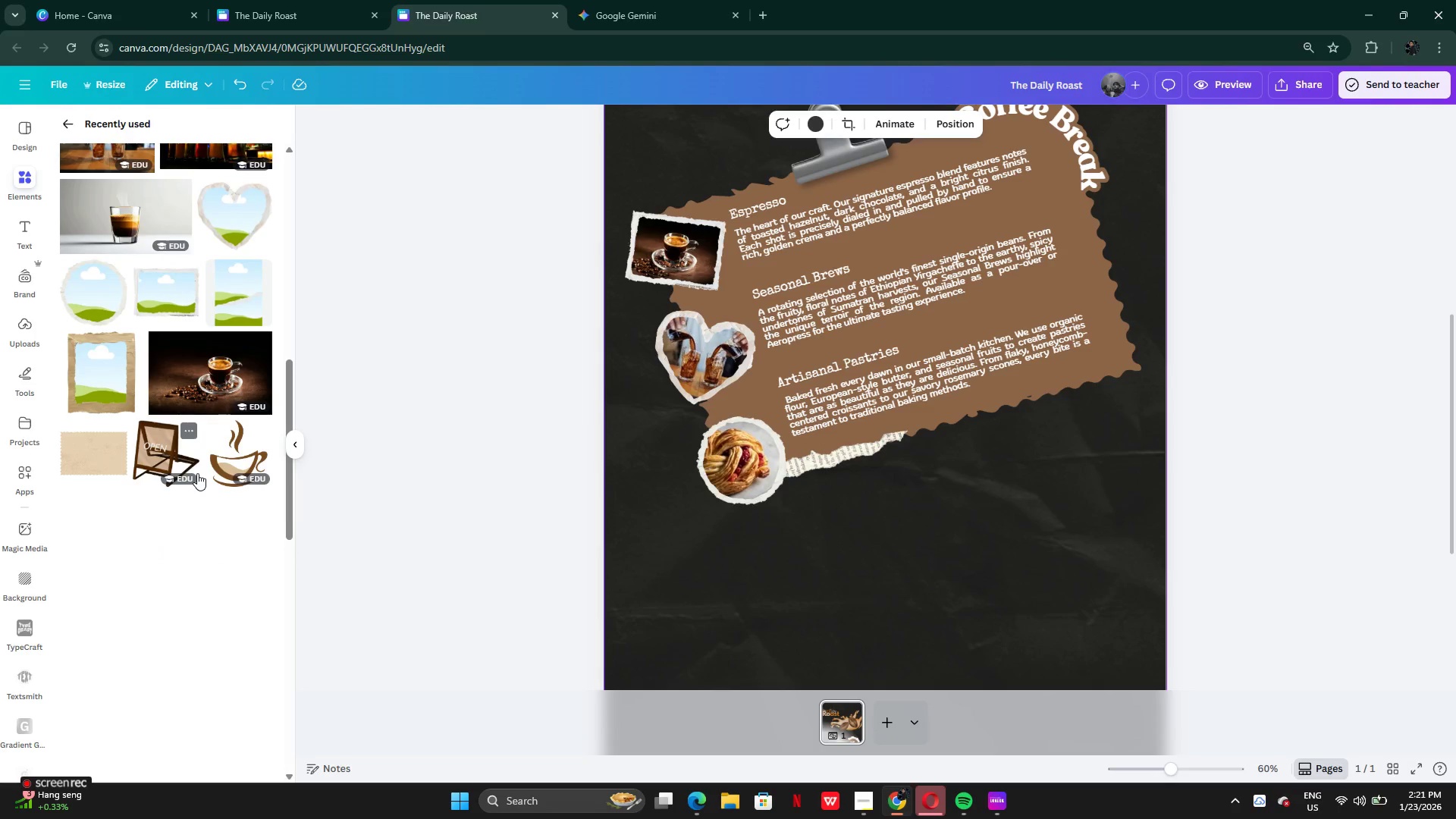 
scroll: coordinate [197, 473], scroll_direction: down, amount: 2.0
 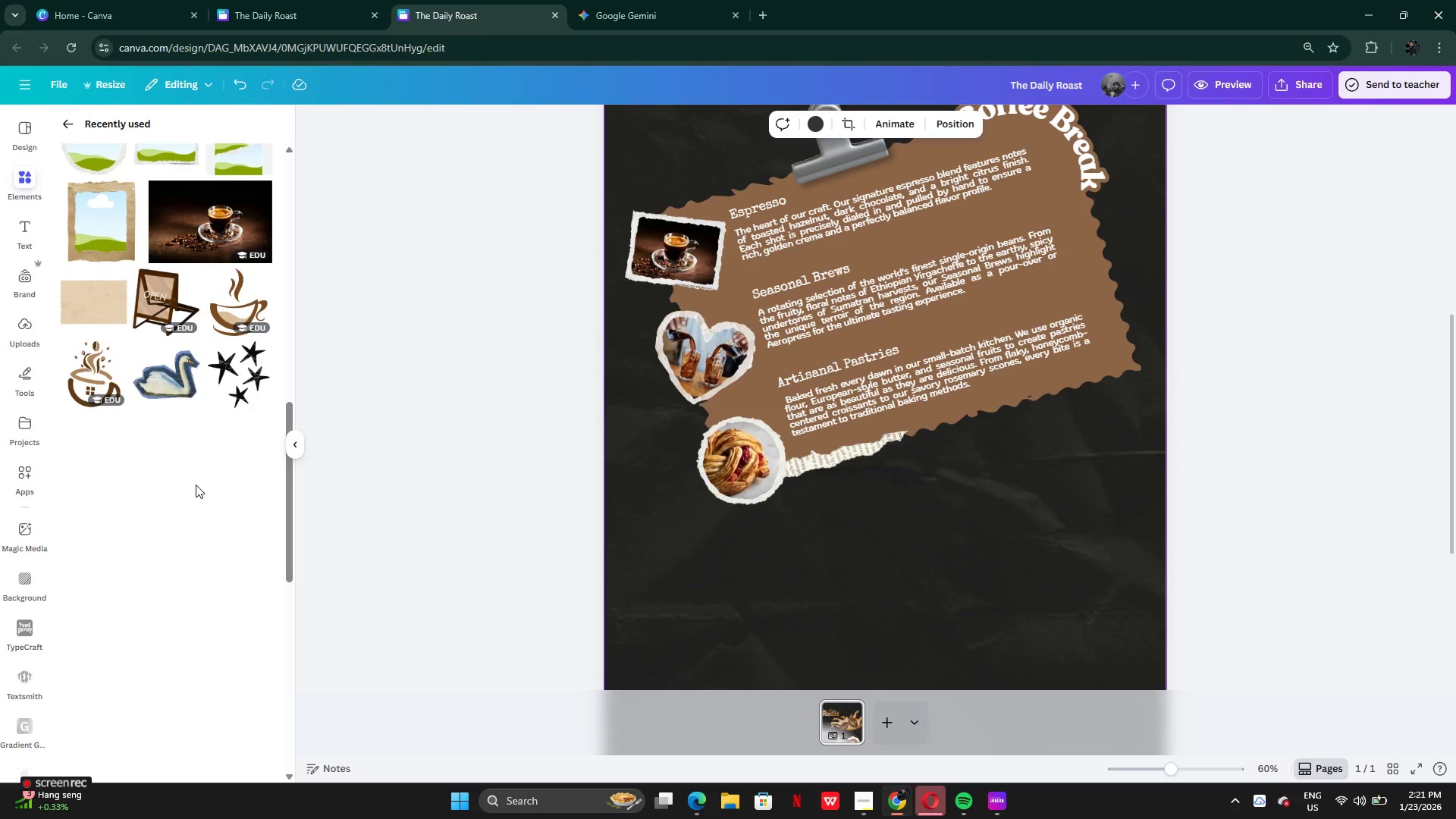 
scroll: coordinate [196, 485], scroll_direction: up, amount: 2.0
 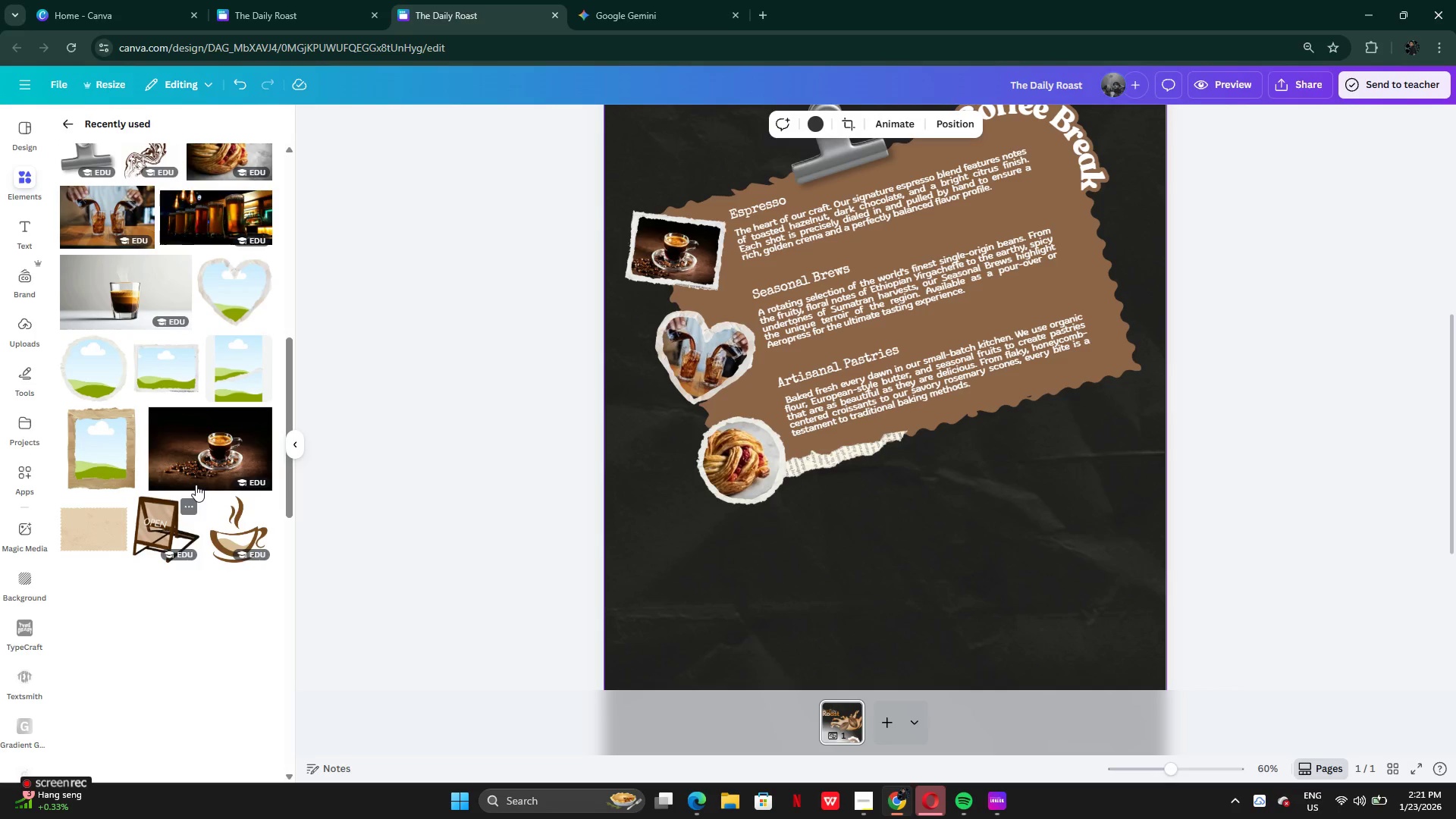 
scroll: coordinate [143, 475], scroll_direction: down, amount: 11.0
 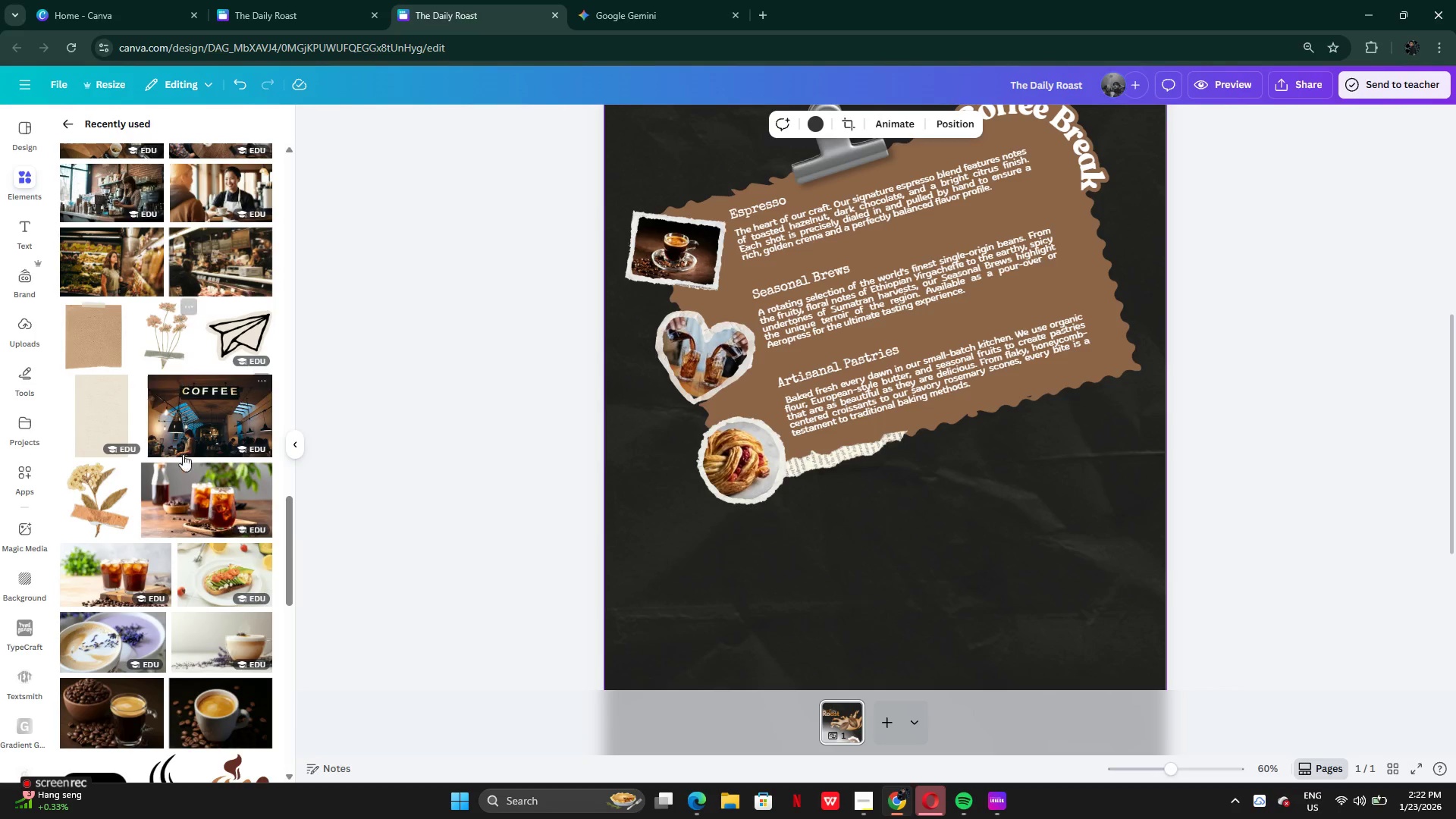 
mouse_move([122, 486])
 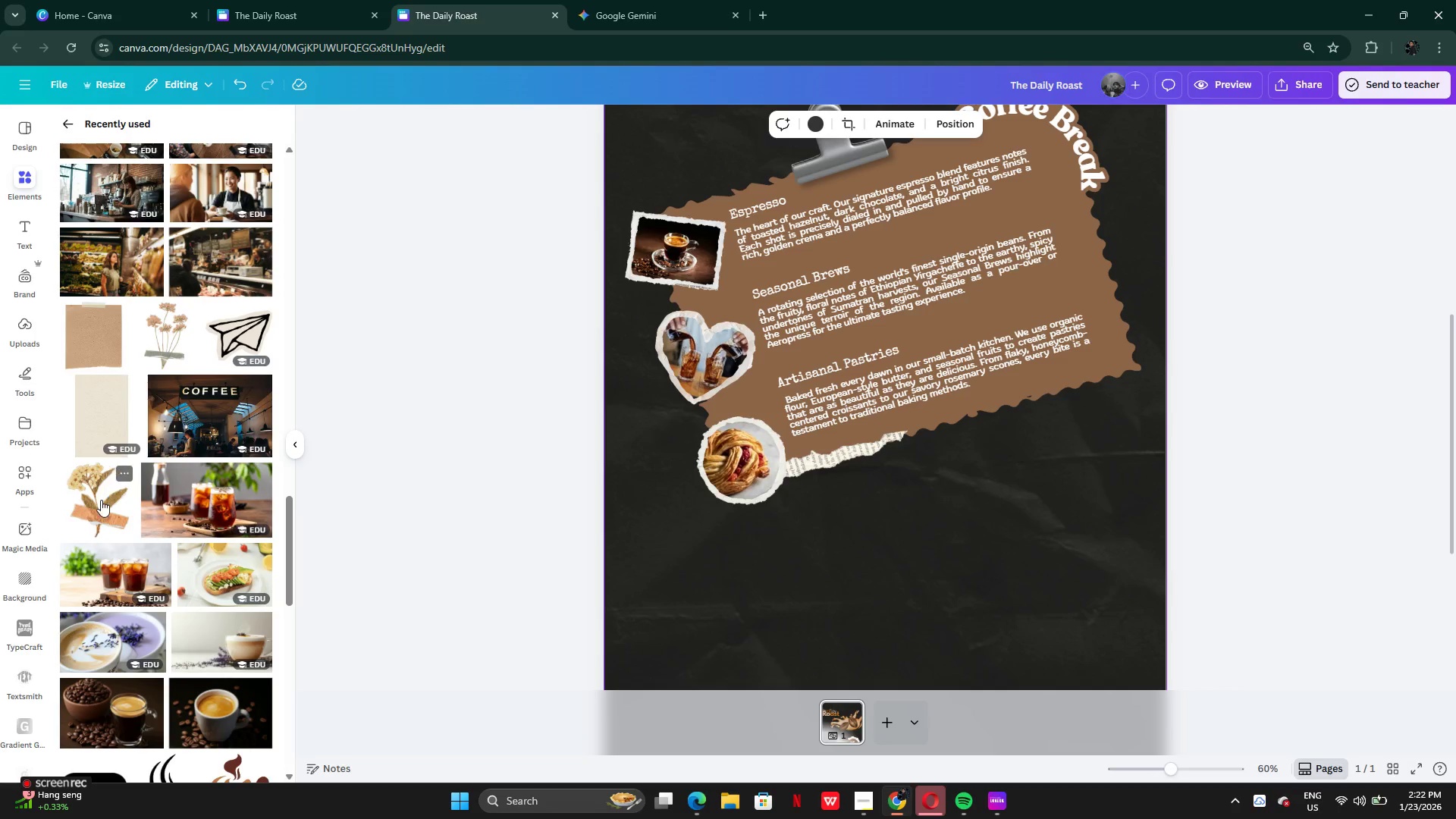 
left_click([101, 500])
 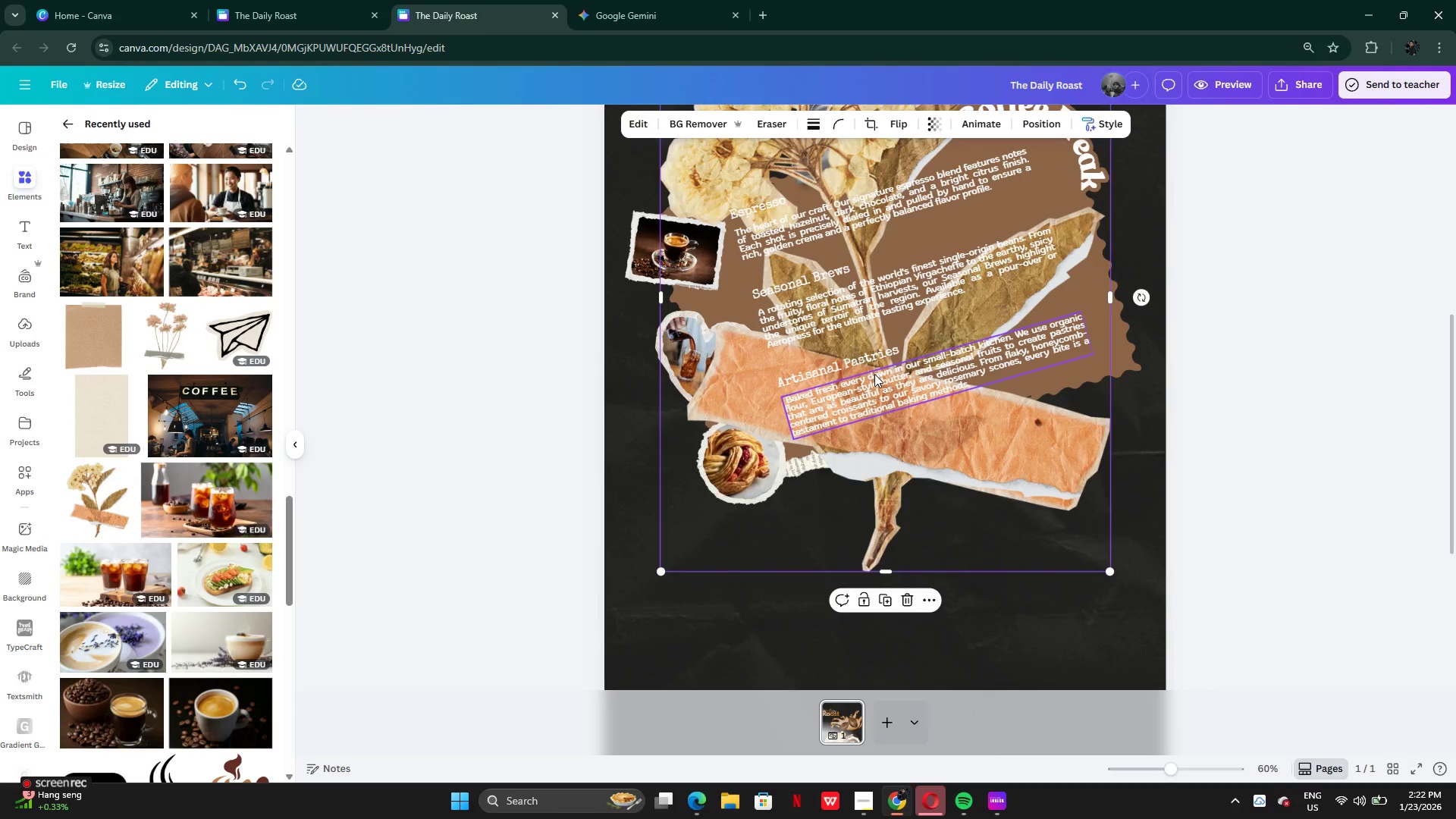 
scroll: coordinate [874, 374], scroll_direction: up, amount: 2.0
 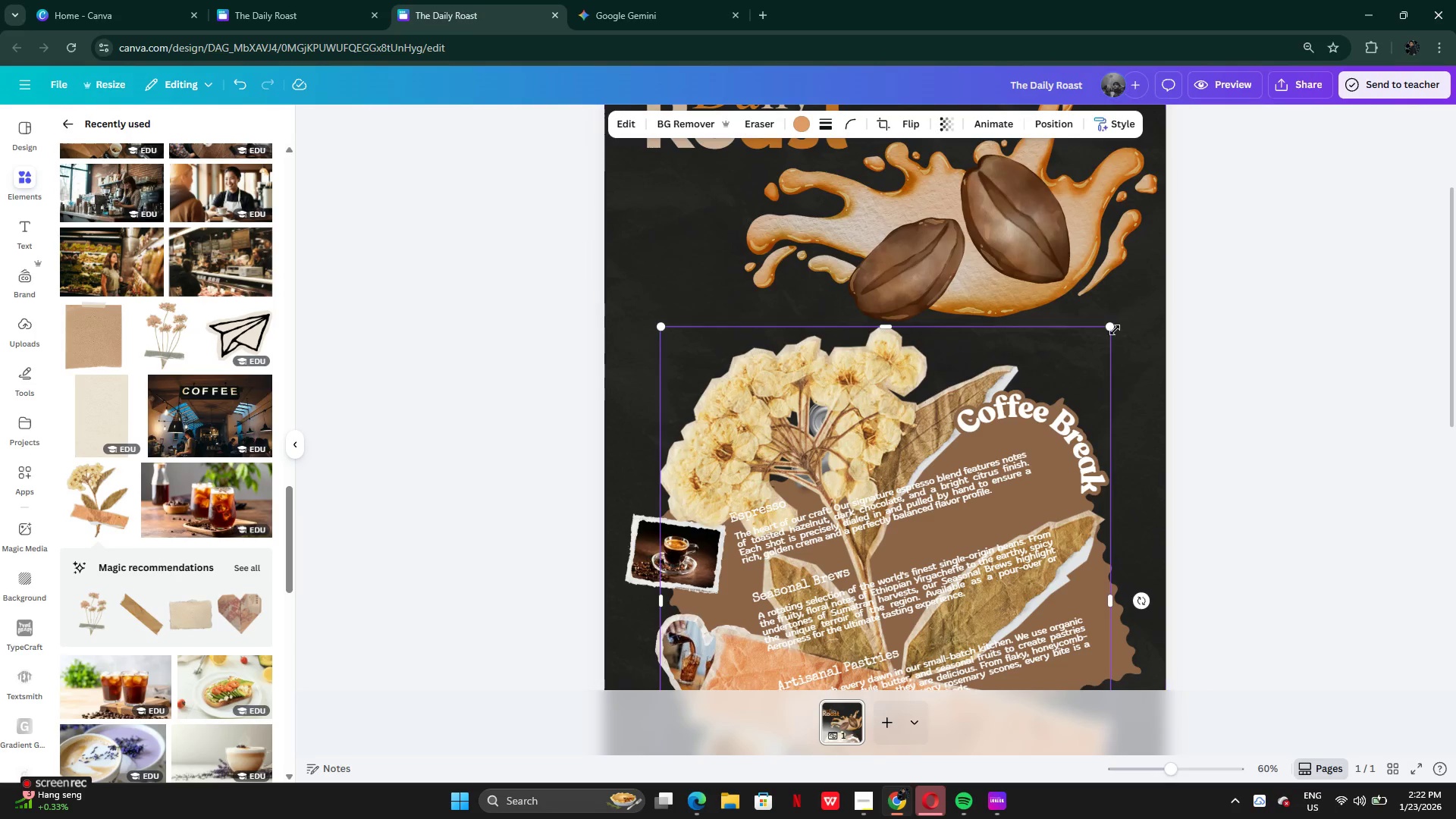 
left_click_drag(start_coordinate=[1112, 327], to_coordinate=[879, 632])
 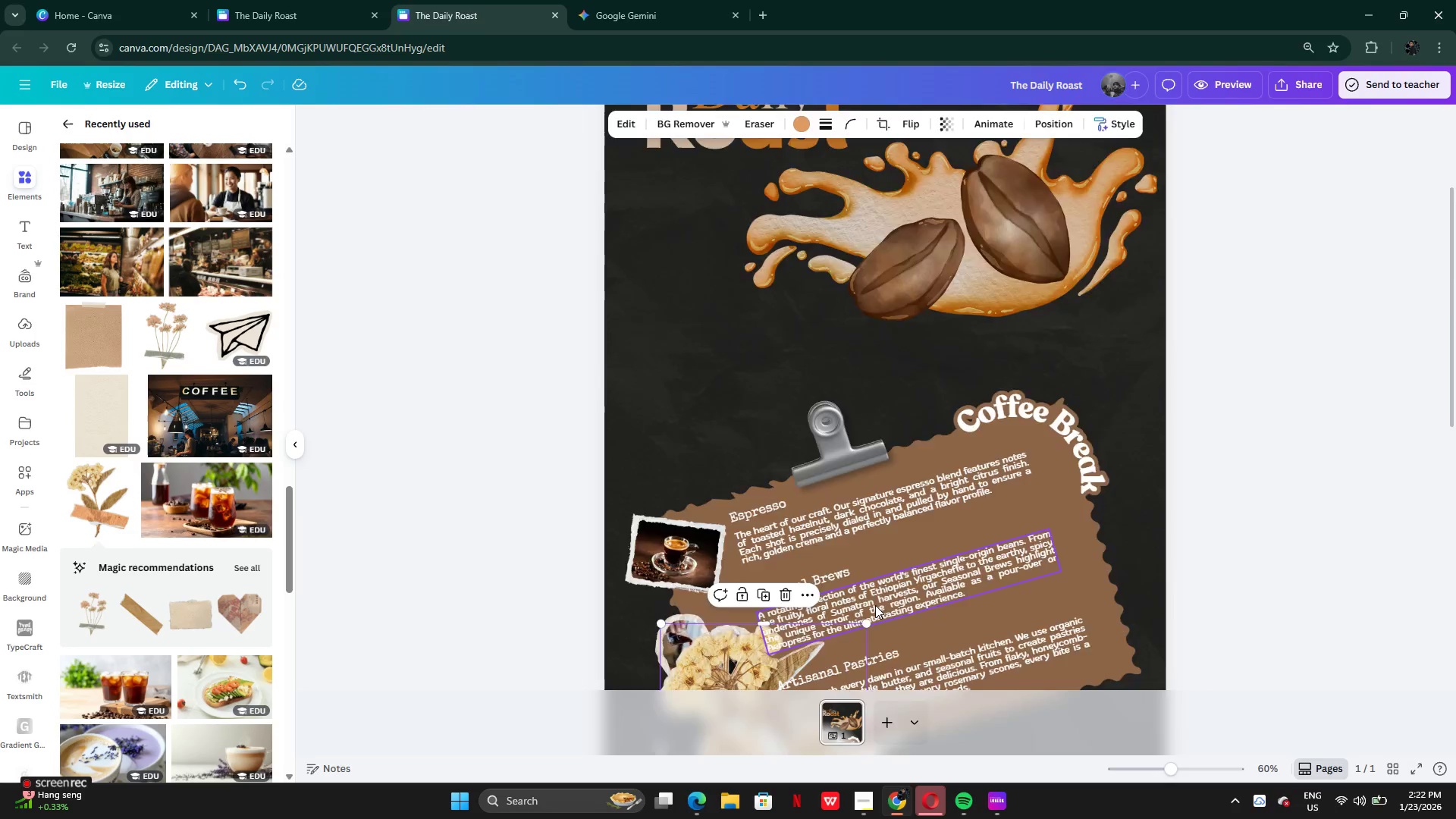 
scroll: coordinate [875, 605], scroll_direction: down, amount: 4.0
 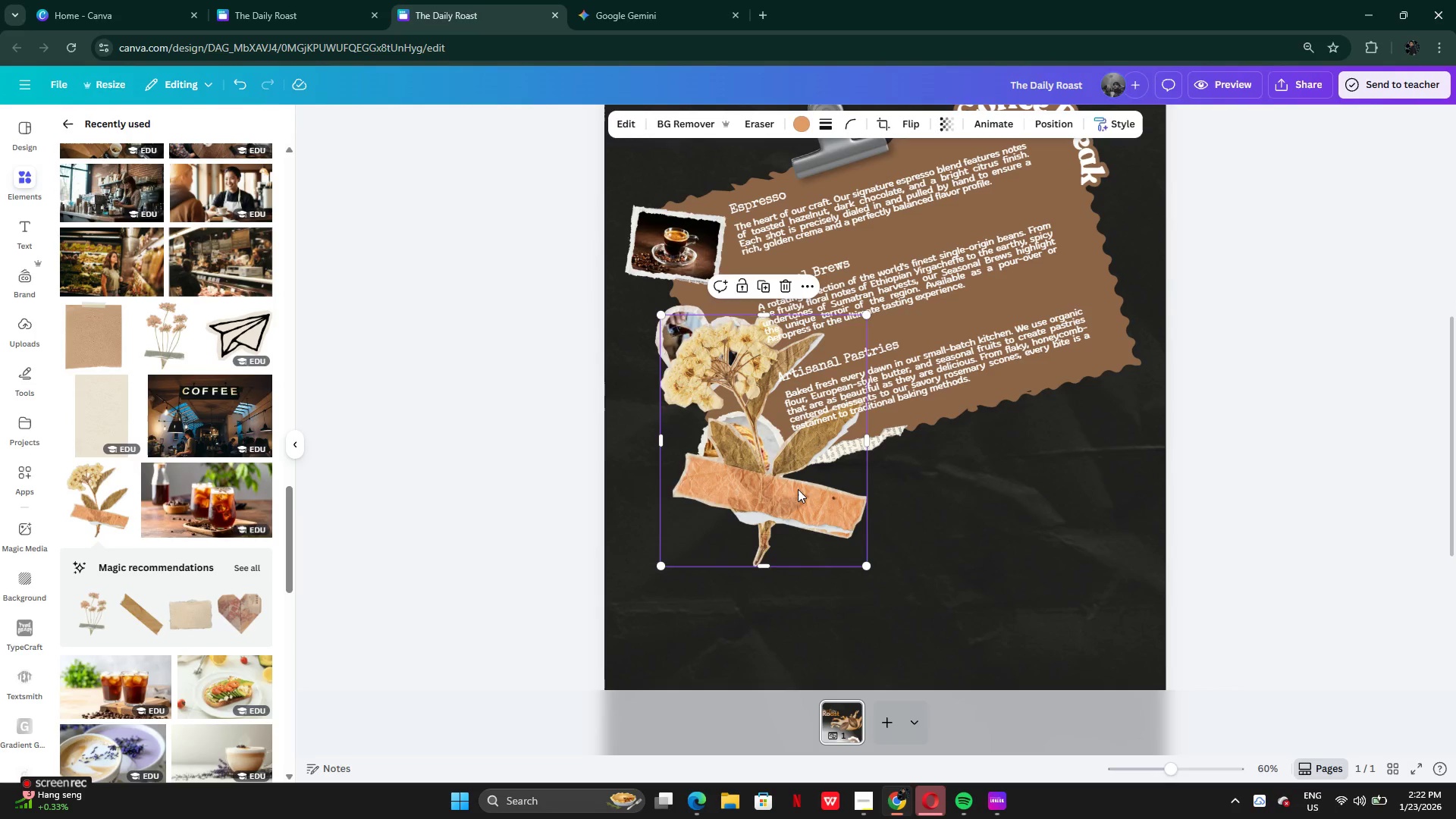 
left_click_drag(start_coordinate=[795, 491], to_coordinate=[1027, 428])
 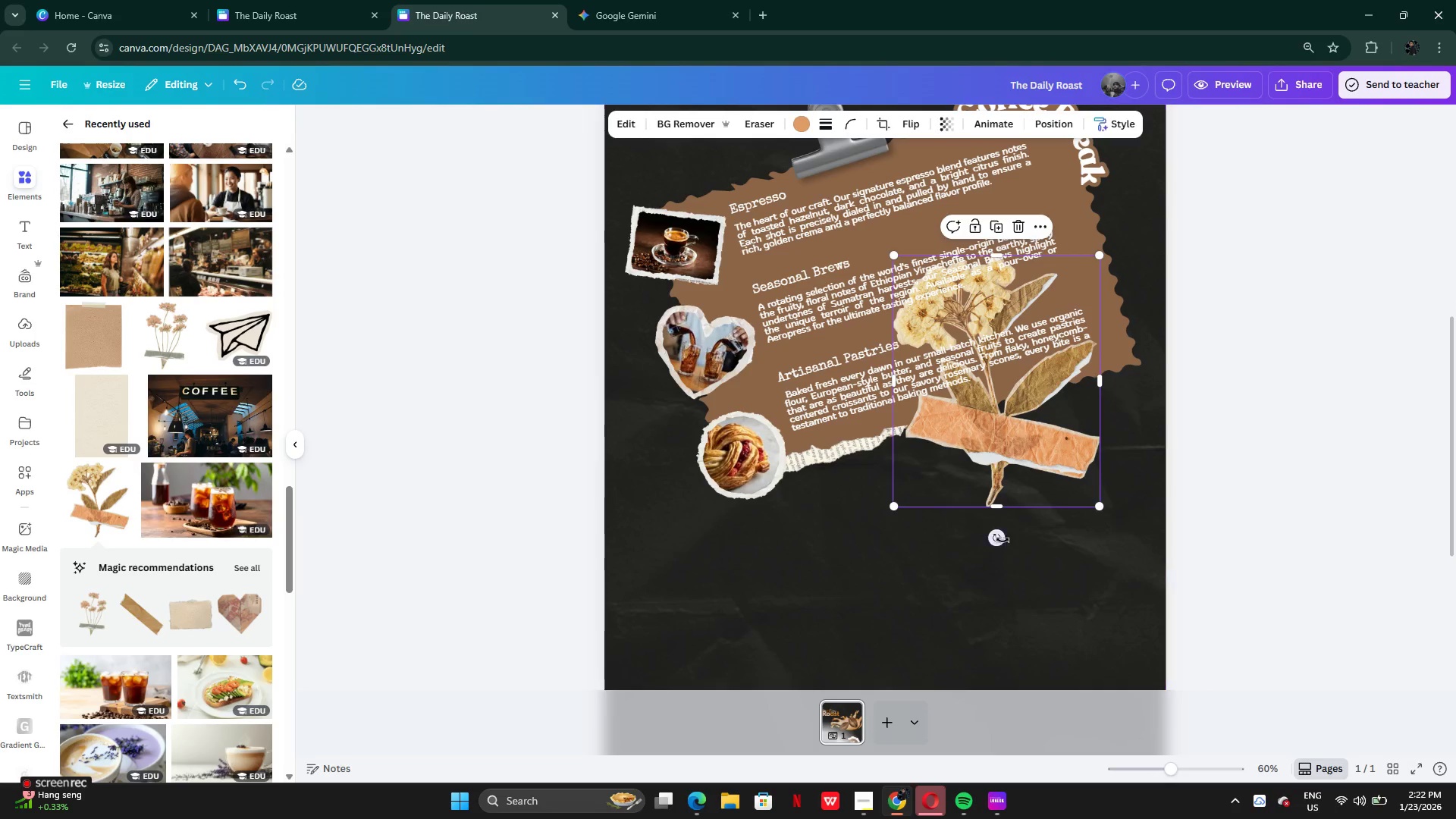 
left_click_drag(start_coordinate=[1002, 541], to_coordinate=[955, 519])
 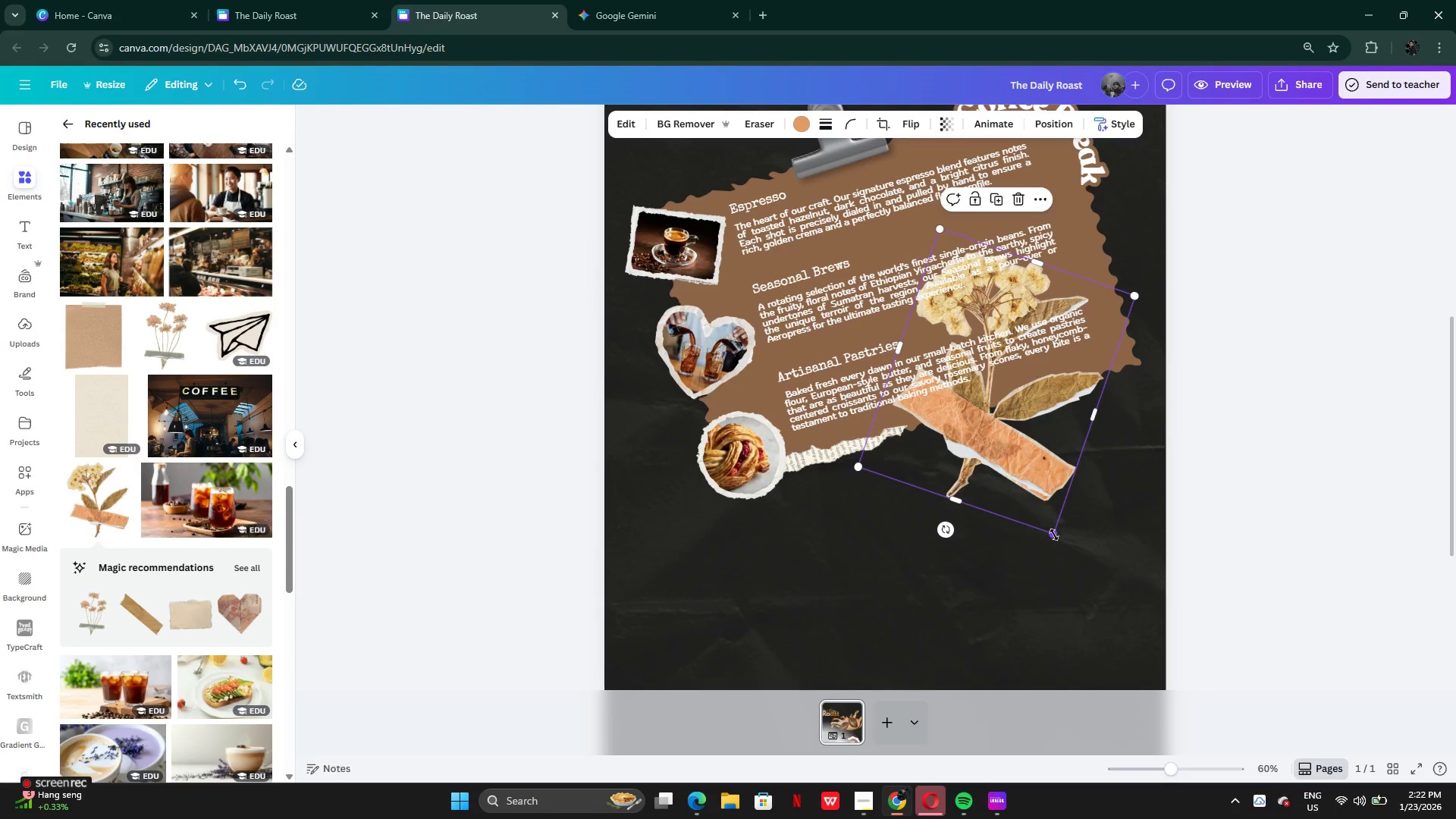 
left_click_drag(start_coordinate=[1054, 535], to_coordinate=[995, 437])
 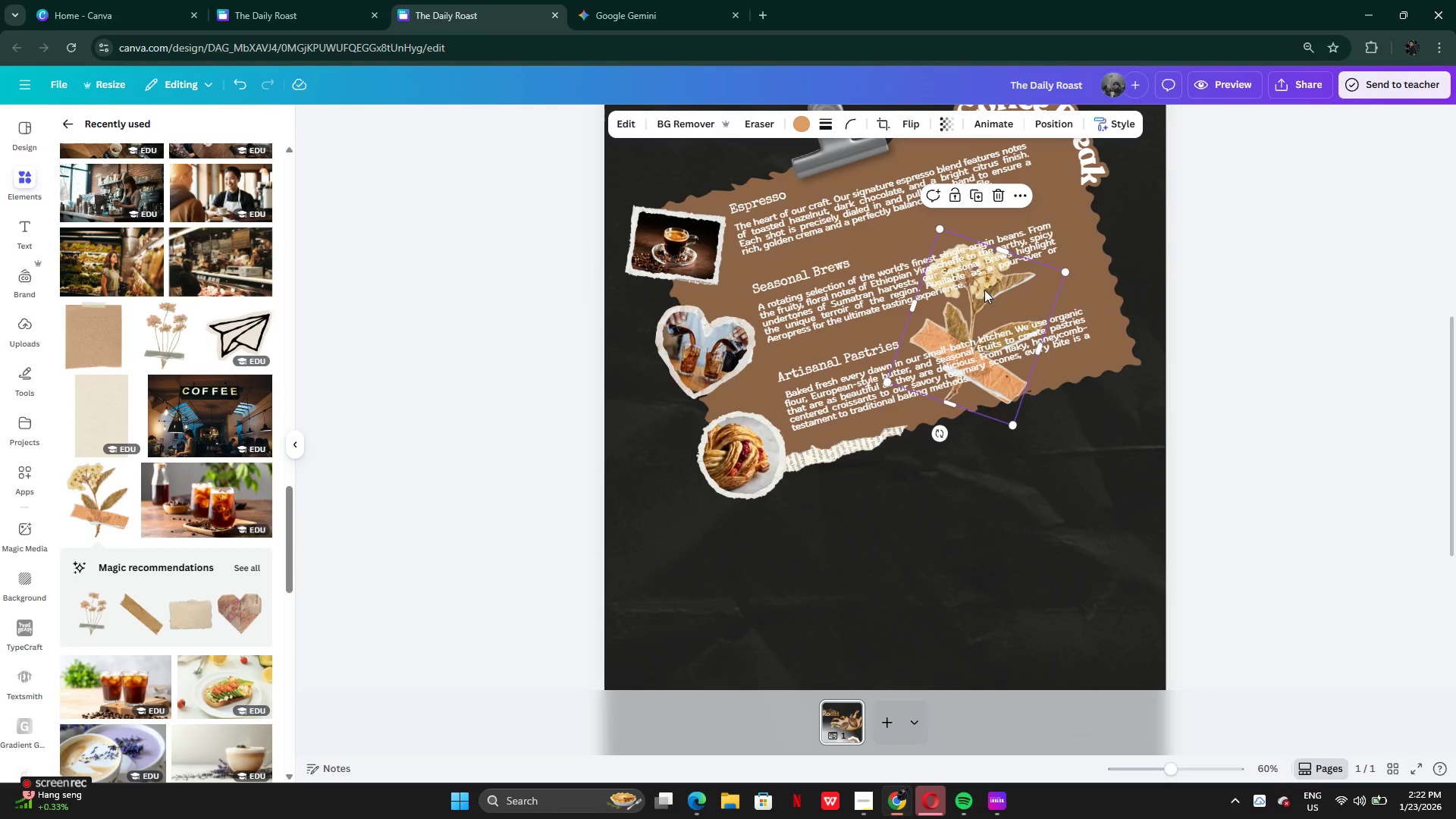 
left_click_drag(start_coordinate=[984, 290], to_coordinate=[1120, 303])
 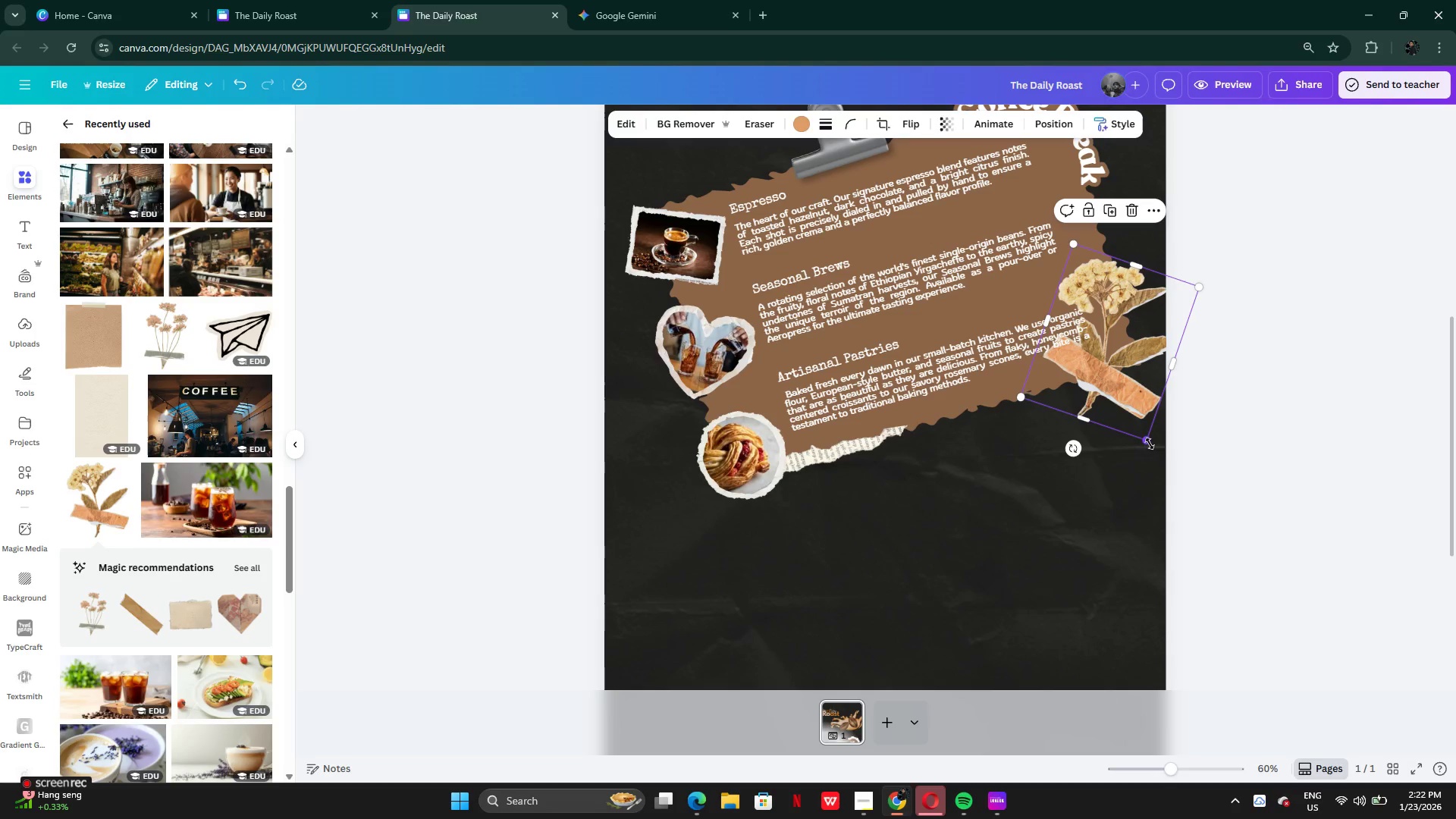 
left_click_drag(start_coordinate=[1150, 444], to_coordinate=[1108, 375])
 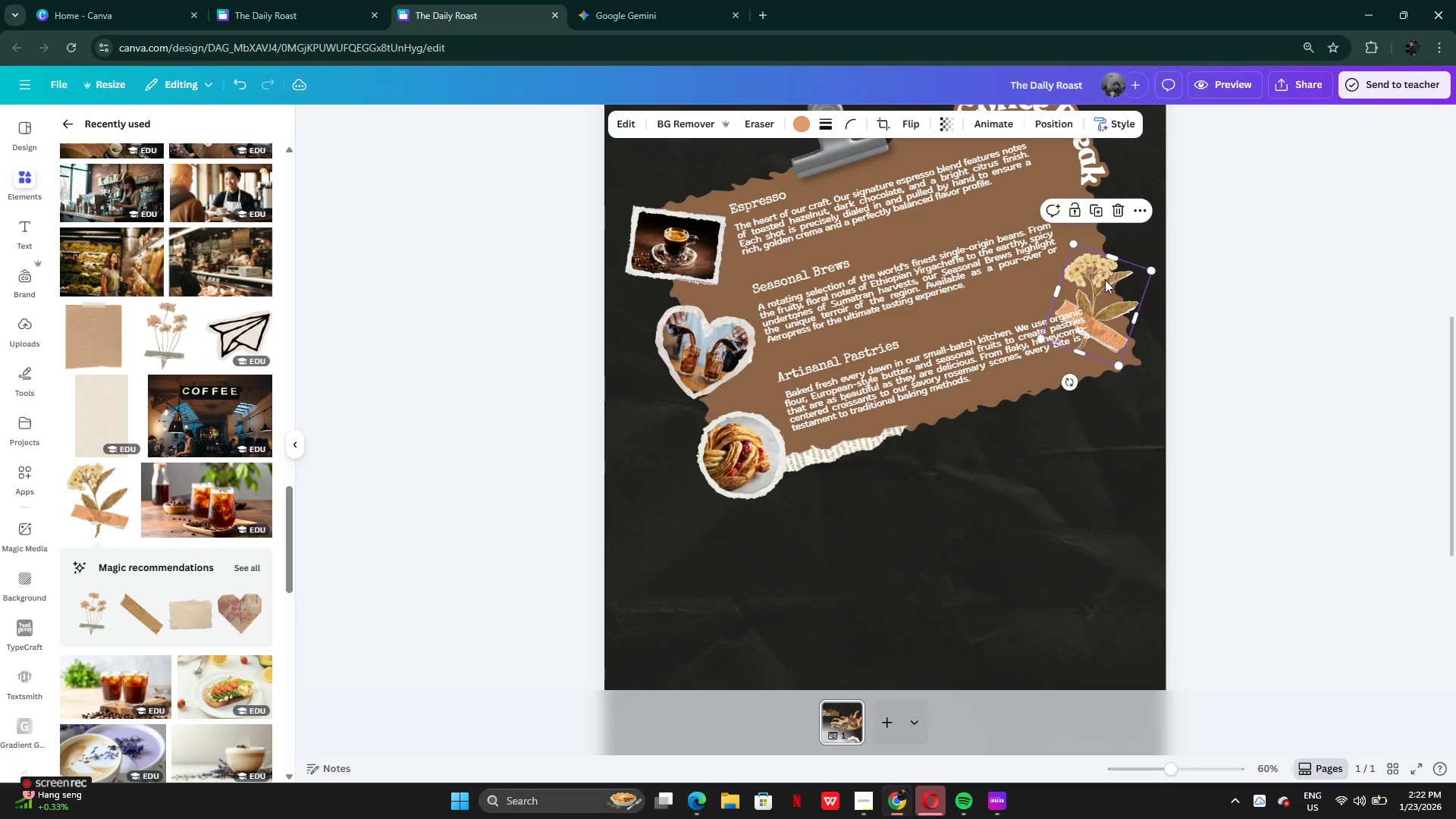 
left_click_drag(start_coordinate=[1105, 281], to_coordinate=[1134, 331])
 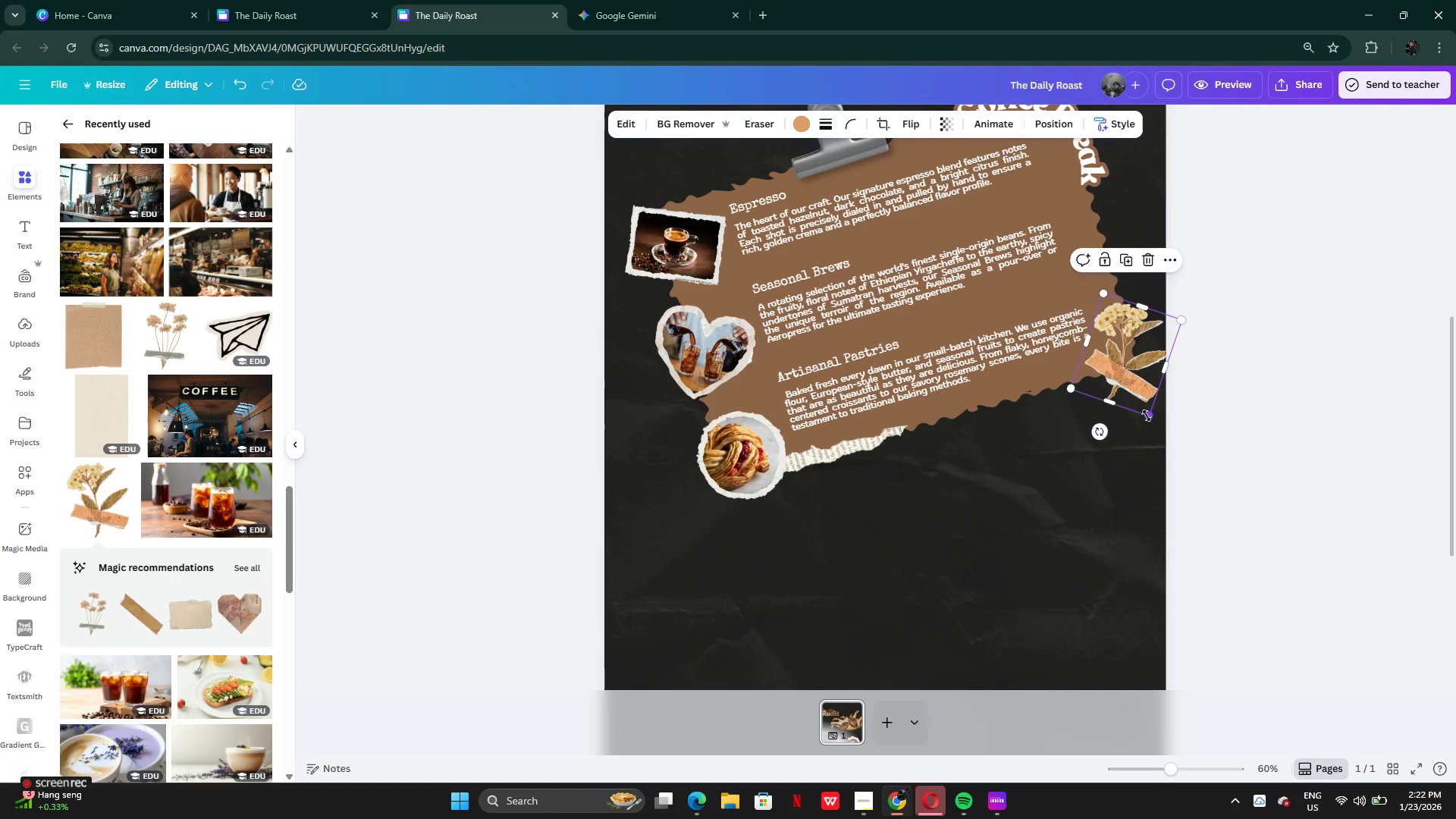 
left_click_drag(start_coordinate=[1147, 416], to_coordinate=[1127, 400])
 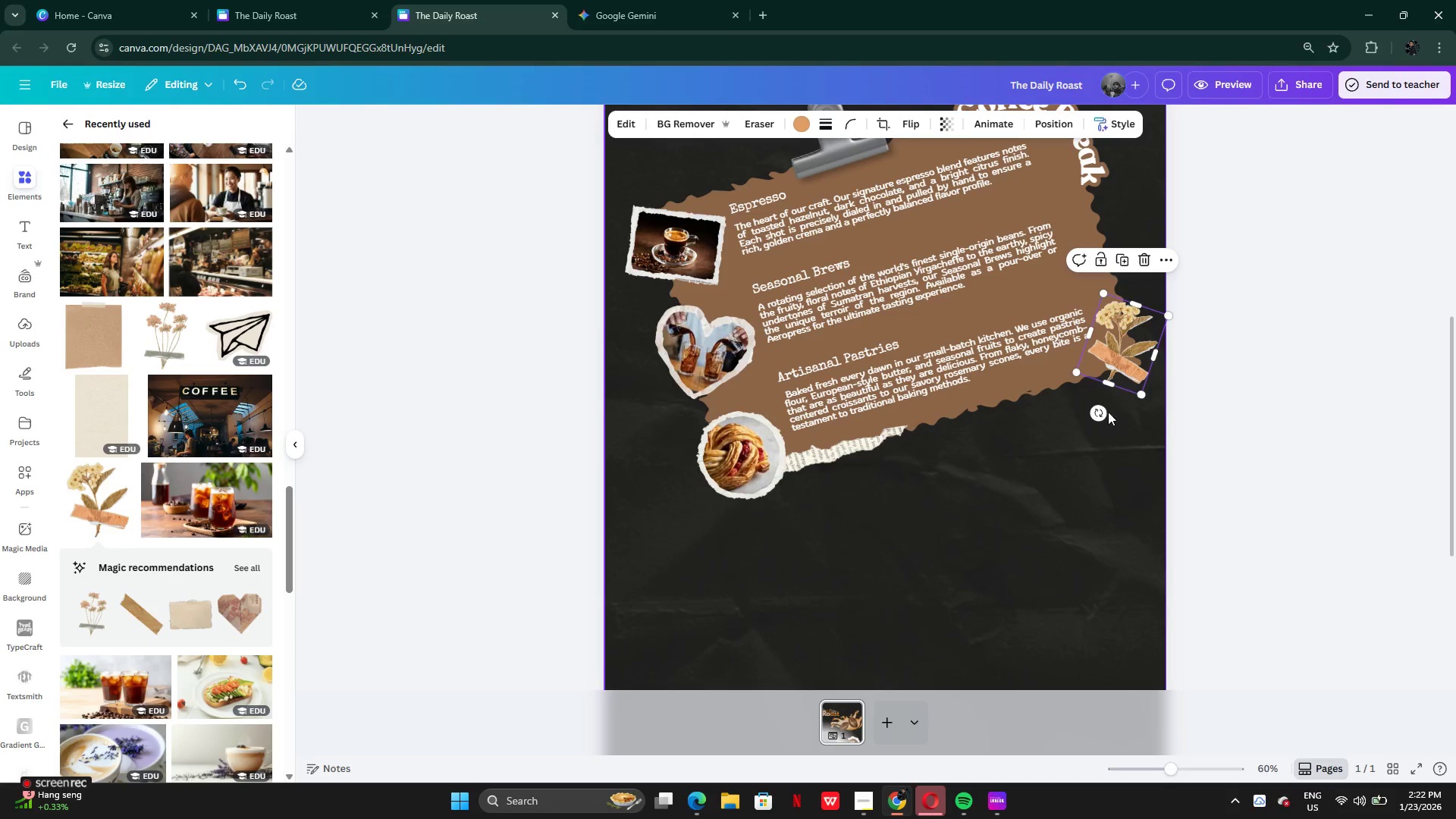 
left_click_drag(start_coordinate=[1106, 414], to_coordinate=[1103, 407])
 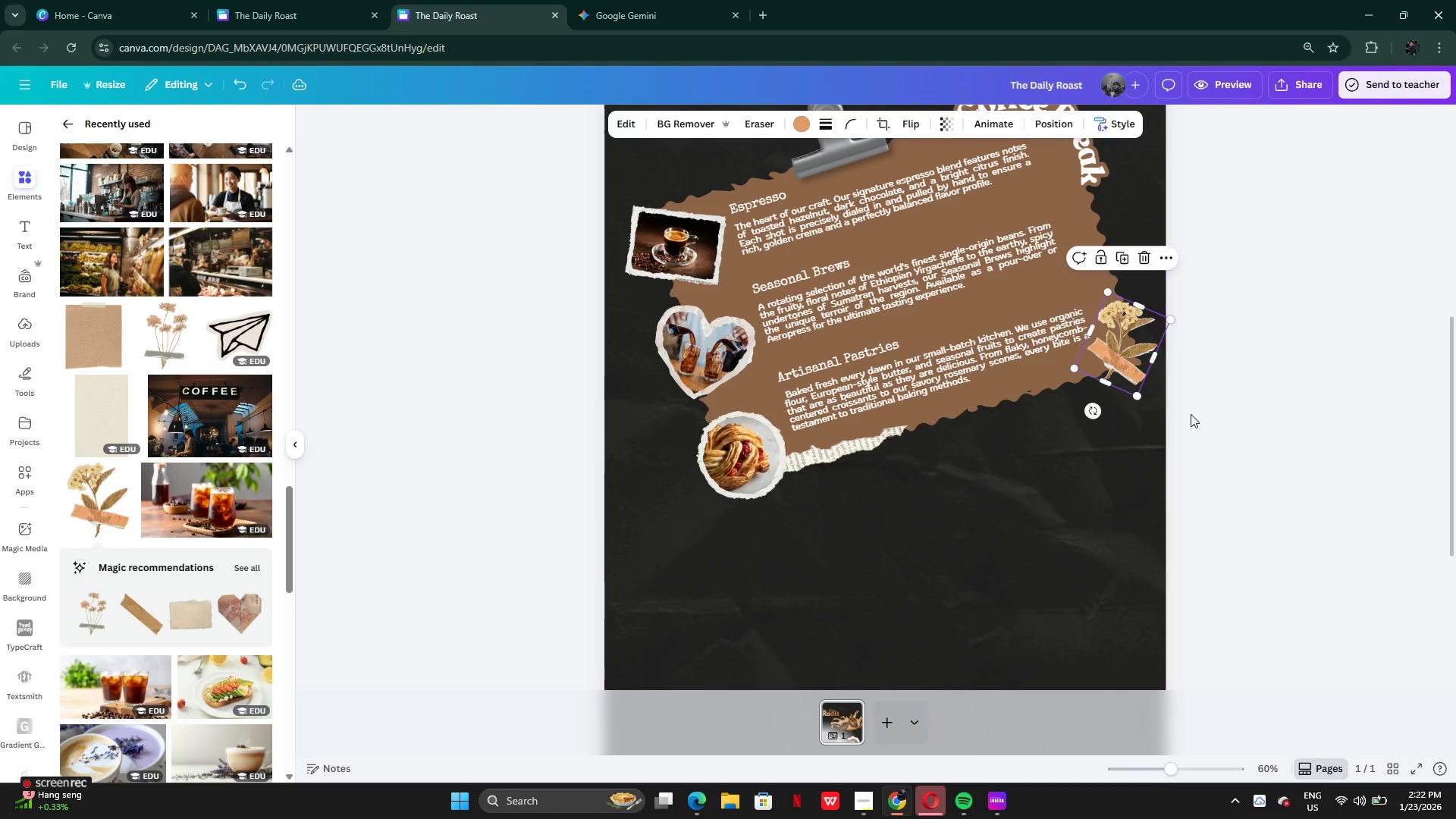 
left_click([1191, 414])
 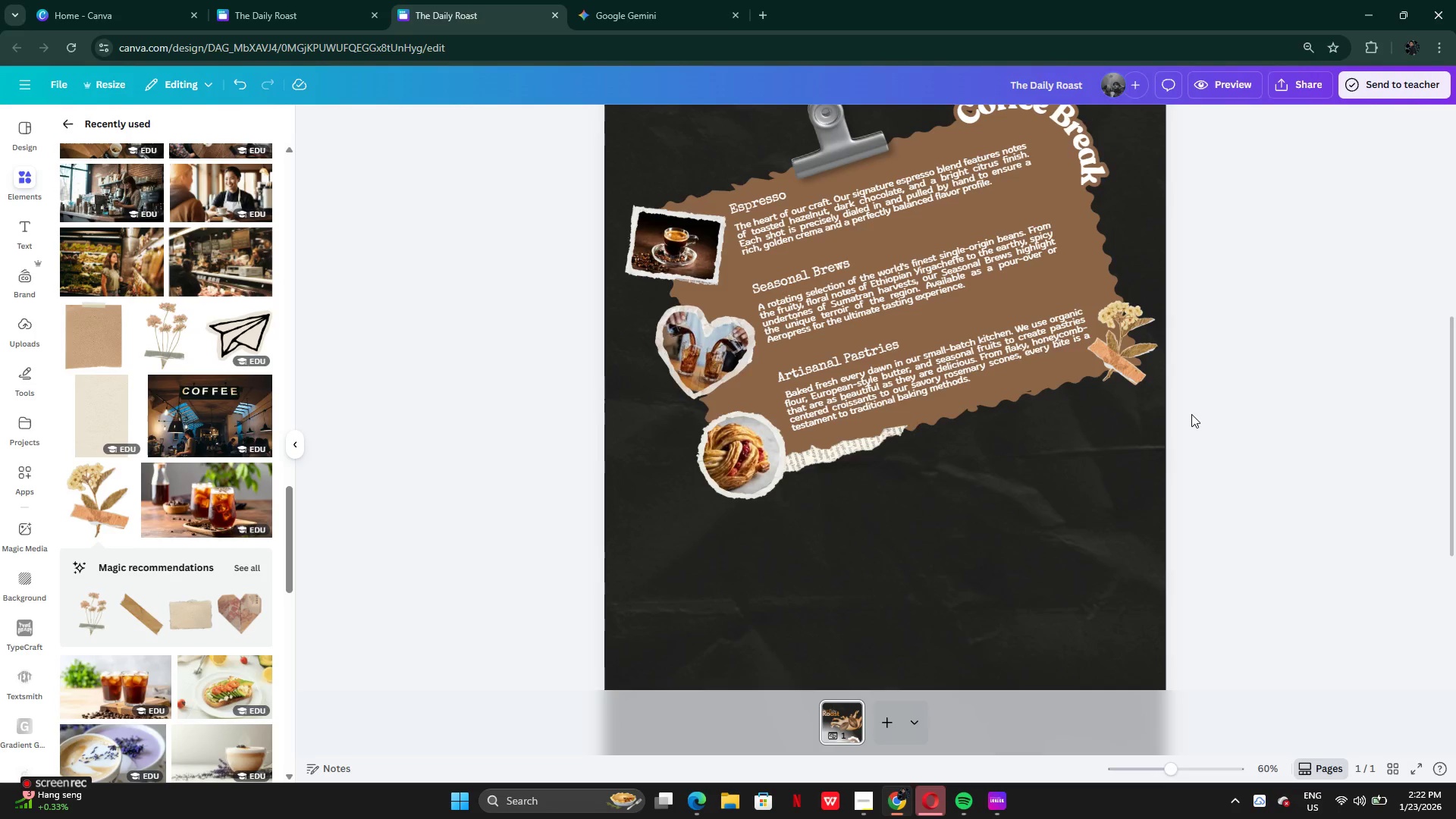 
scroll: coordinate [1191, 404], scroll_direction: none, amount: 0.0
 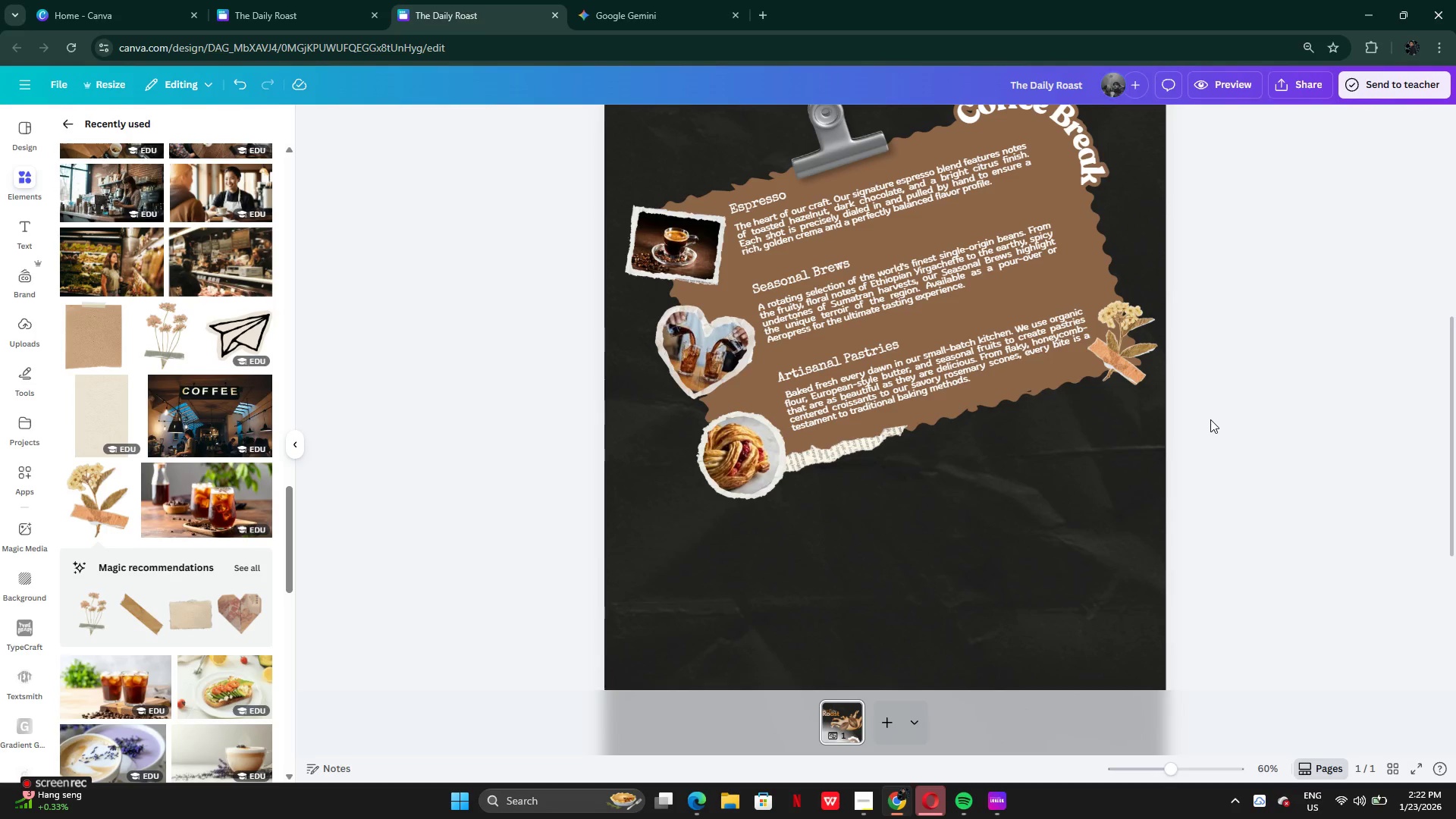 
scroll: coordinate [1056, 572], scroll_direction: up, amount: 5.0
 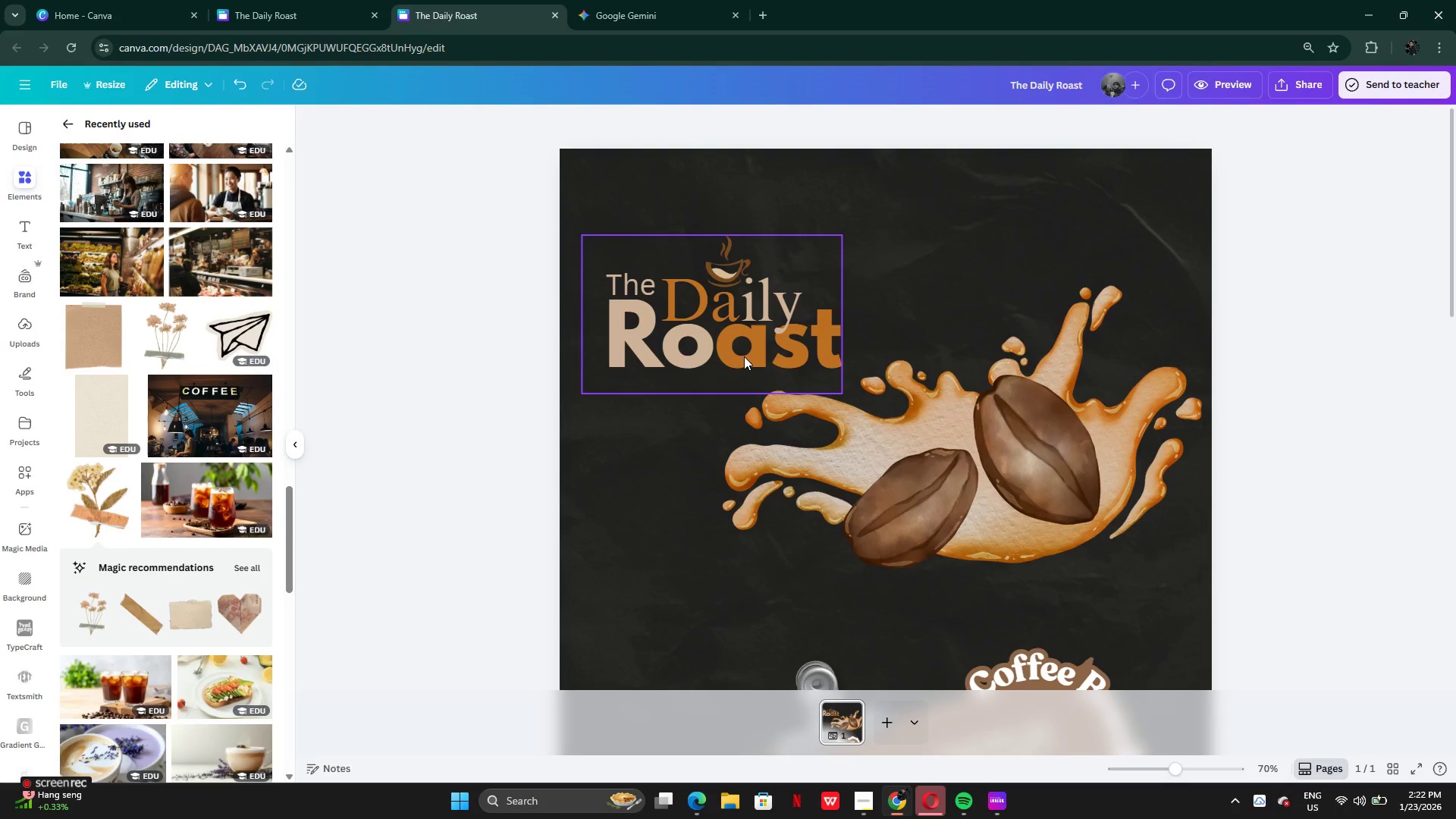 
left_click([714, 261])
 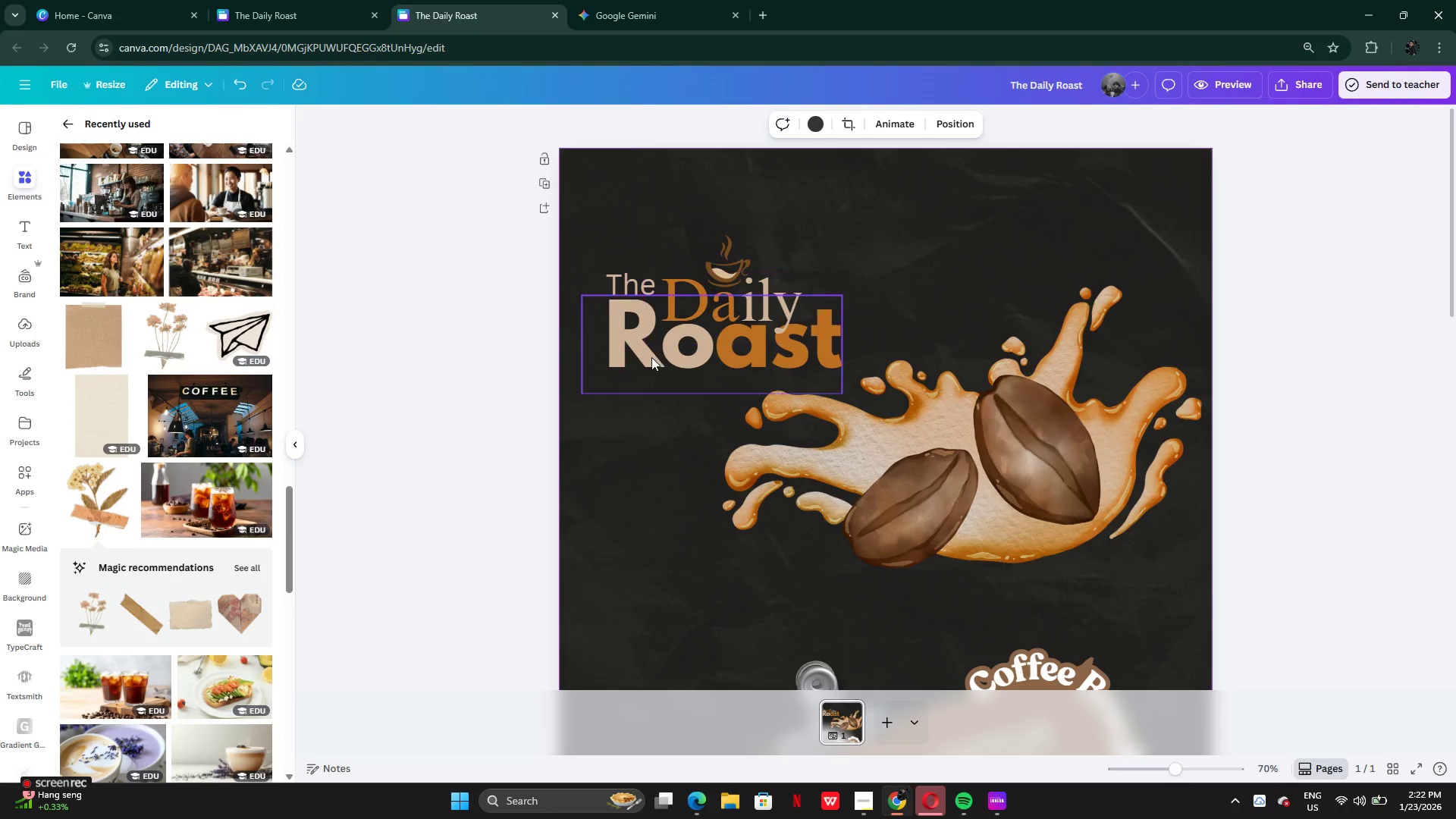 
left_click([715, 353])
 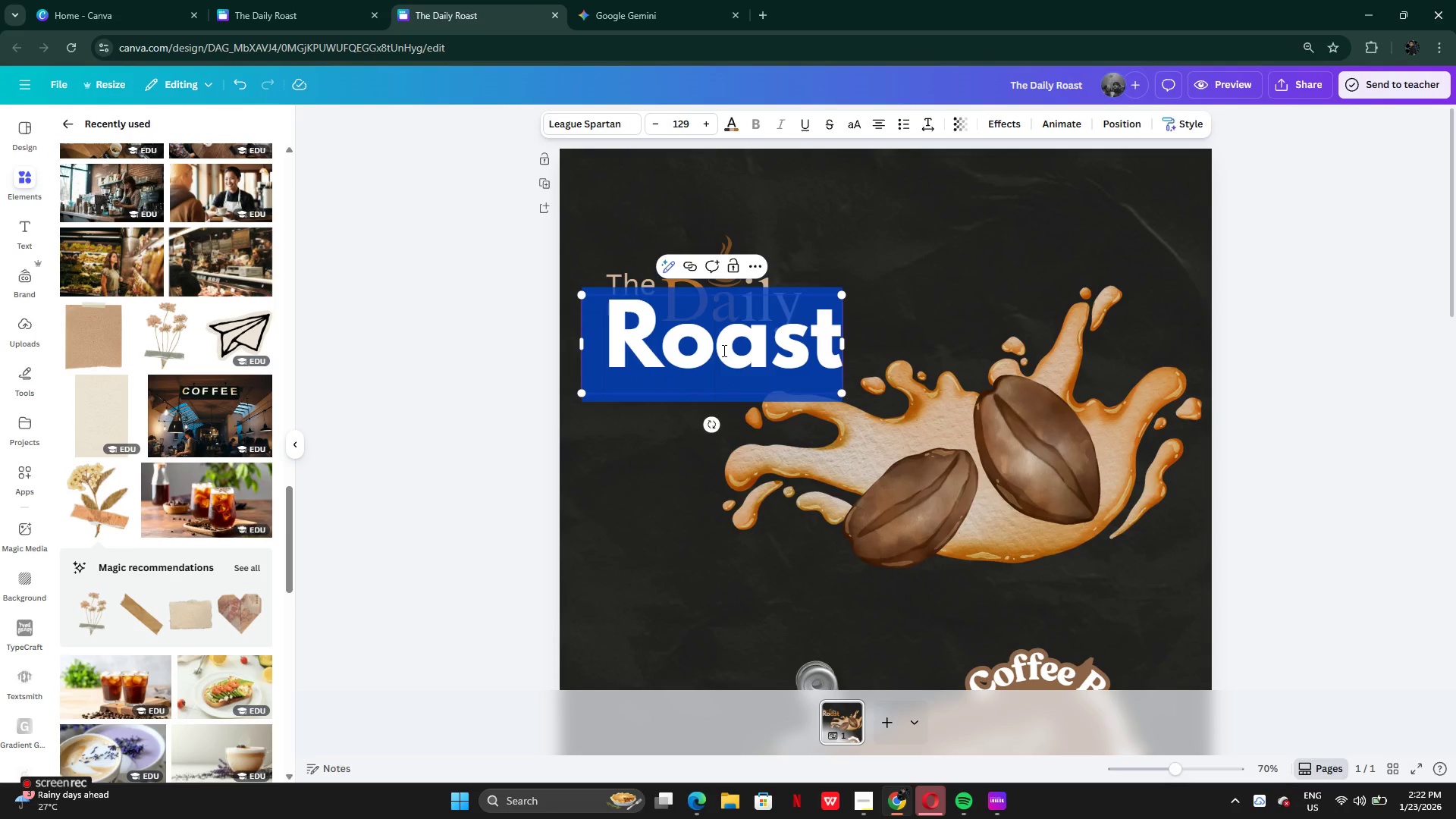 
left_click([723, 350])
 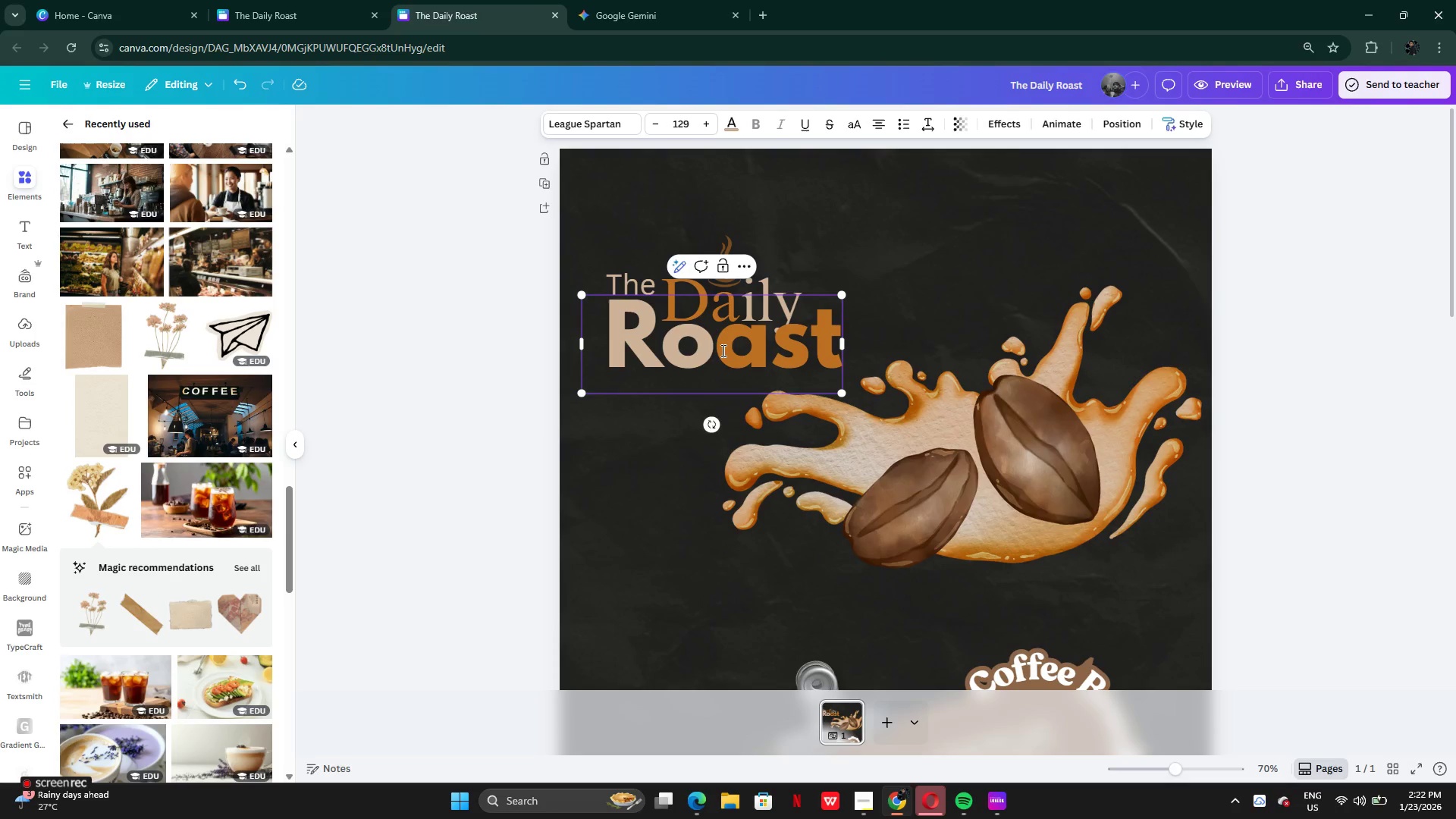 
left_click_drag(start_coordinate=[722, 350], to_coordinate=[835, 360])
 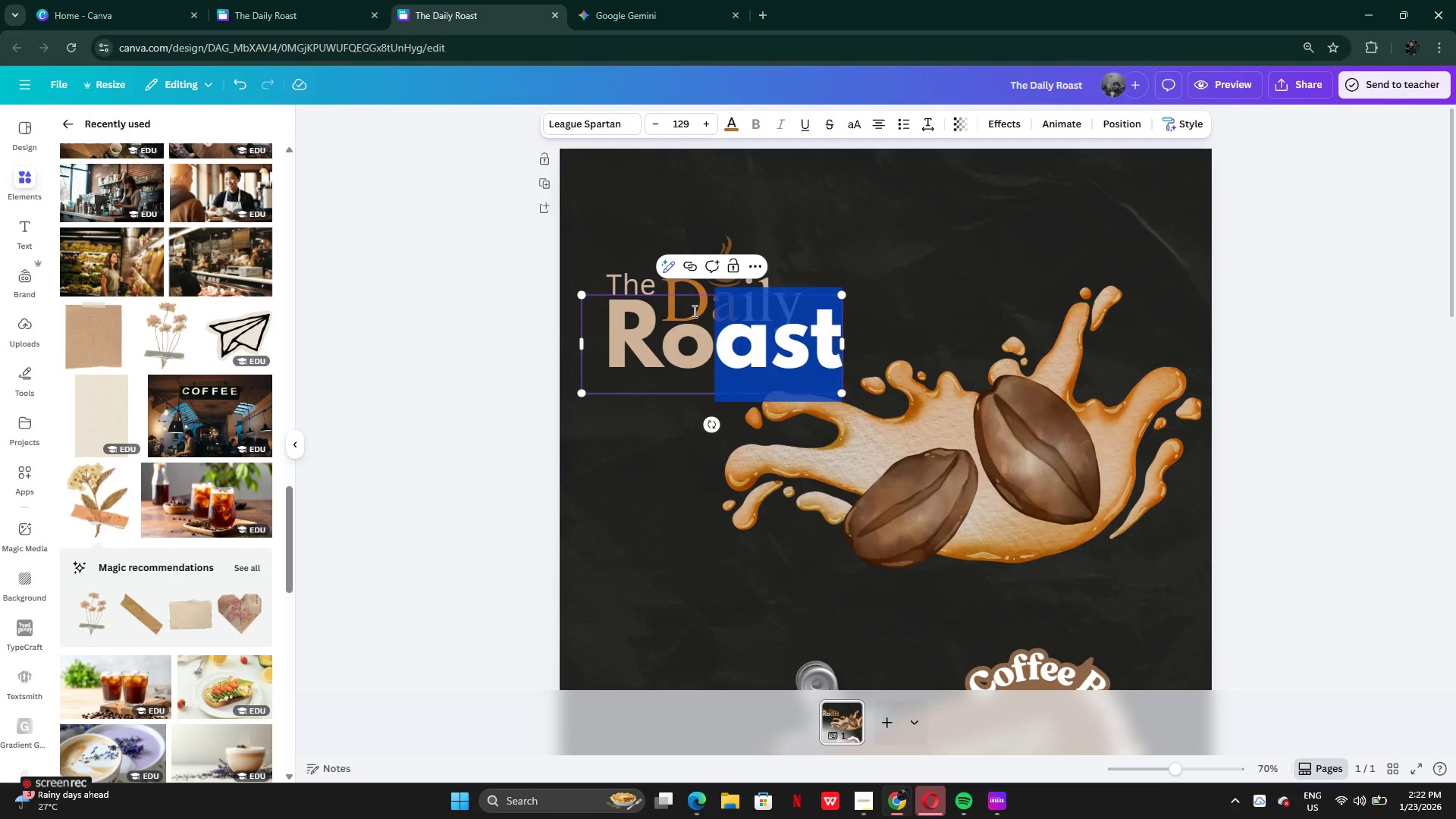 
left_click([693, 311])
 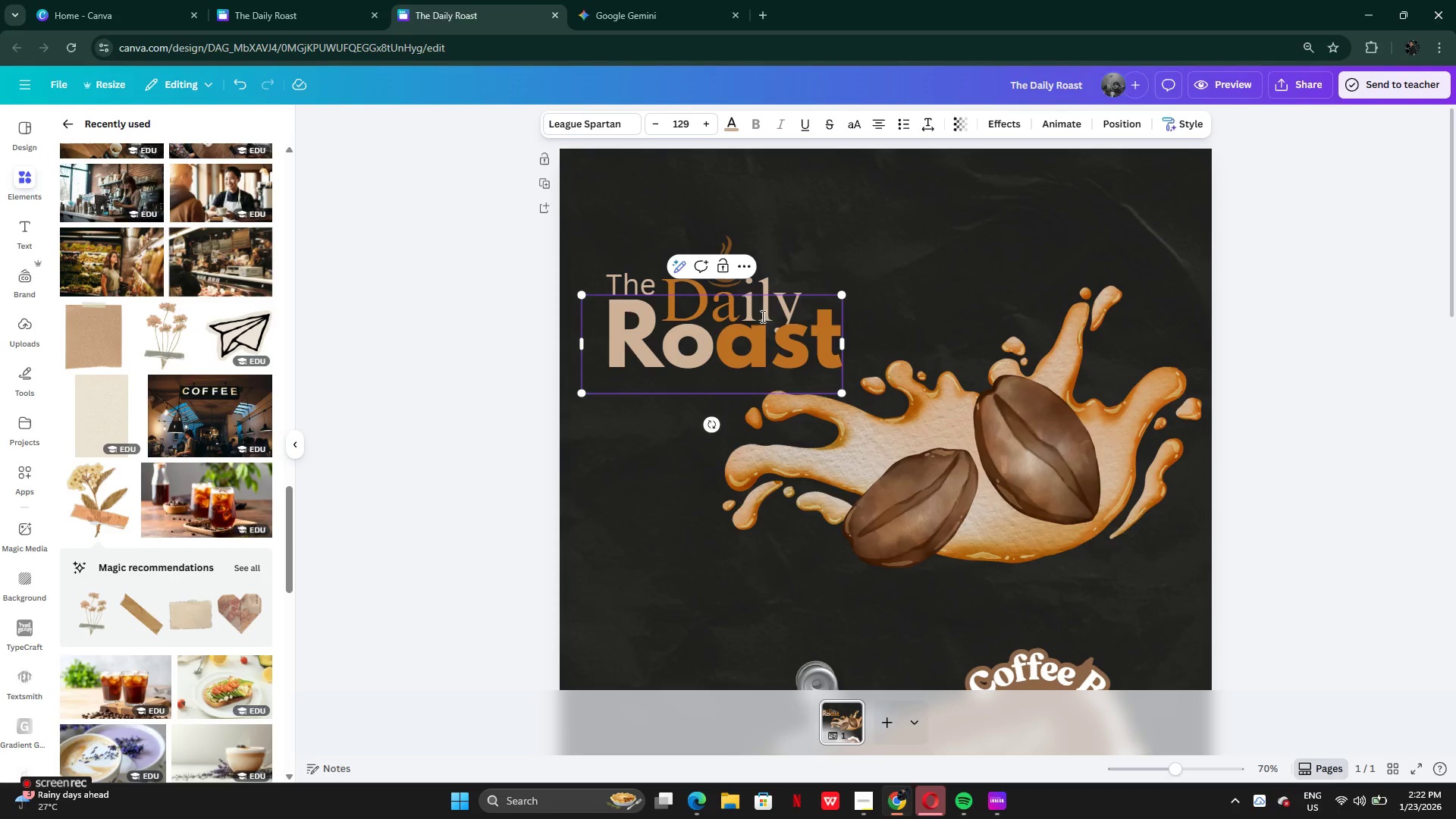 
left_click([755, 312])
 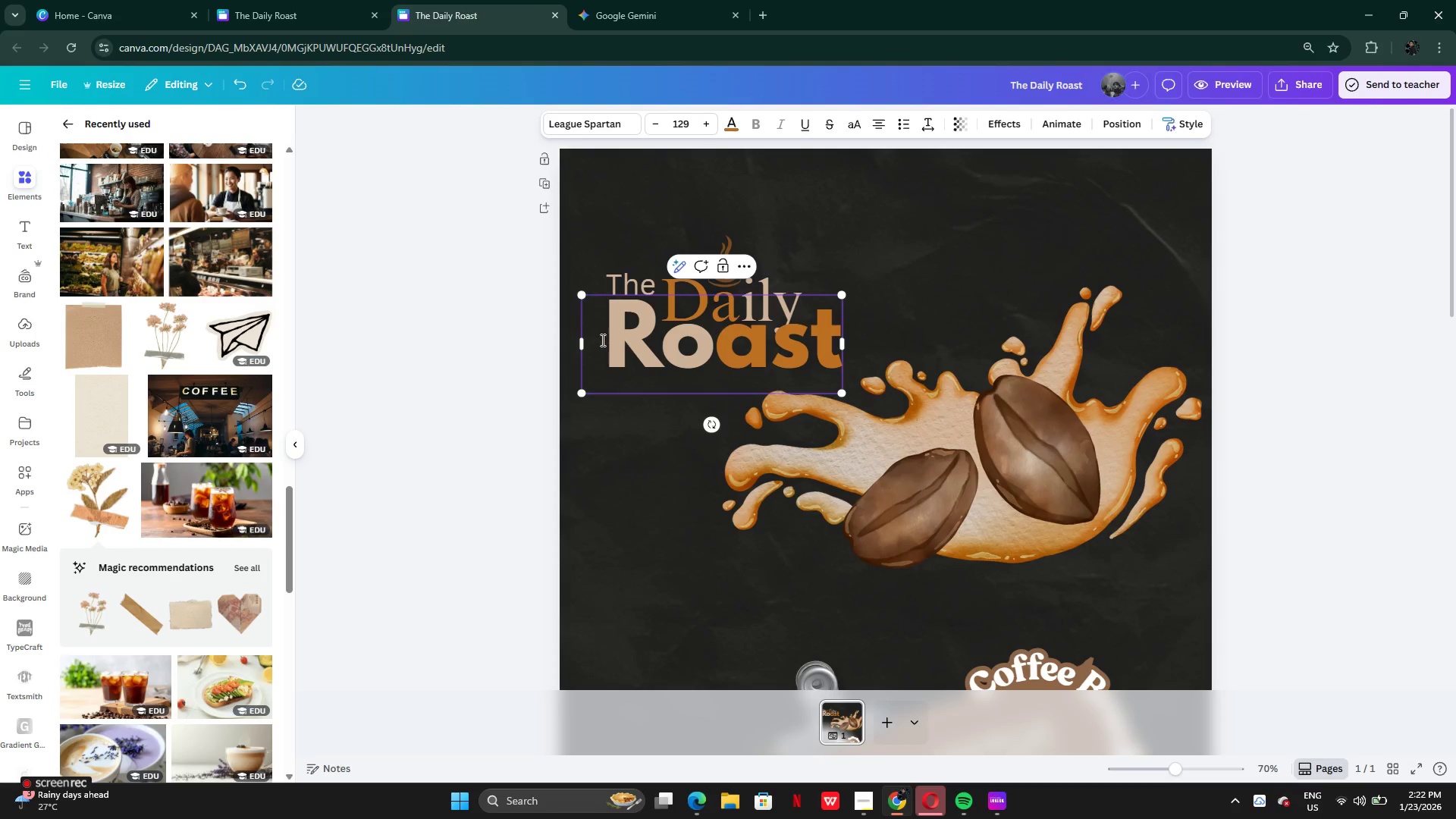 
left_click([601, 340])
 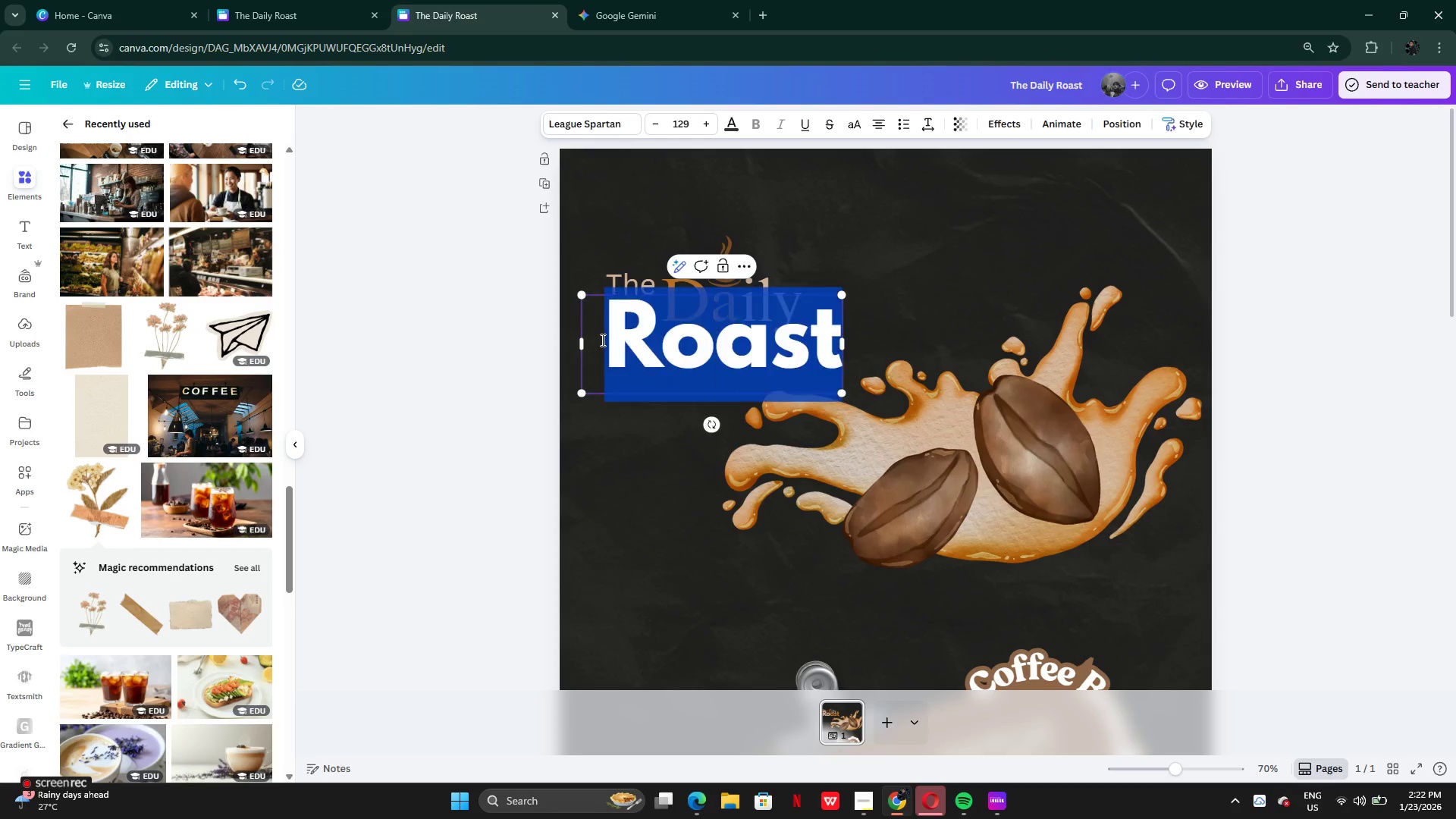 
left_click_drag(start_coordinate=[601, 340], to_coordinate=[695, 350])
 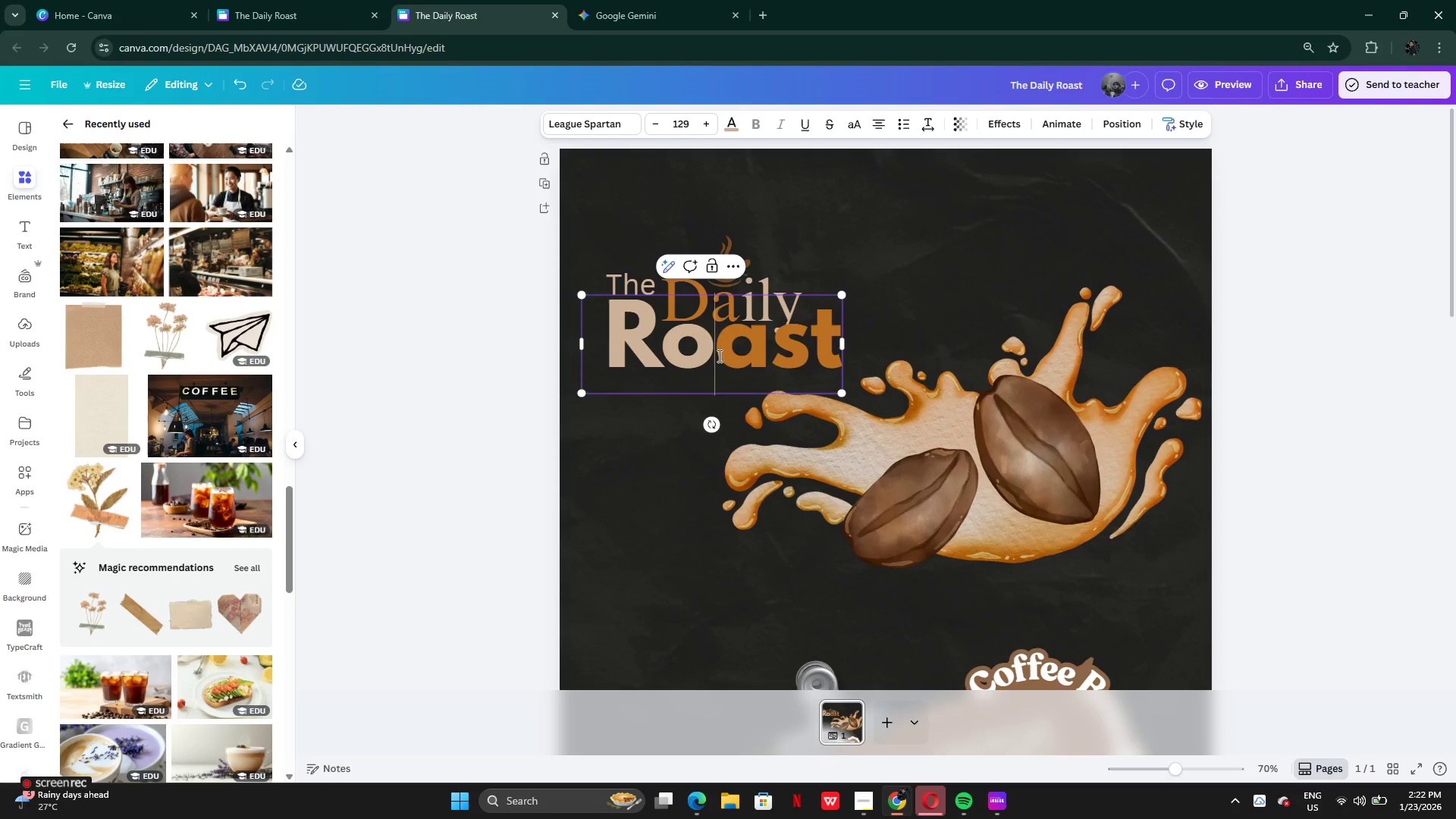 
double_click([808, 252])
 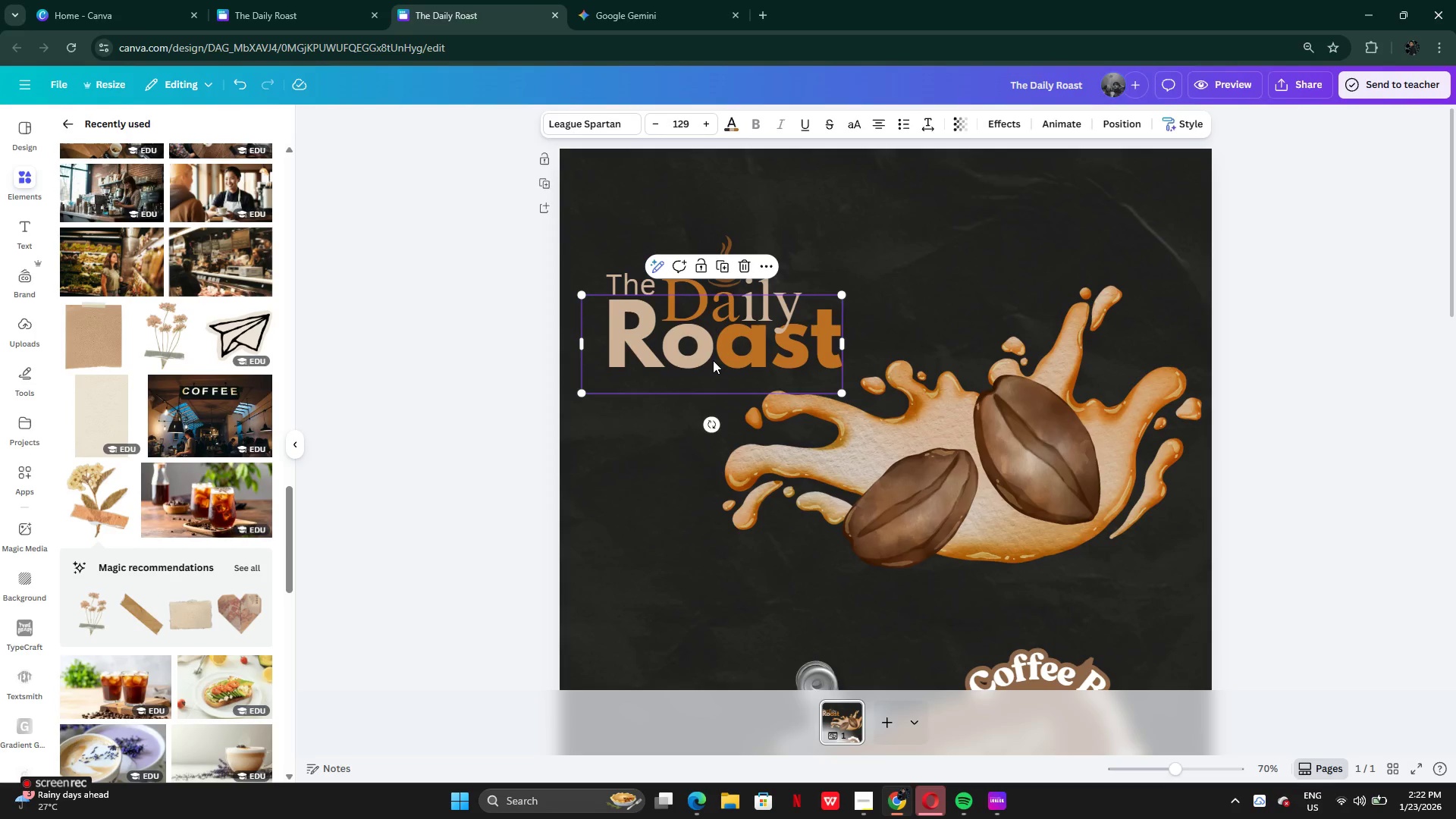 
double_click([712, 360])
 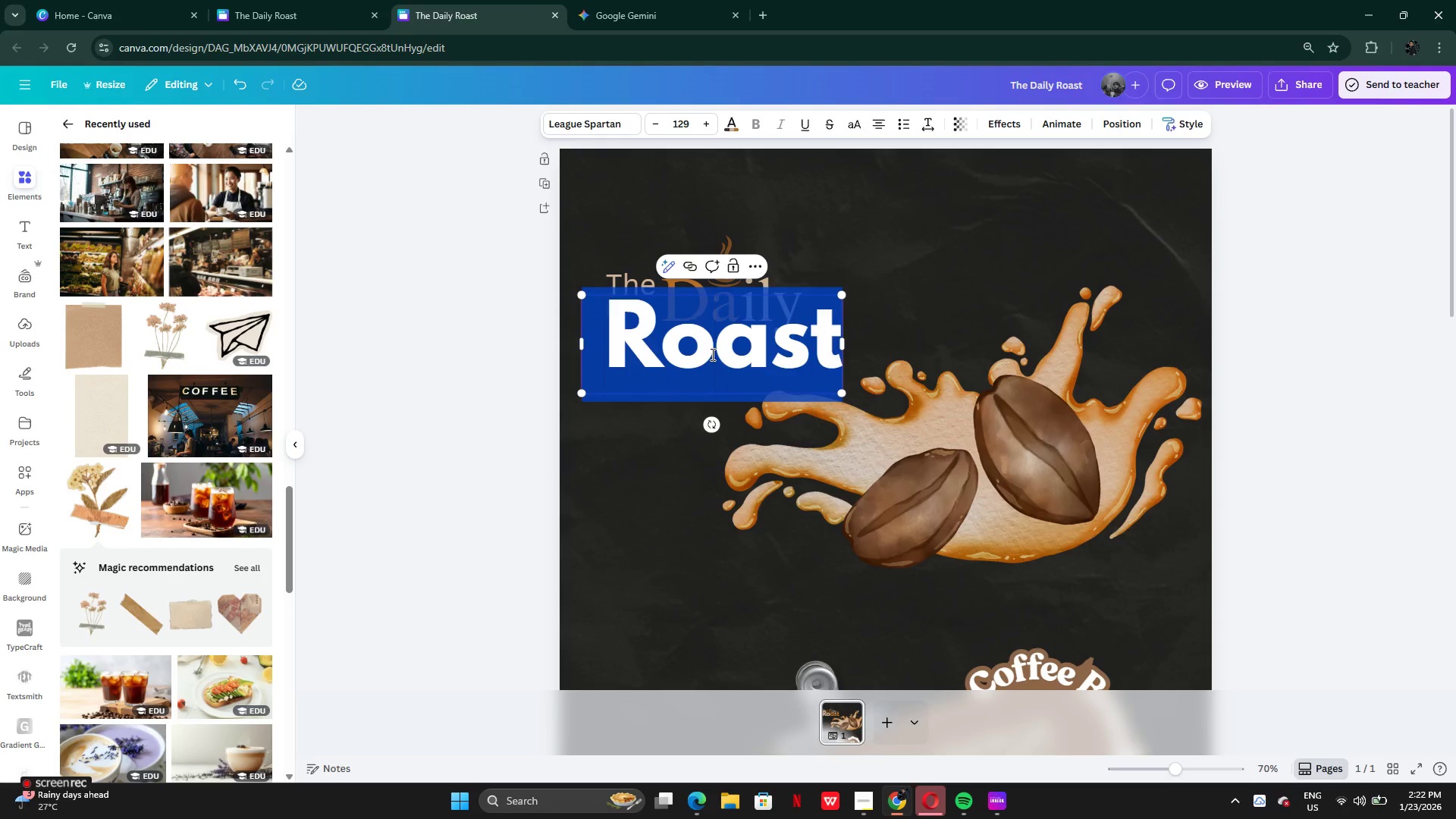 
left_click([711, 354])
 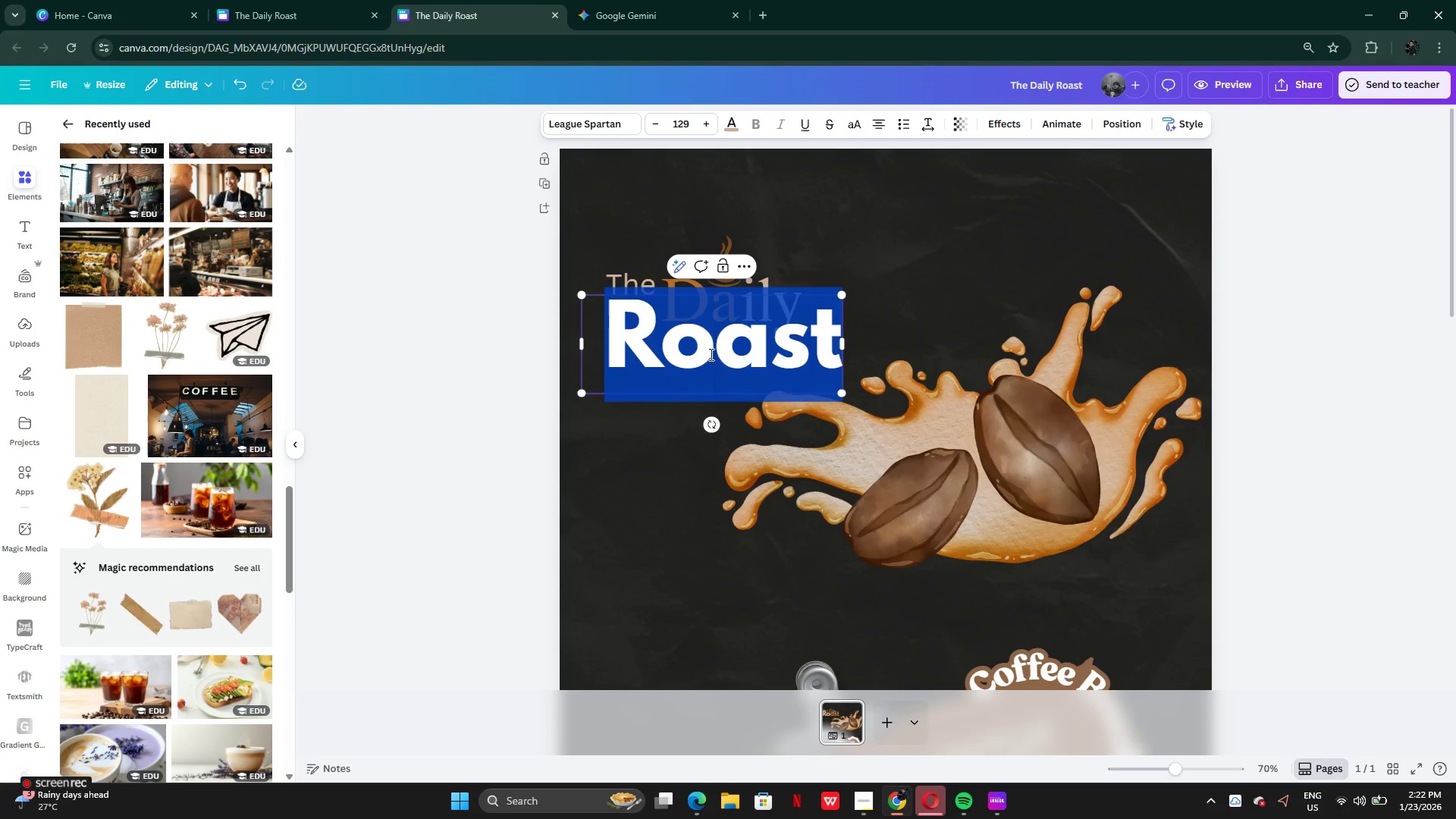 
left_click_drag(start_coordinate=[711, 354], to_coordinate=[620, 354])
 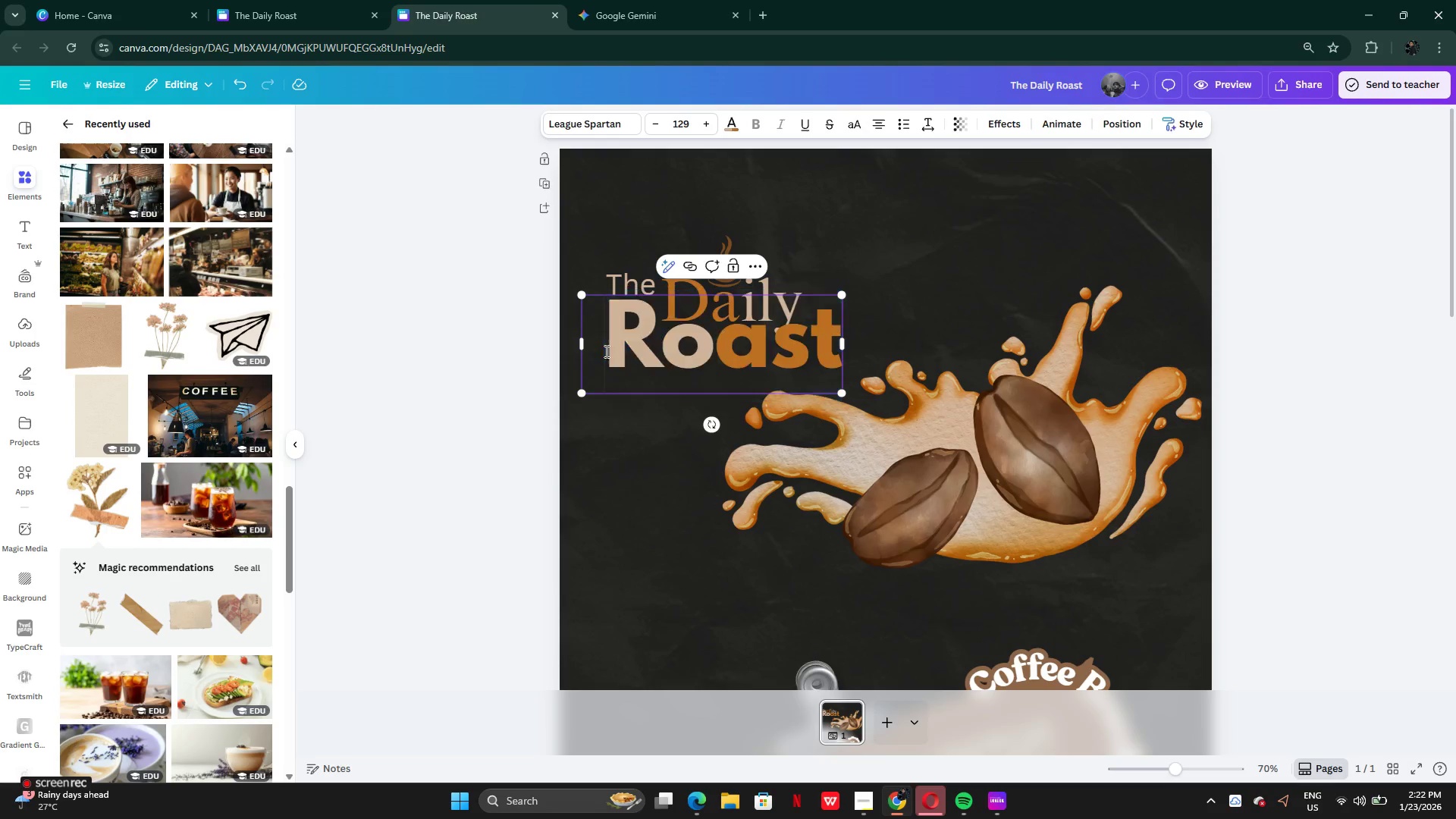 
left_click([605, 351])
 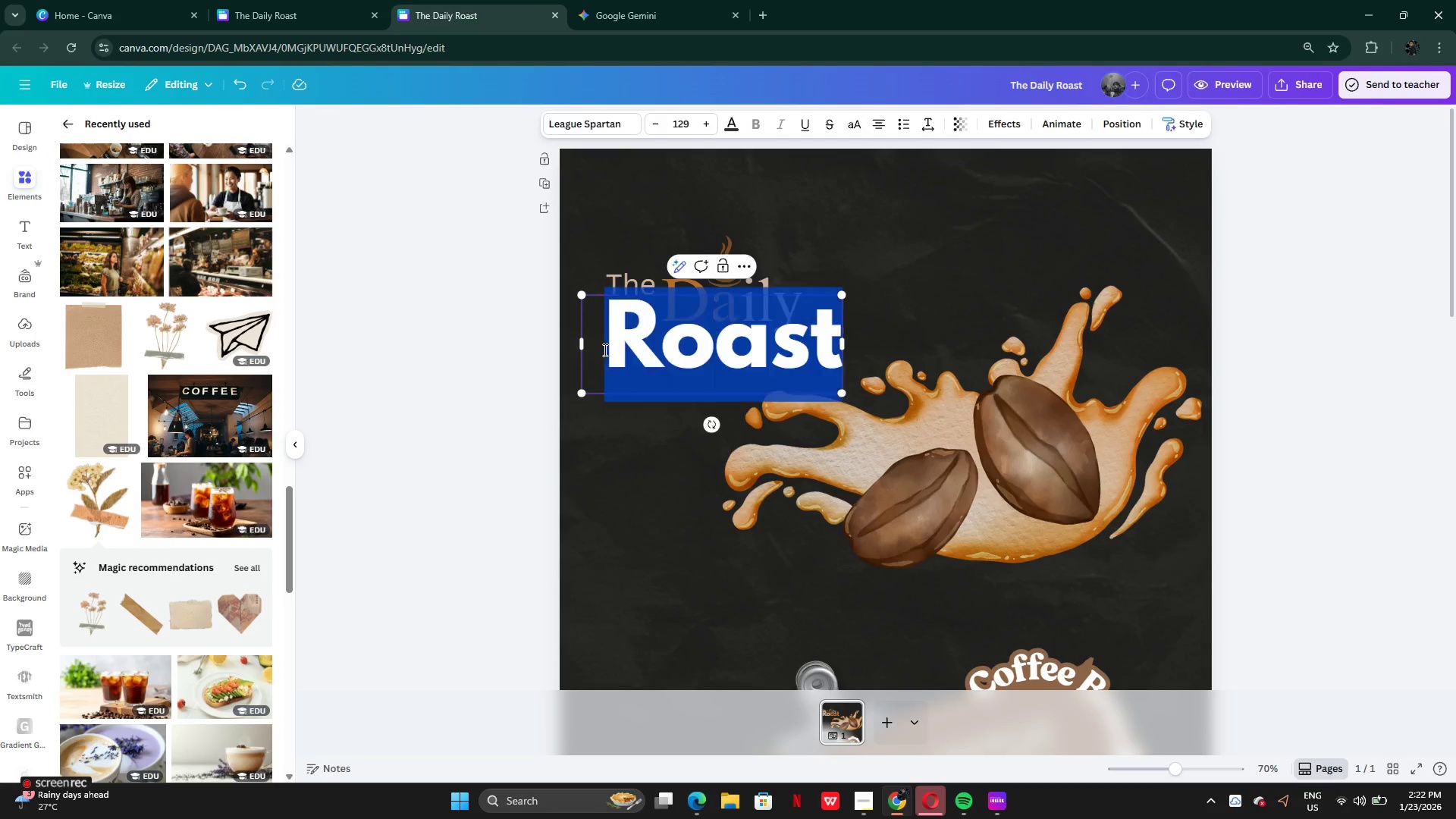 
left_click_drag(start_coordinate=[604, 350], to_coordinate=[658, 352])
 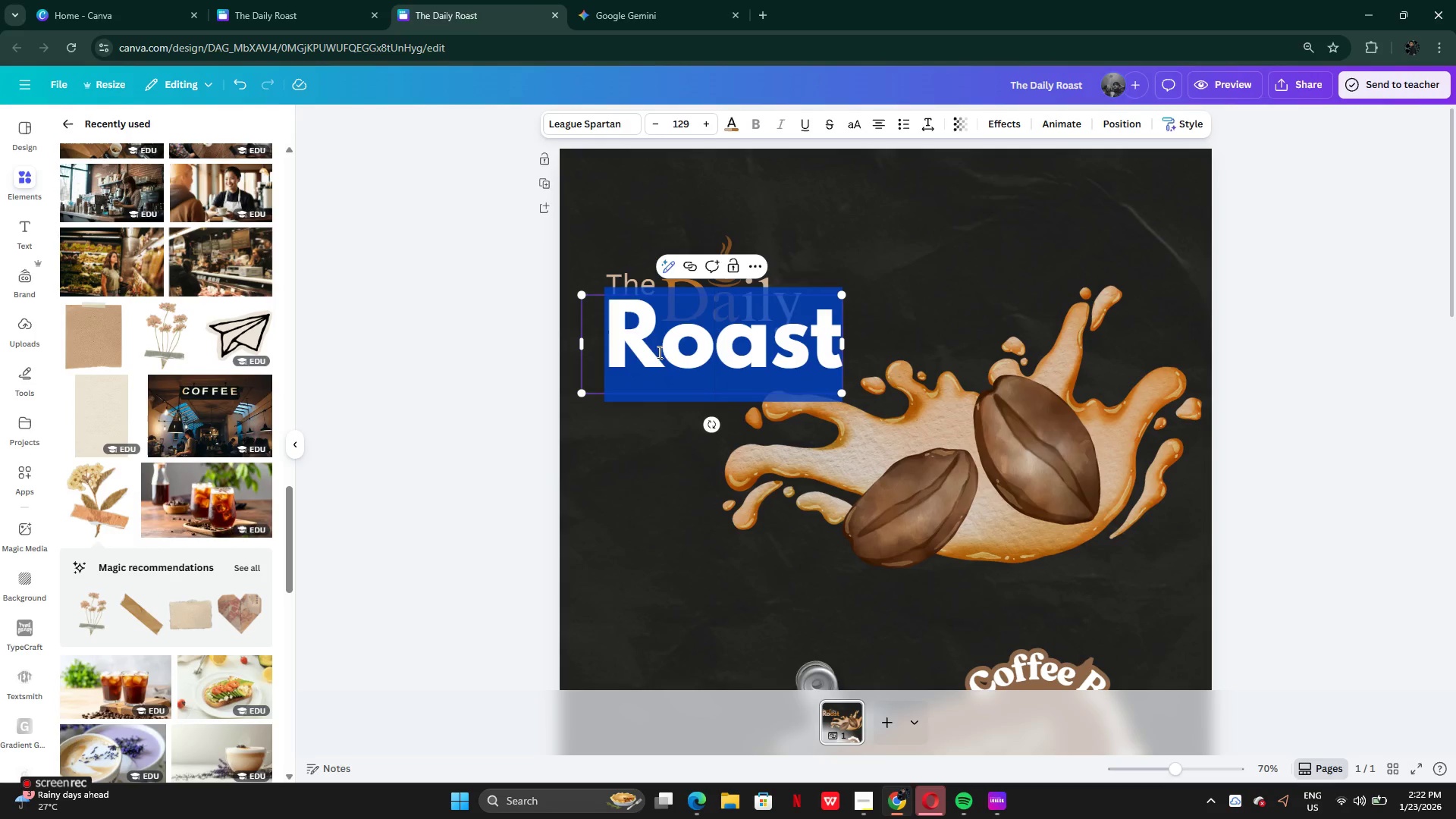 
left_click_drag(start_coordinate=[658, 352], to_coordinate=[662, 353])
 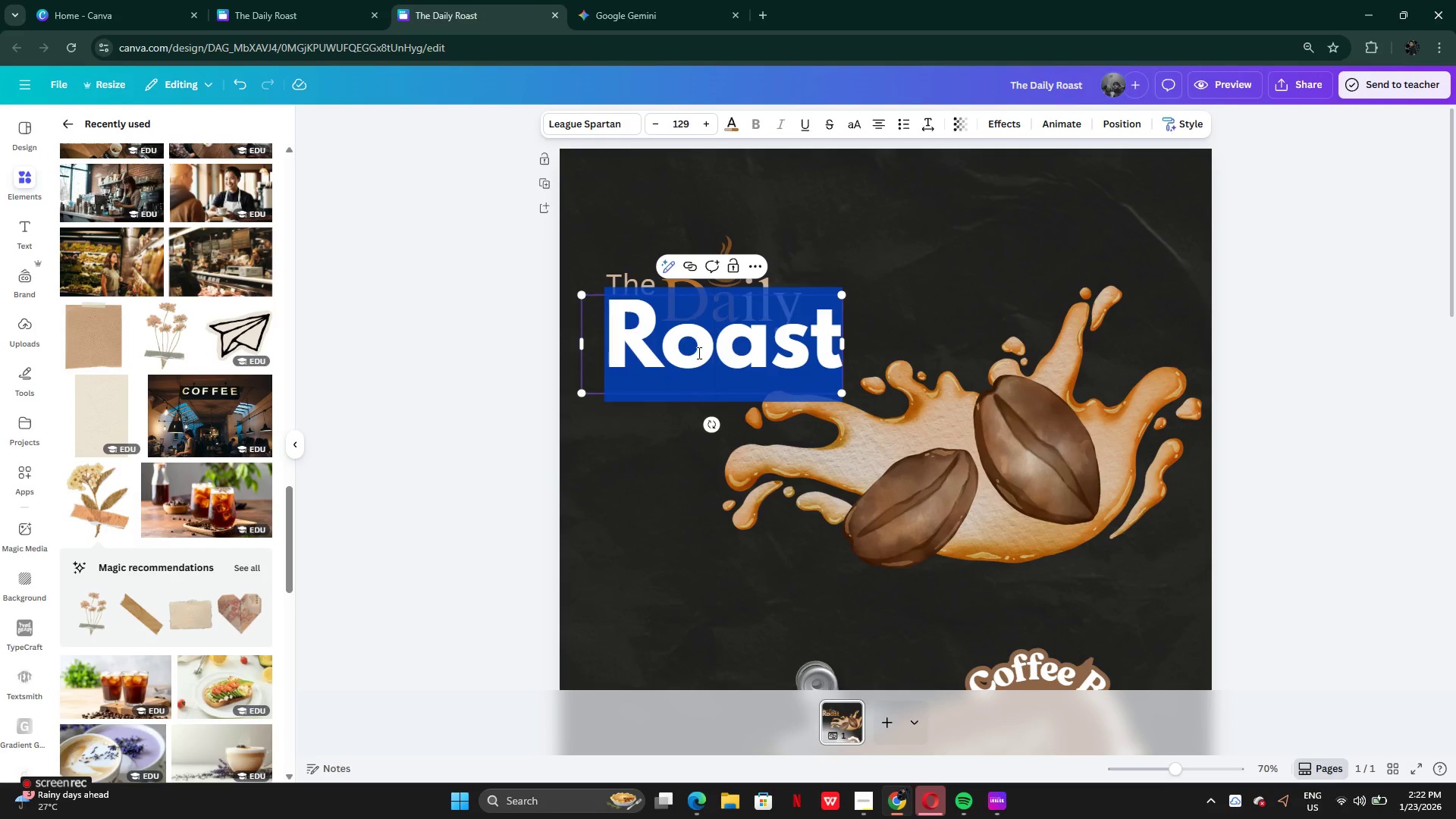 
double_click([698, 353])
 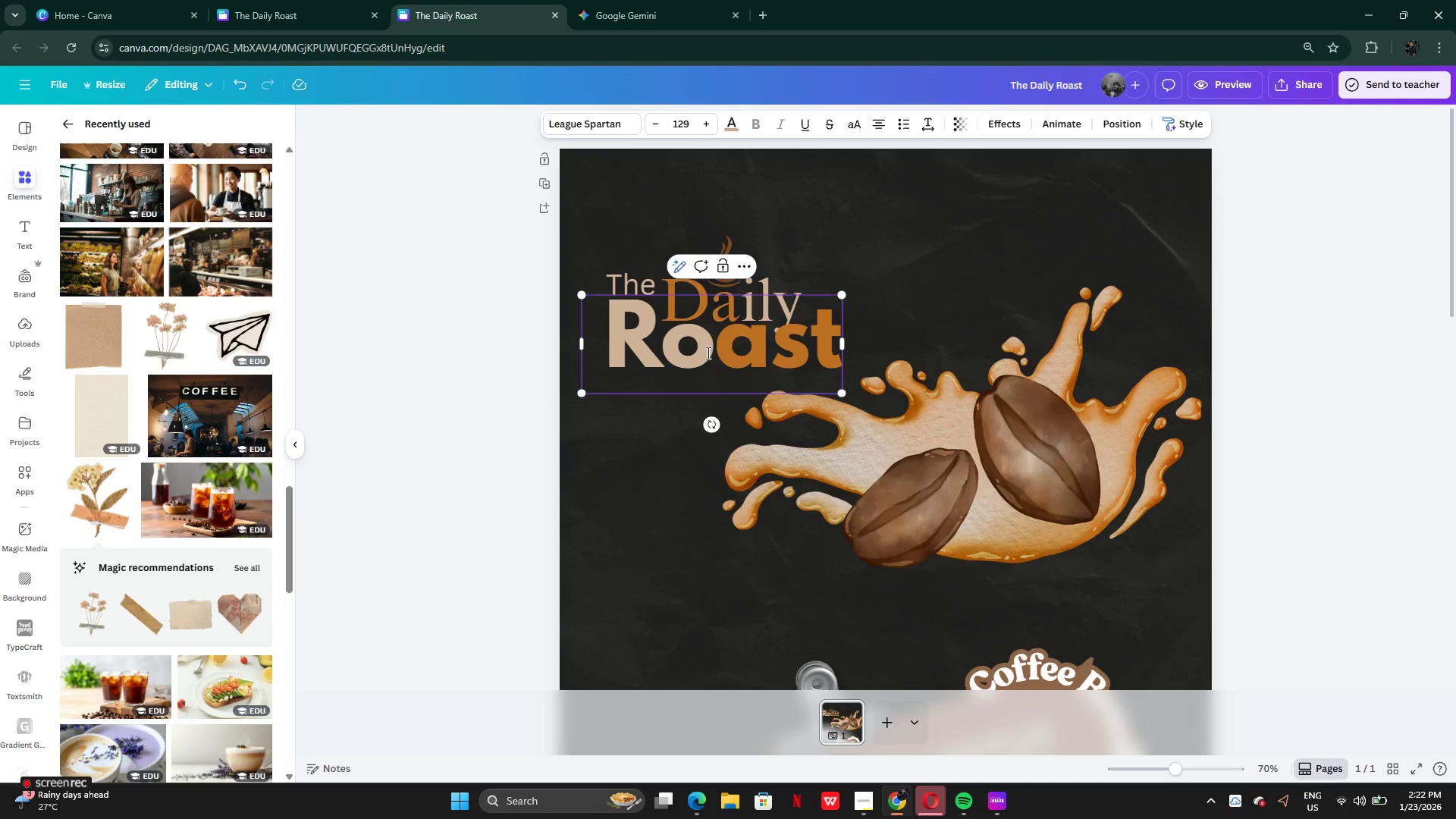 
left_click_drag(start_coordinate=[707, 353], to_coordinate=[607, 357])
 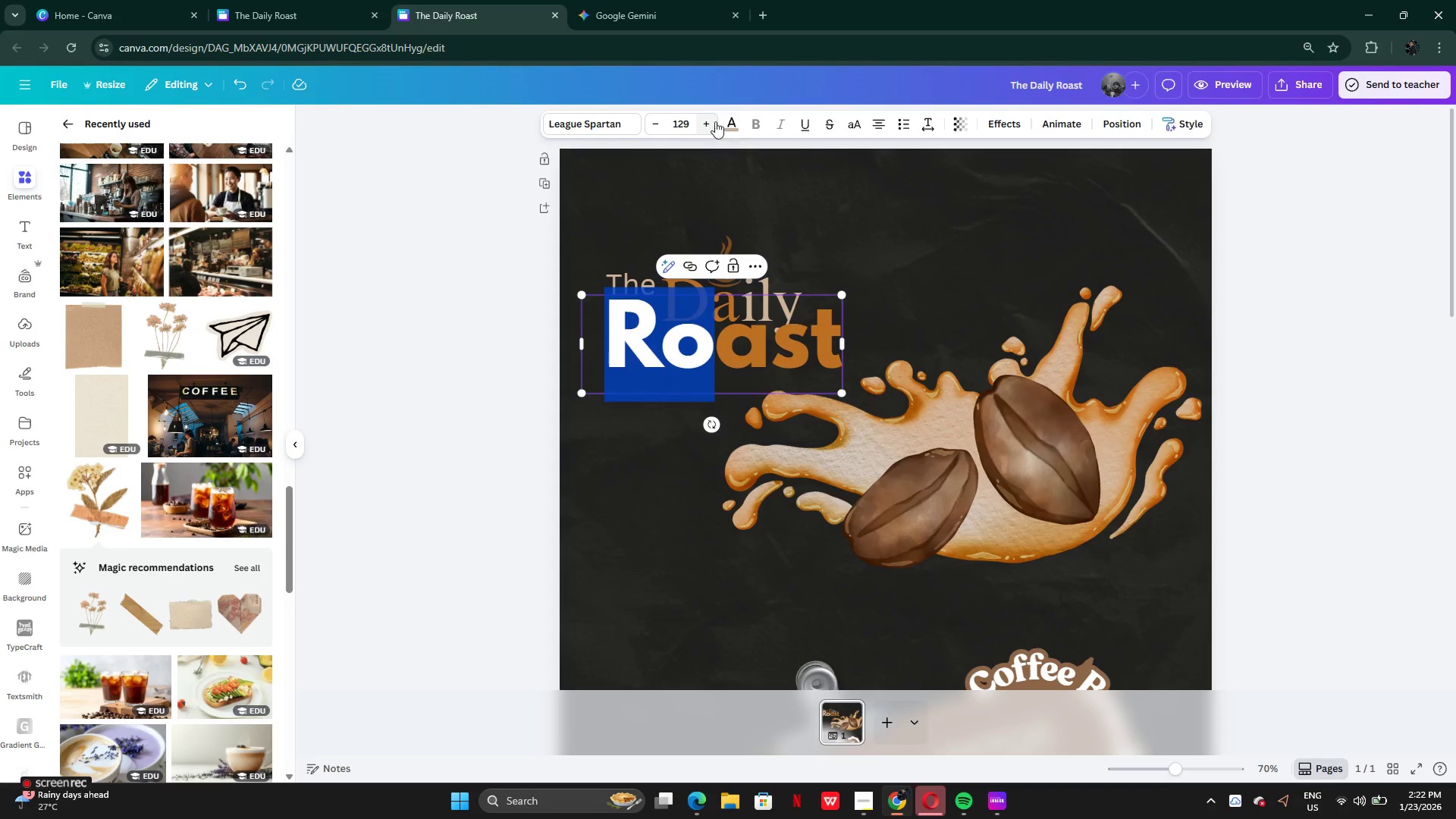 
left_click([734, 118])
 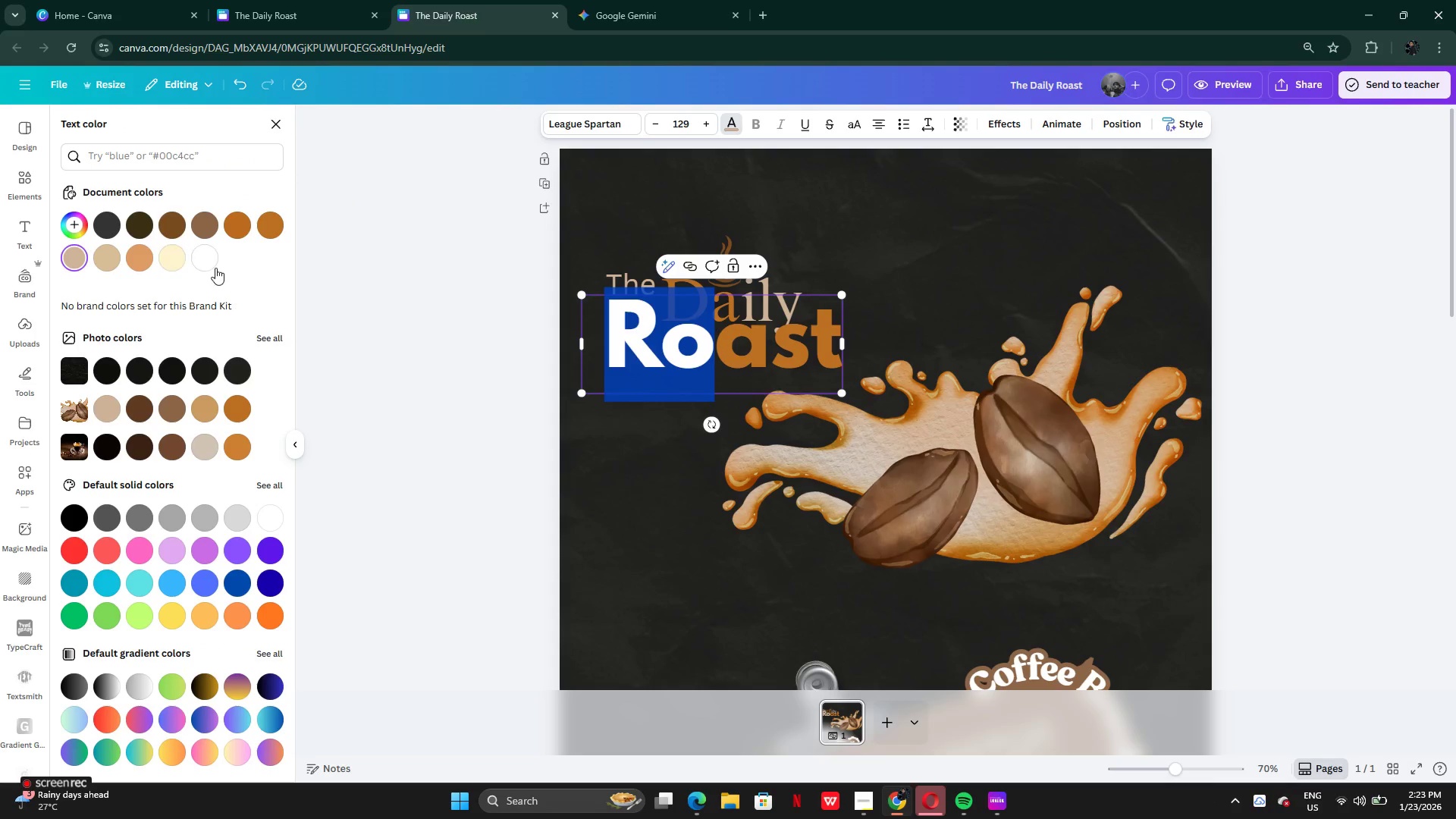 
left_click([216, 266])
 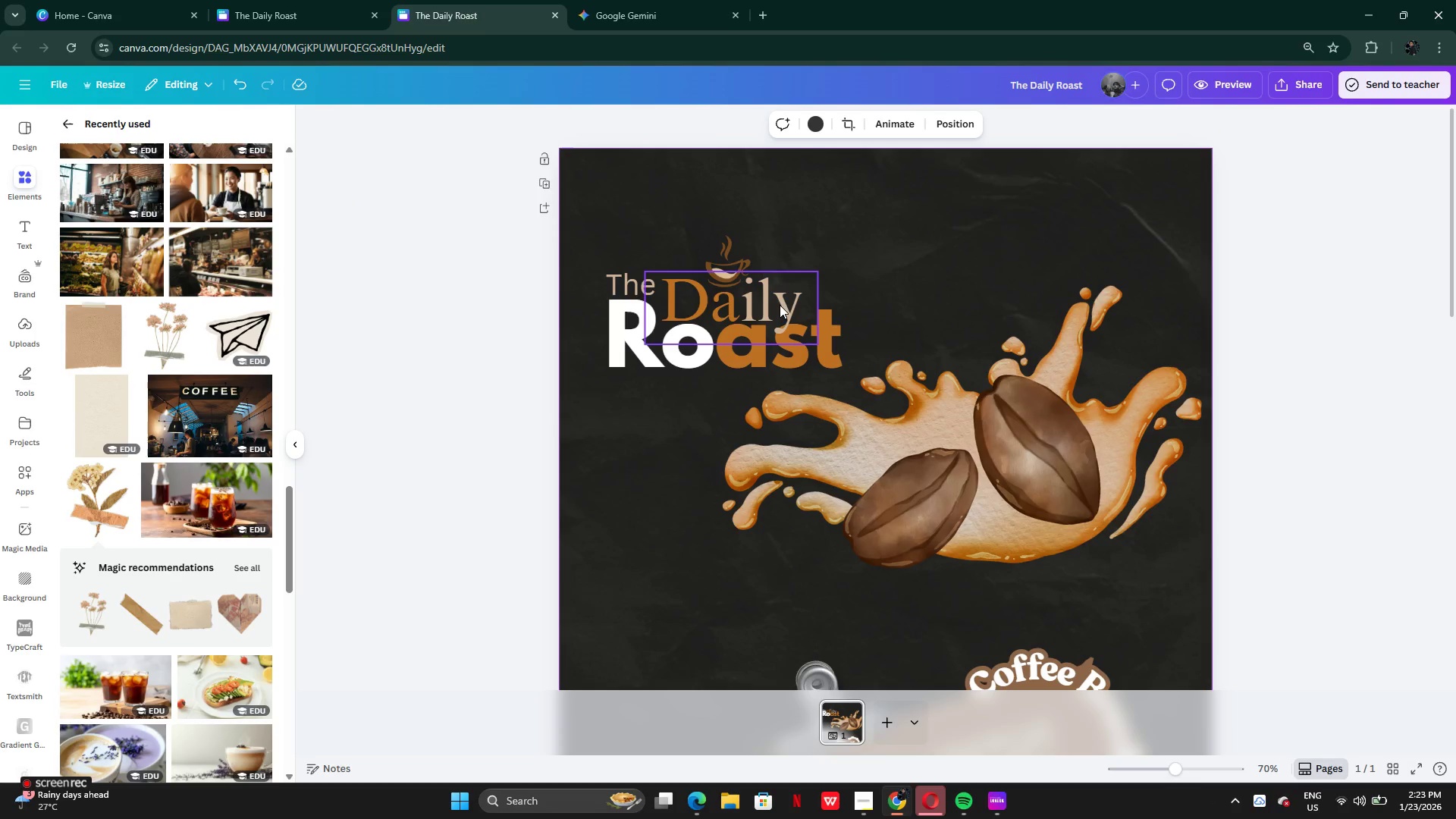 
double_click([803, 304])
 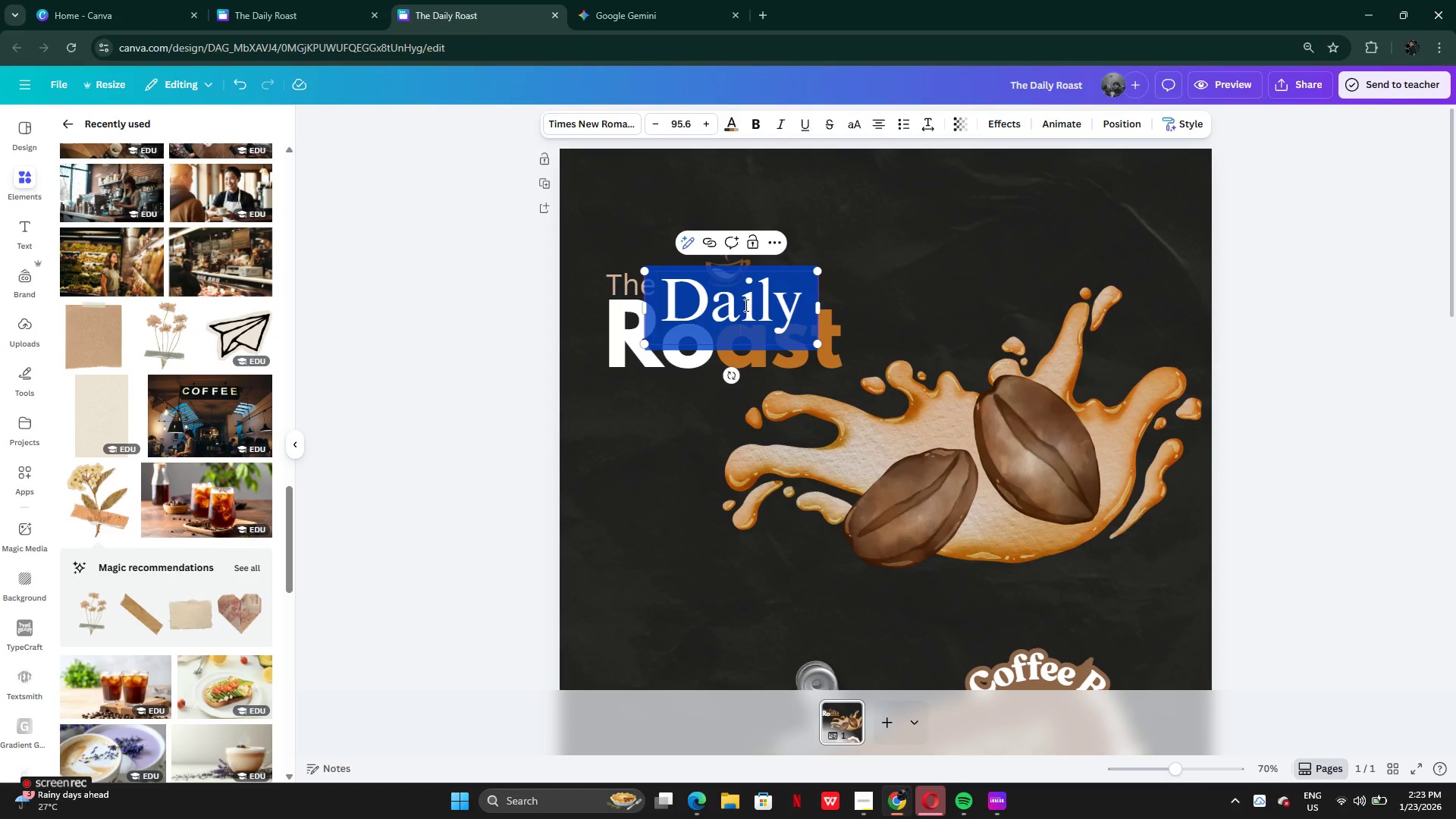 
left_click([745, 306])
 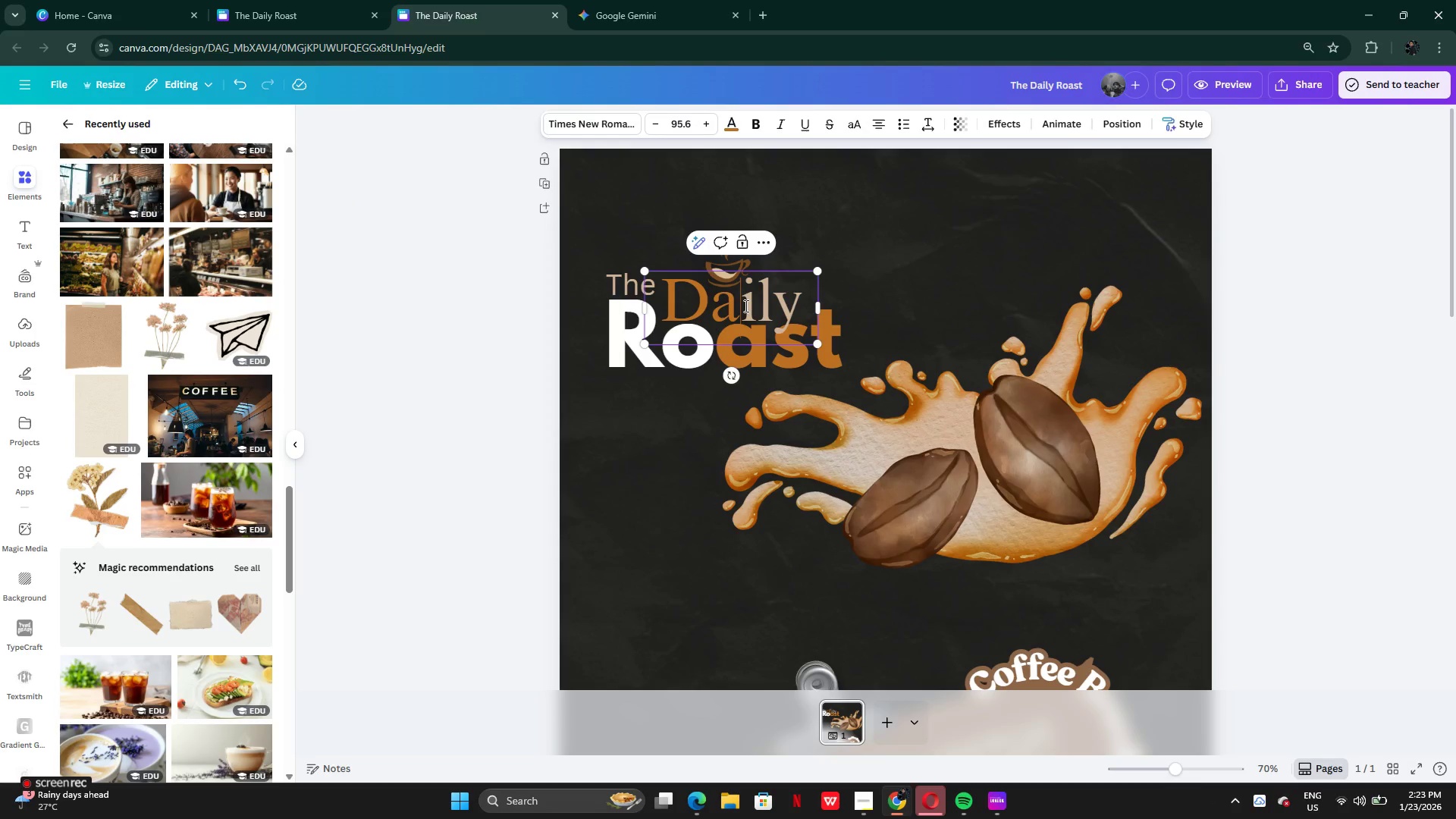 
left_click_drag(start_coordinate=[745, 306], to_coordinate=[795, 308])
 